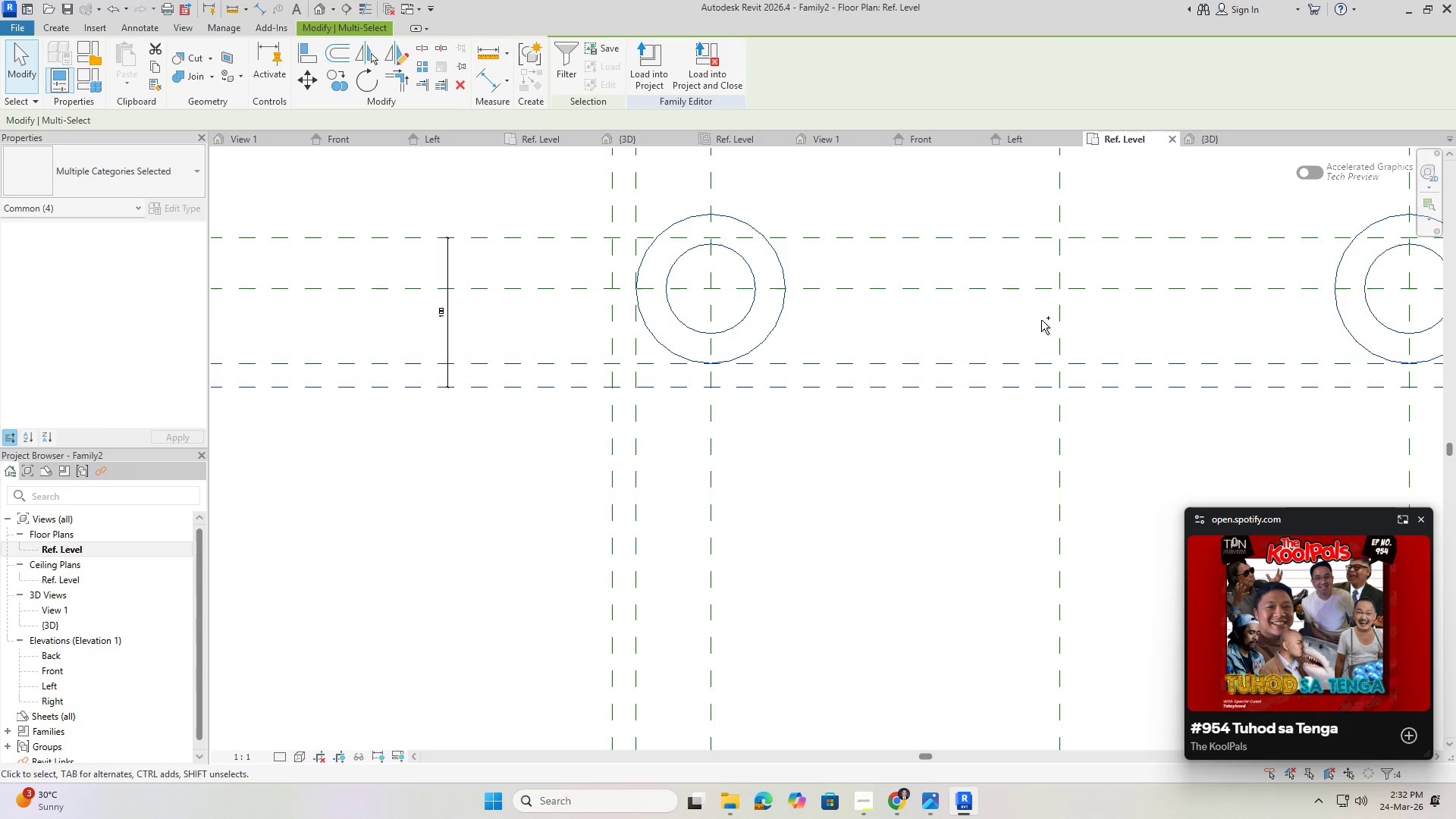 
hold_key(key=ControlLeft, duration=1.5)
 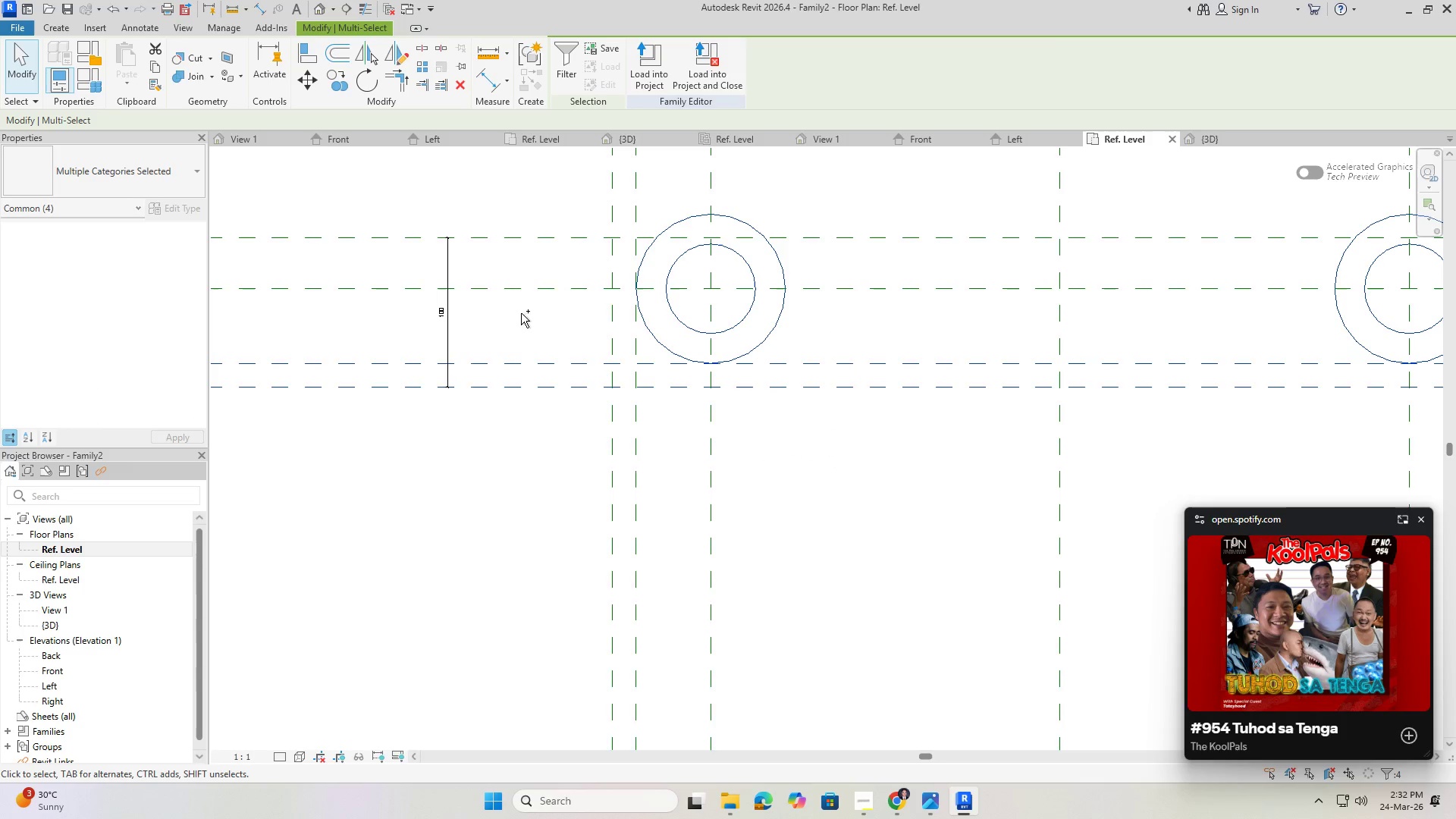 
hold_key(key=ControlLeft, duration=1.52)
left_click_drag(start_coordinate=[523, 313], to_coordinate=[492, 270])
 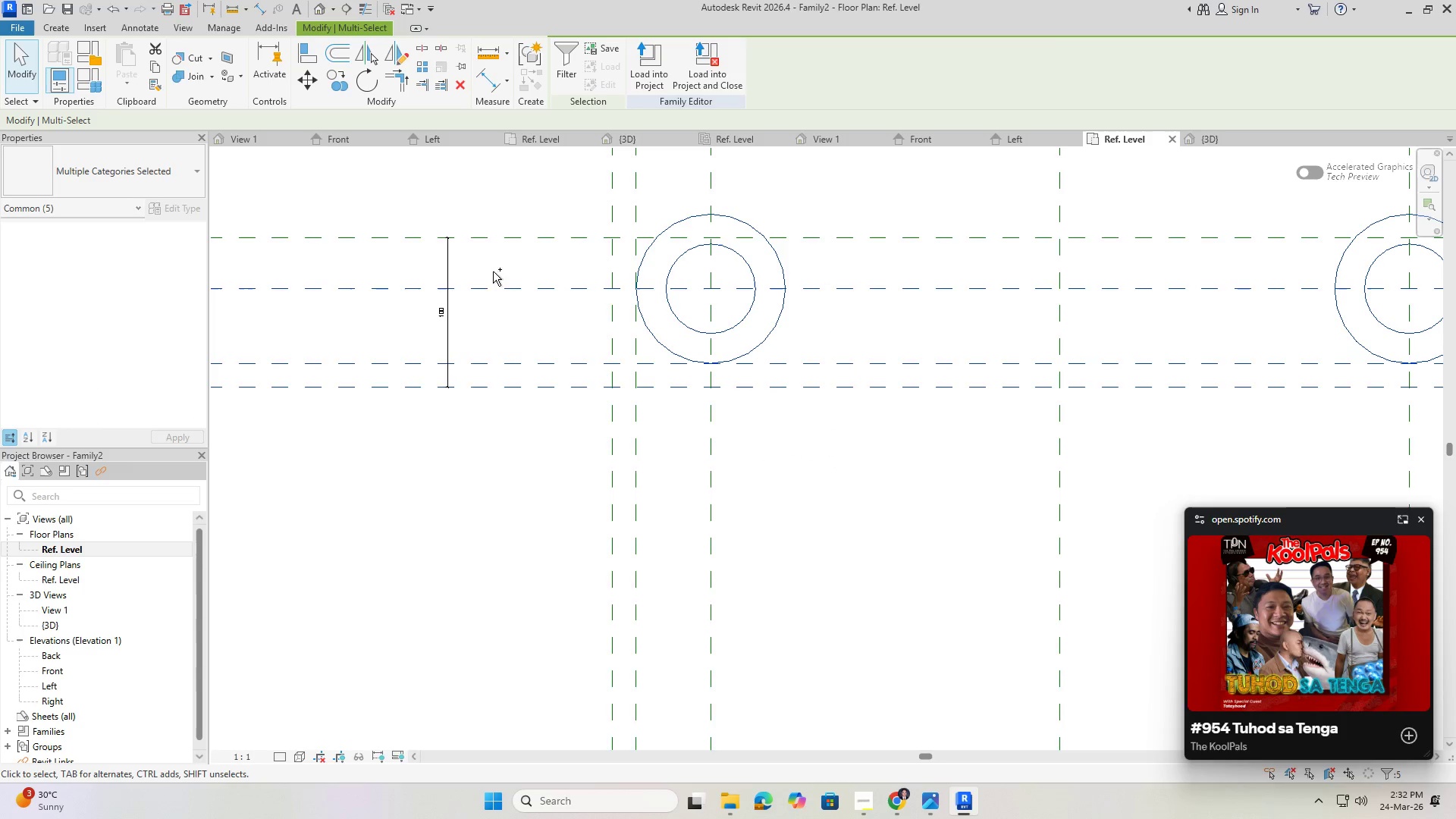 
hold_key(key=ControlLeft, duration=1.52)
 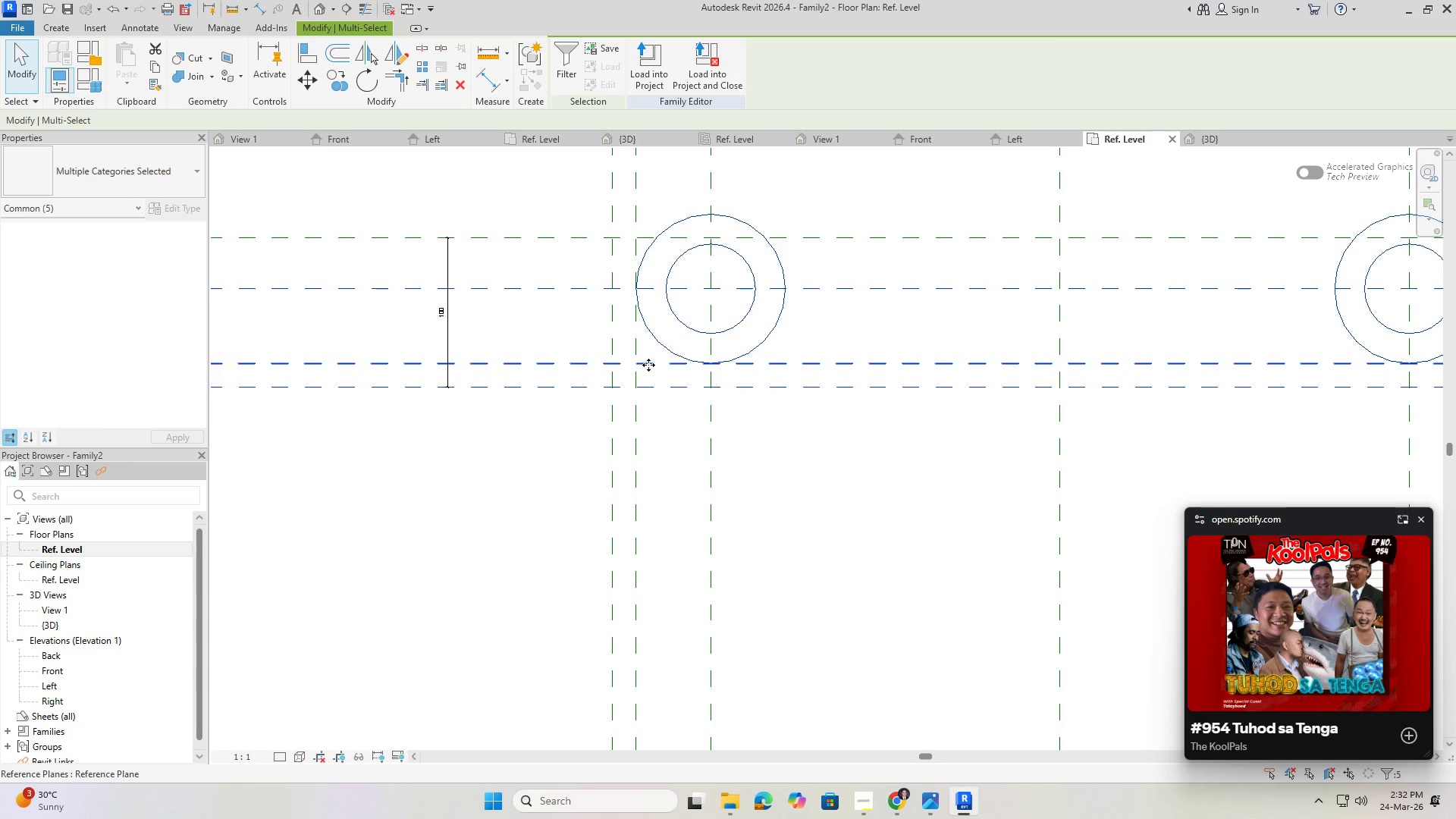 
hold_key(key=ControlLeft, duration=0.78)
 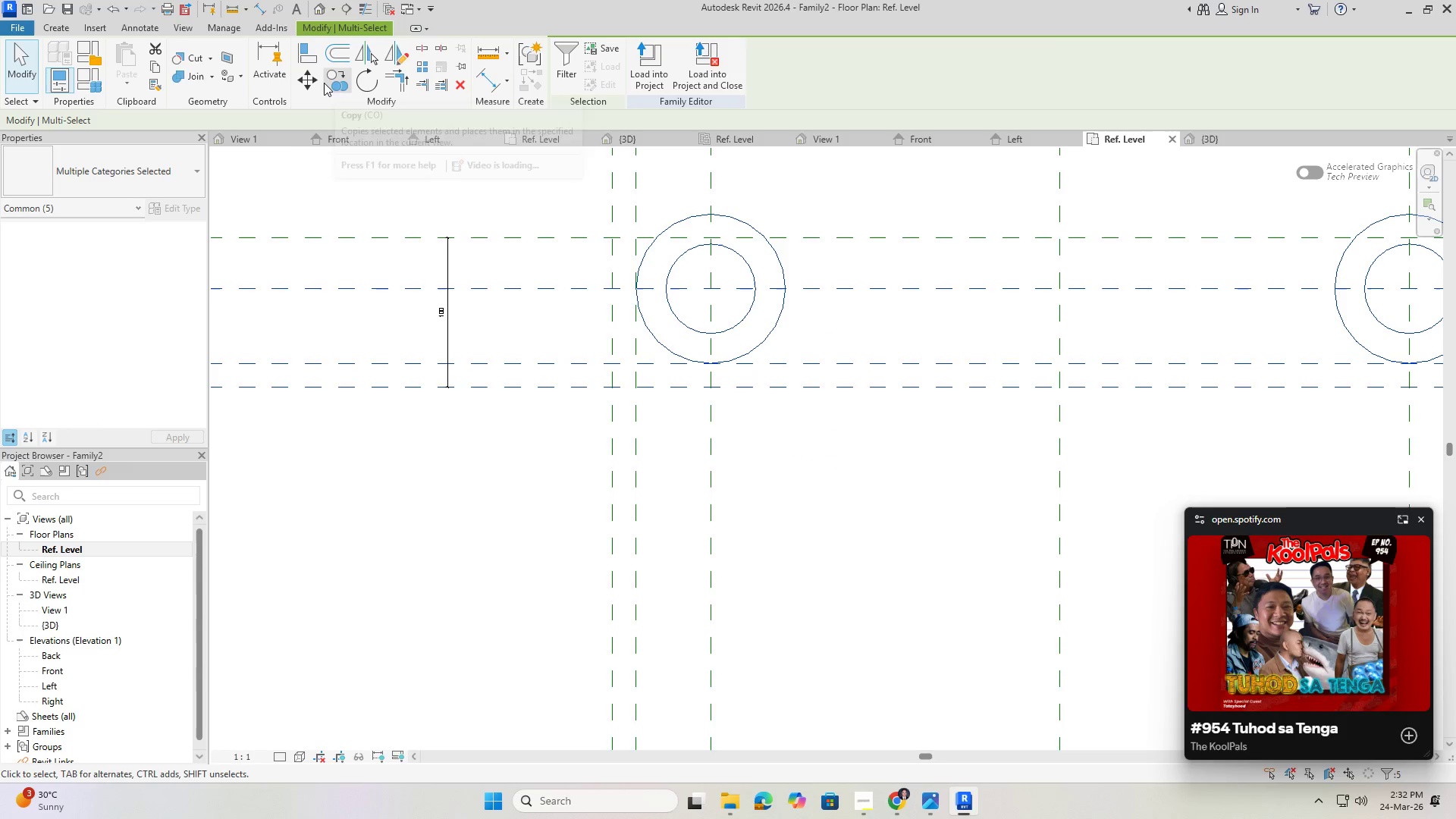 
left_click([313, 80])
 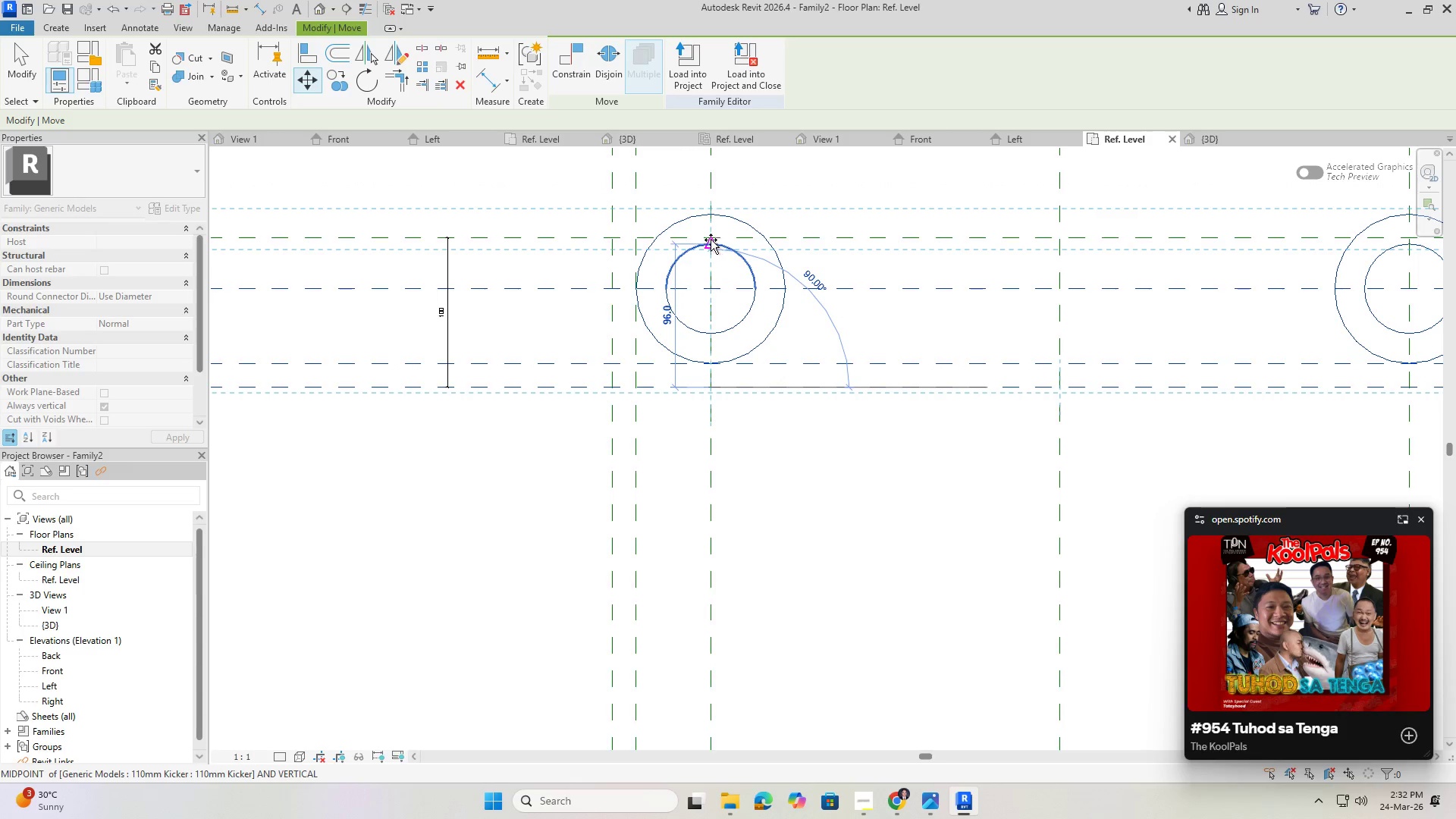 
left_click([712, 236])
 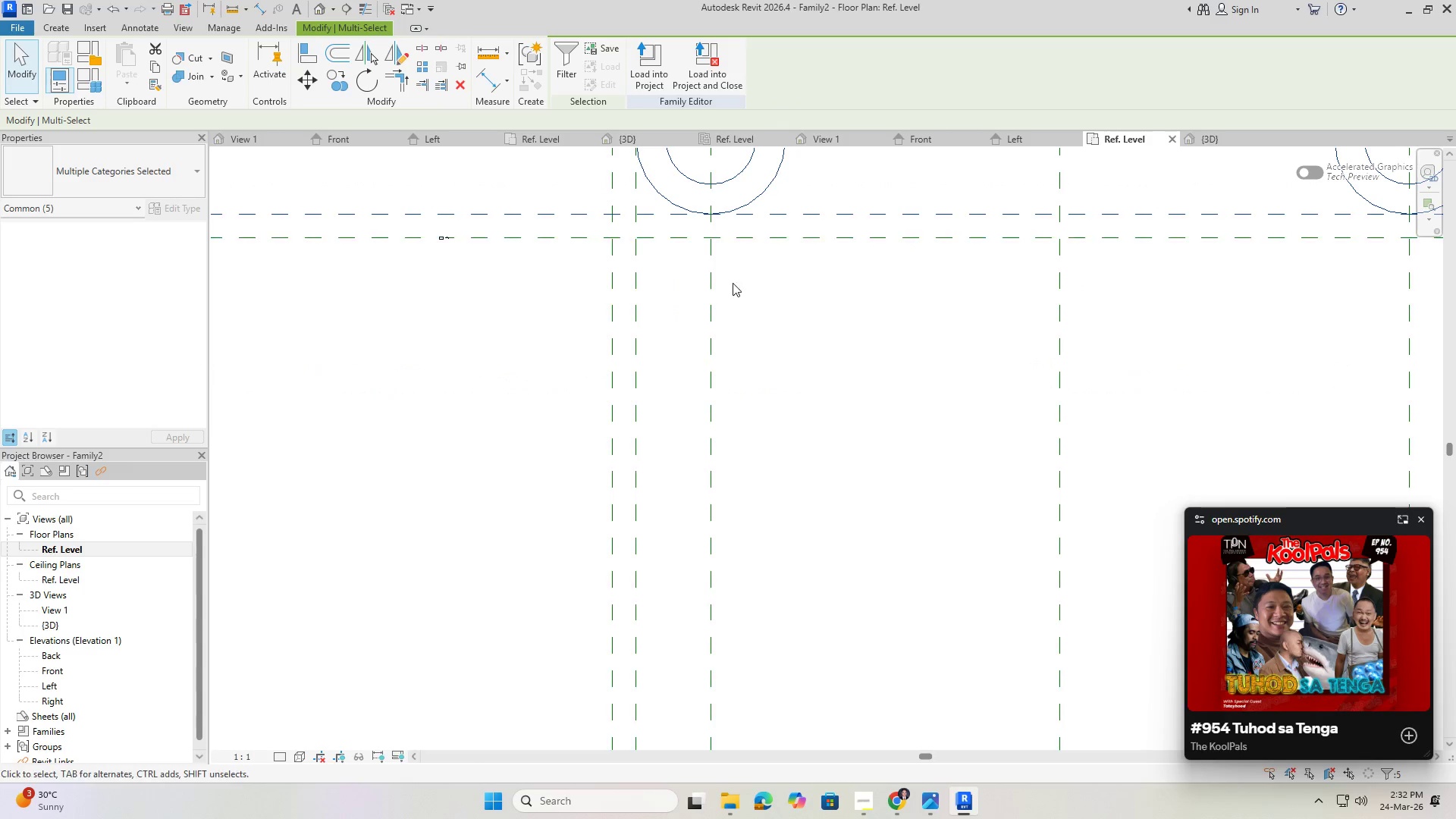 
key(Escape)
 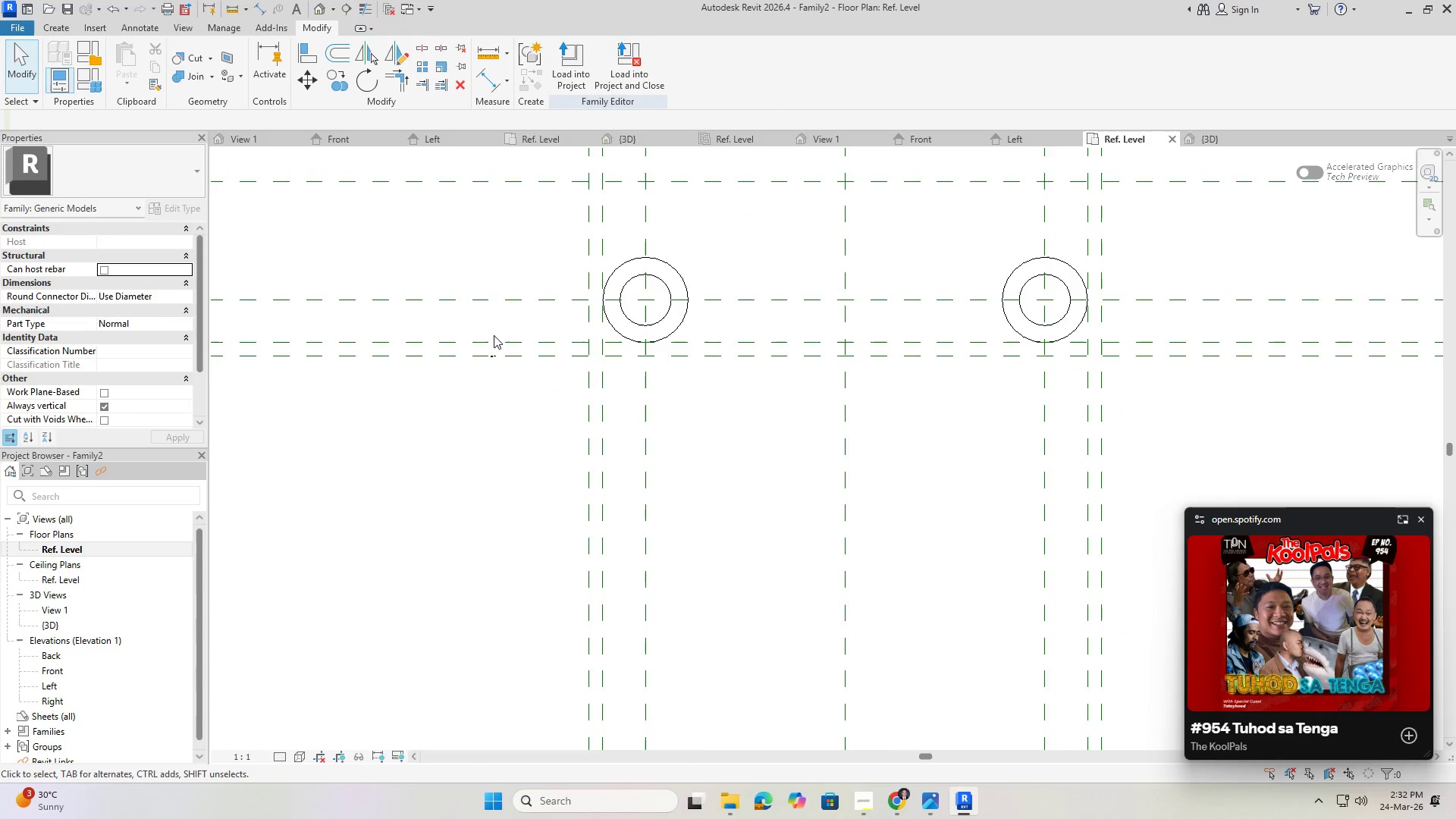 
key(Escape)
 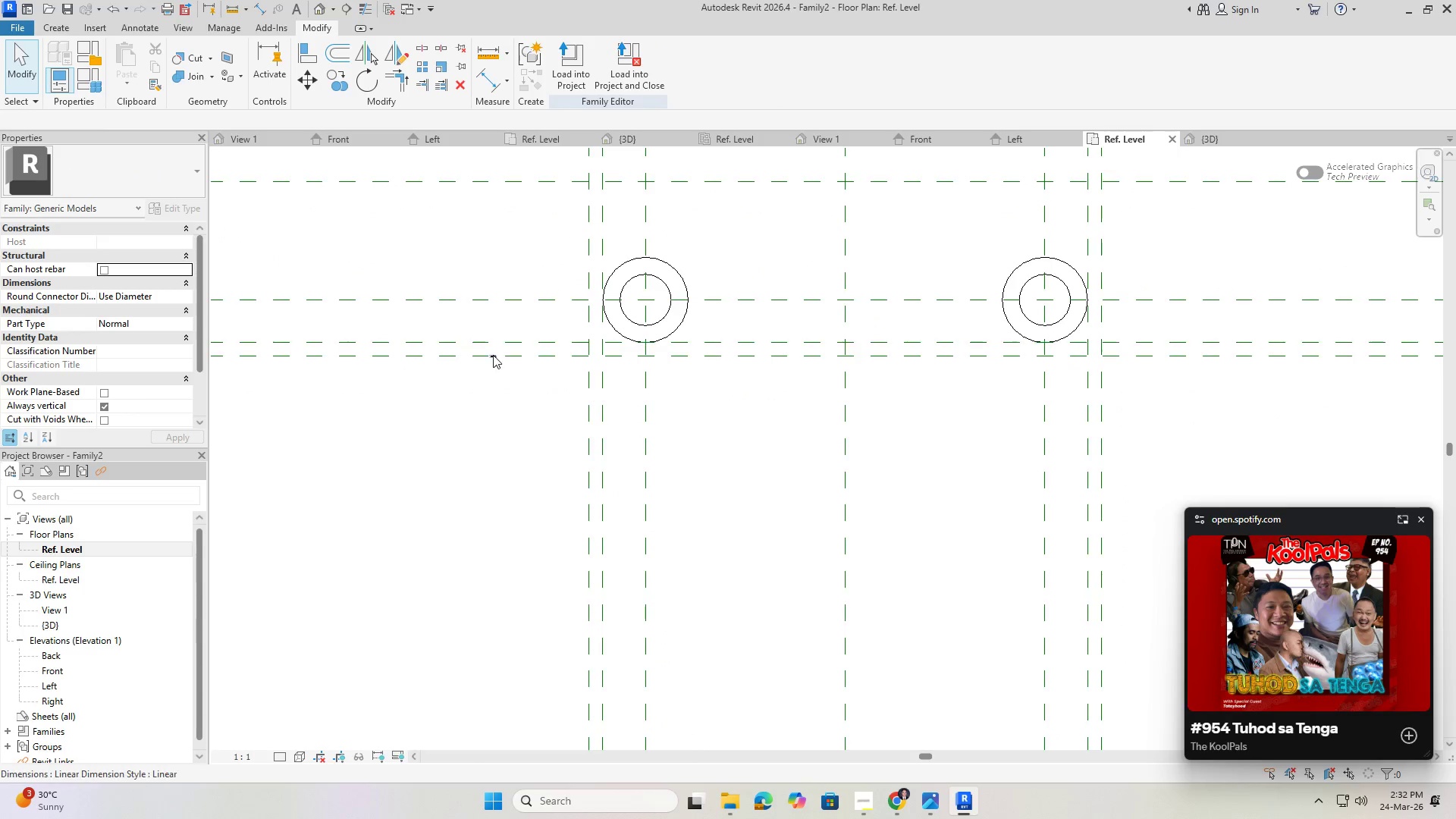 
scroll: coordinate [711, 308], scroll_direction: down, amount: 4.0
 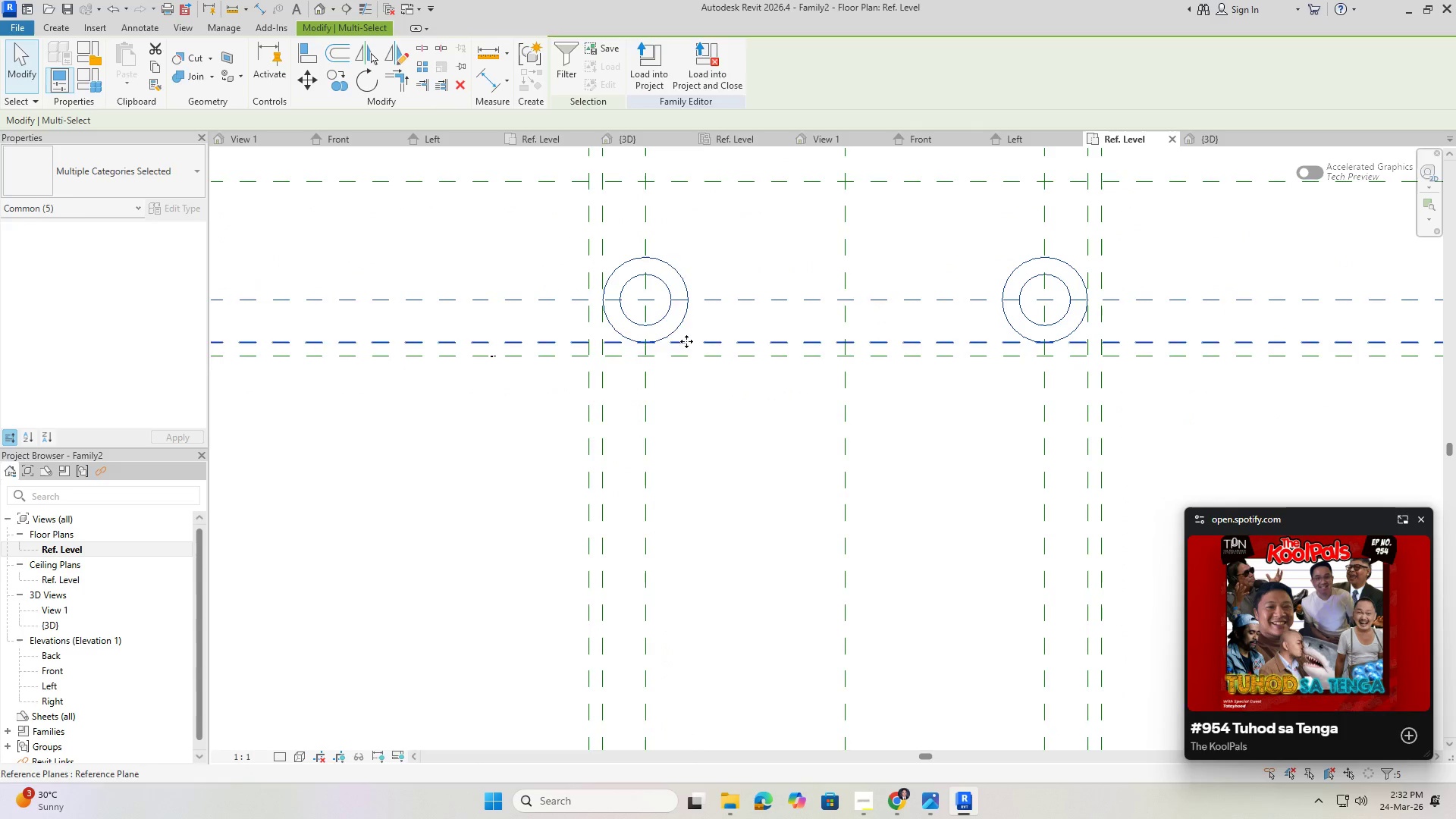 
left_click([495, 358])
 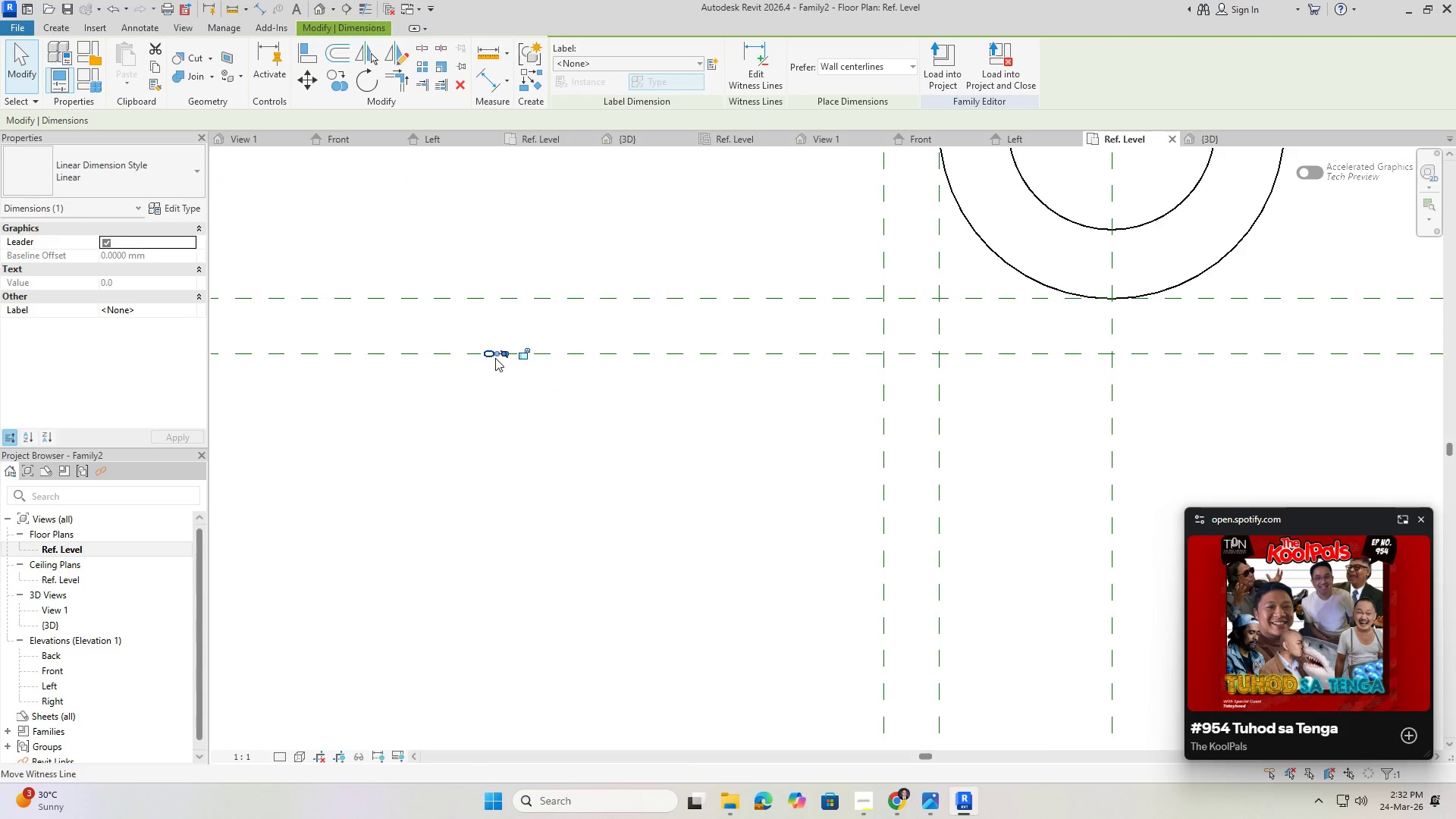 
scroll: coordinate [497, 358], scroll_direction: up, amount: 10.0
 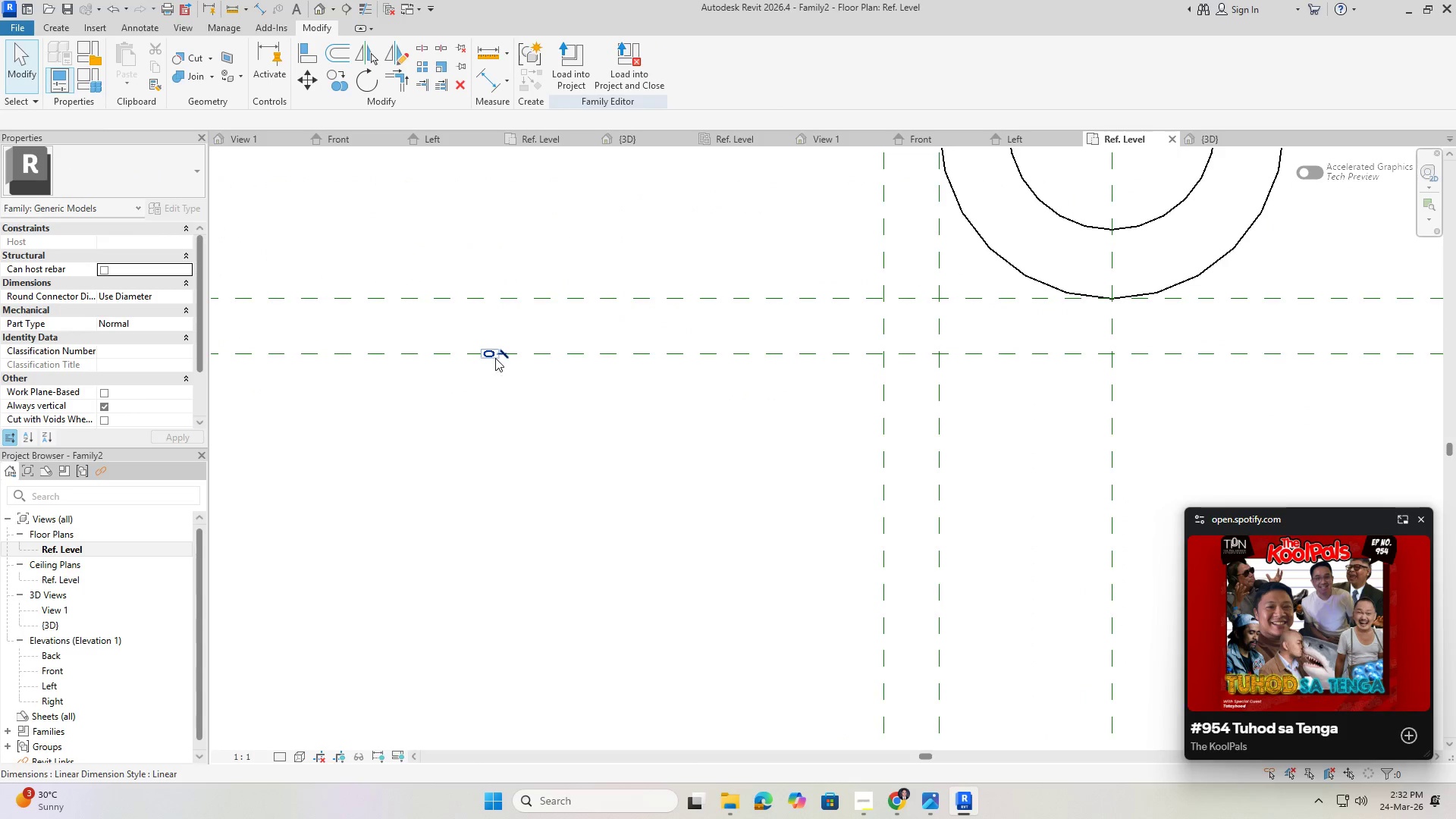 
key(Delete)
 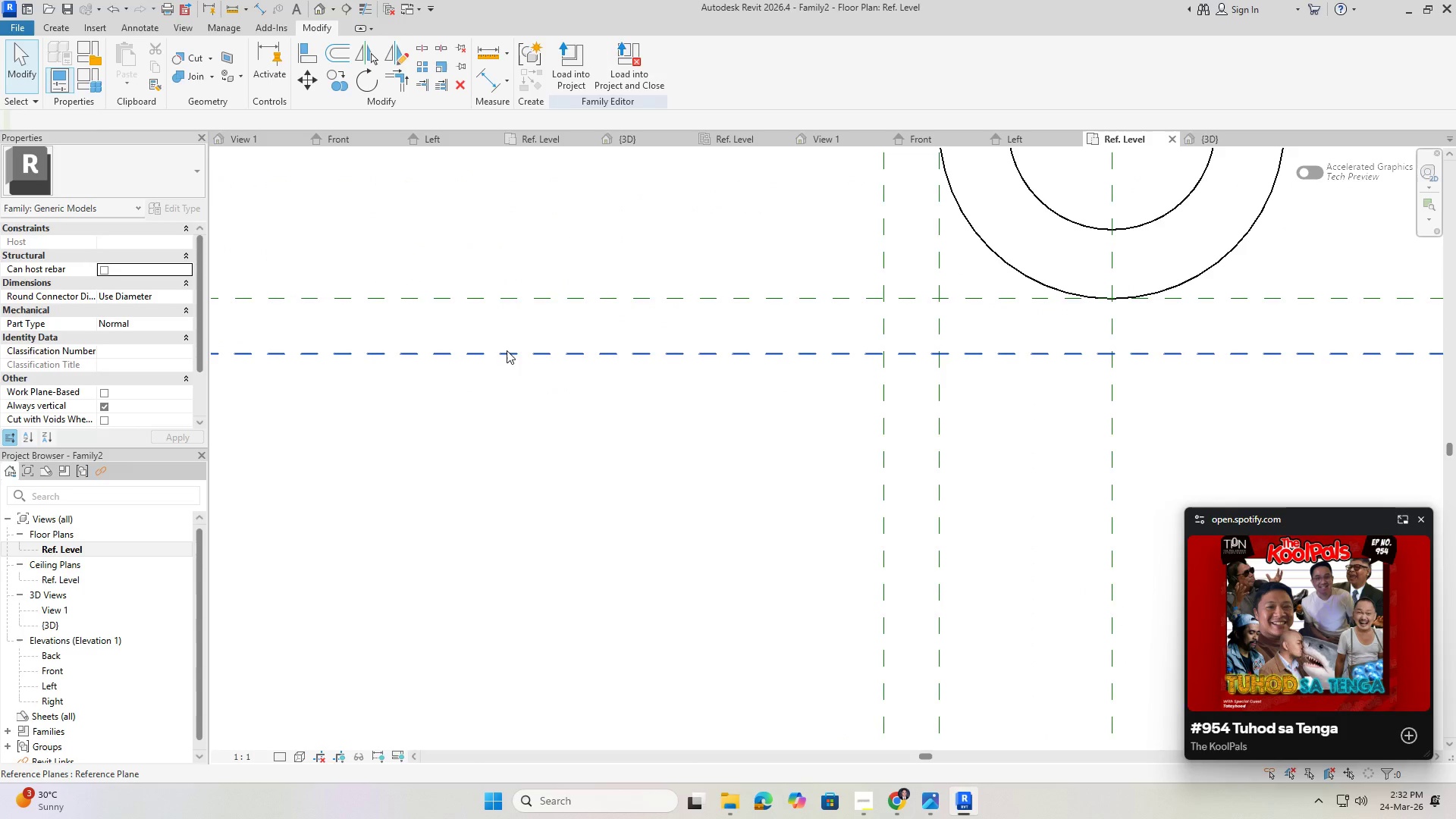 
left_click_drag(start_coordinate=[507, 350], to_coordinate=[927, 799])
 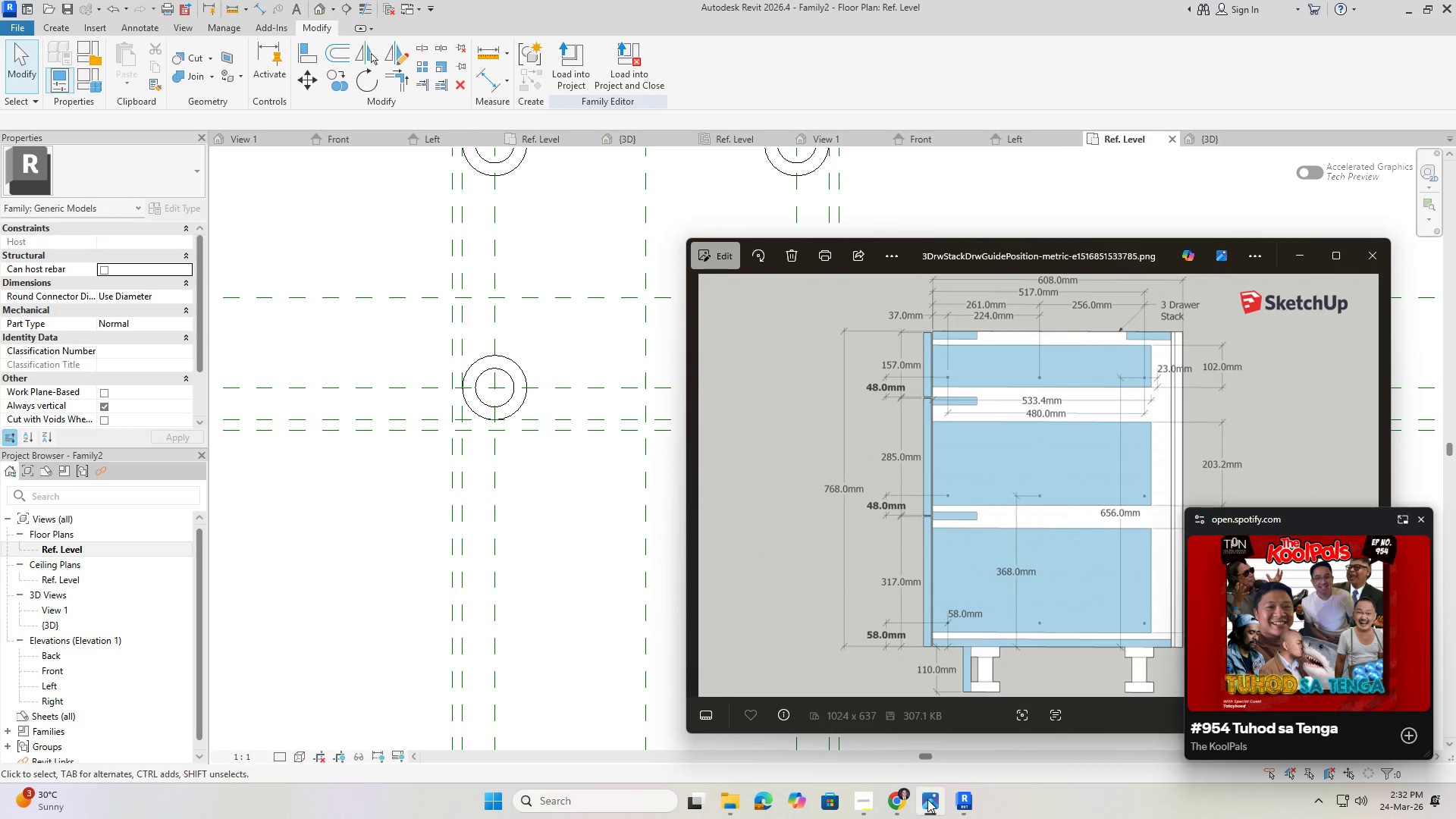 
key(Delete)
 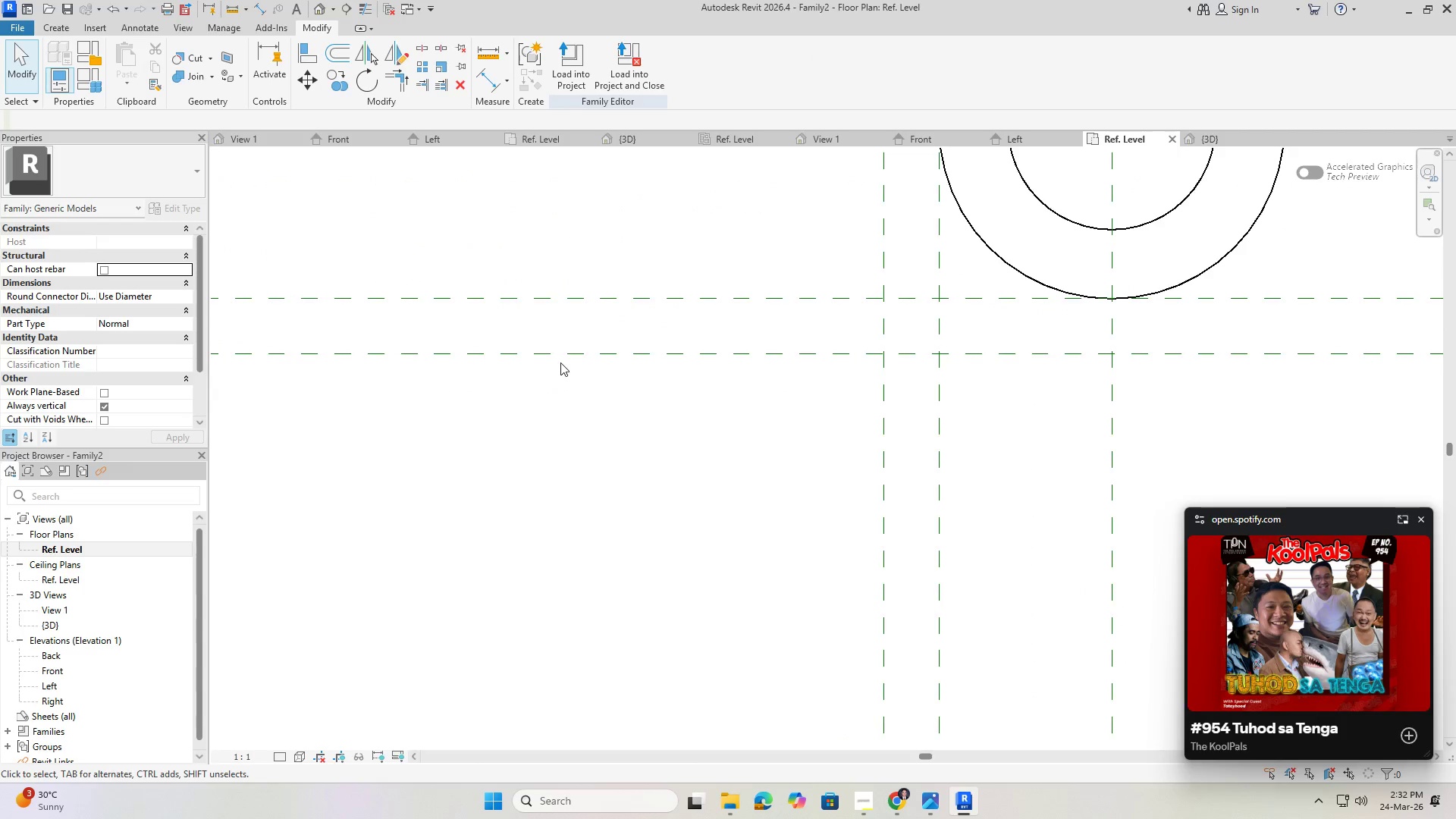 
key(Escape)
 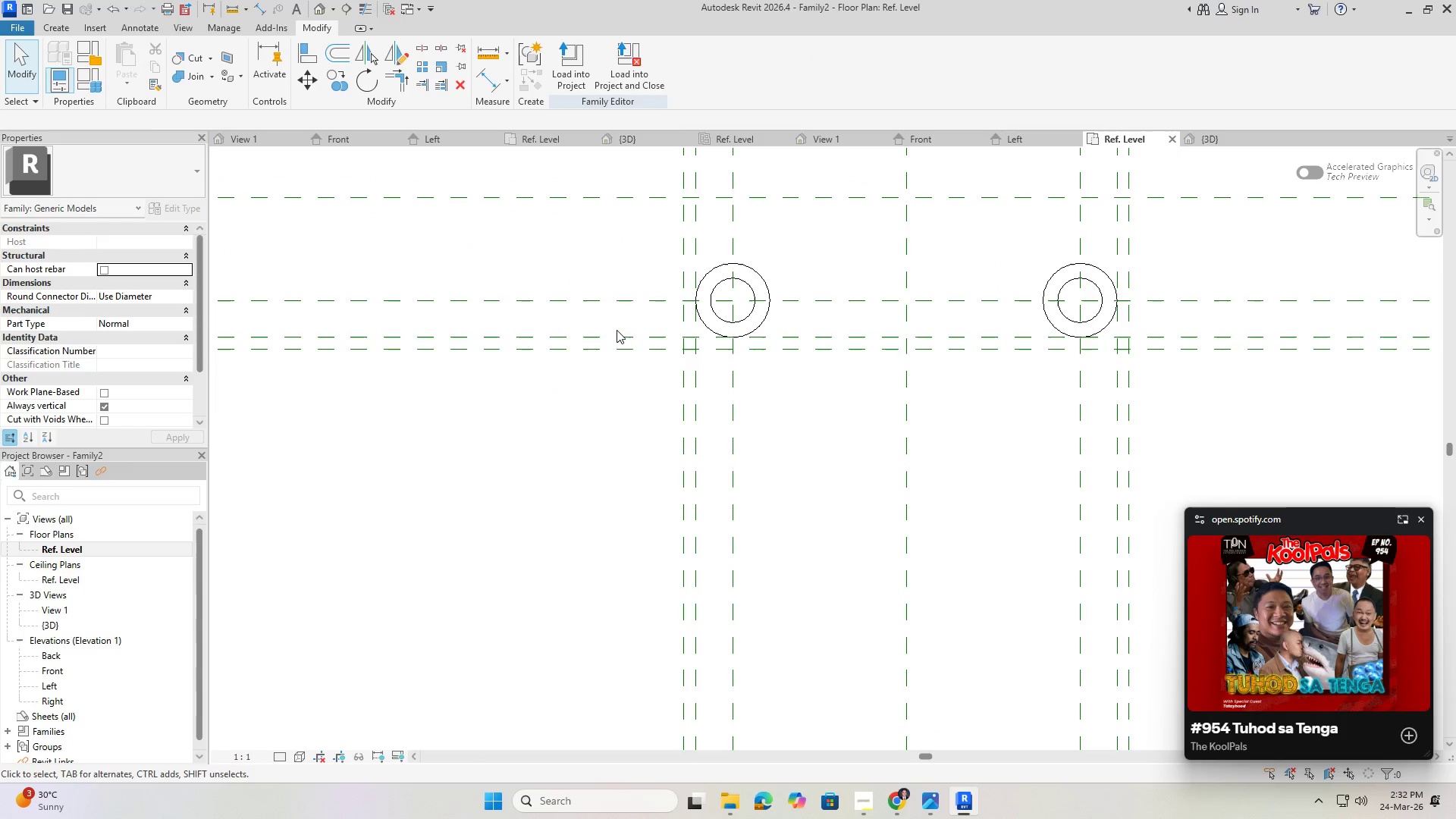 
key(Escape)
 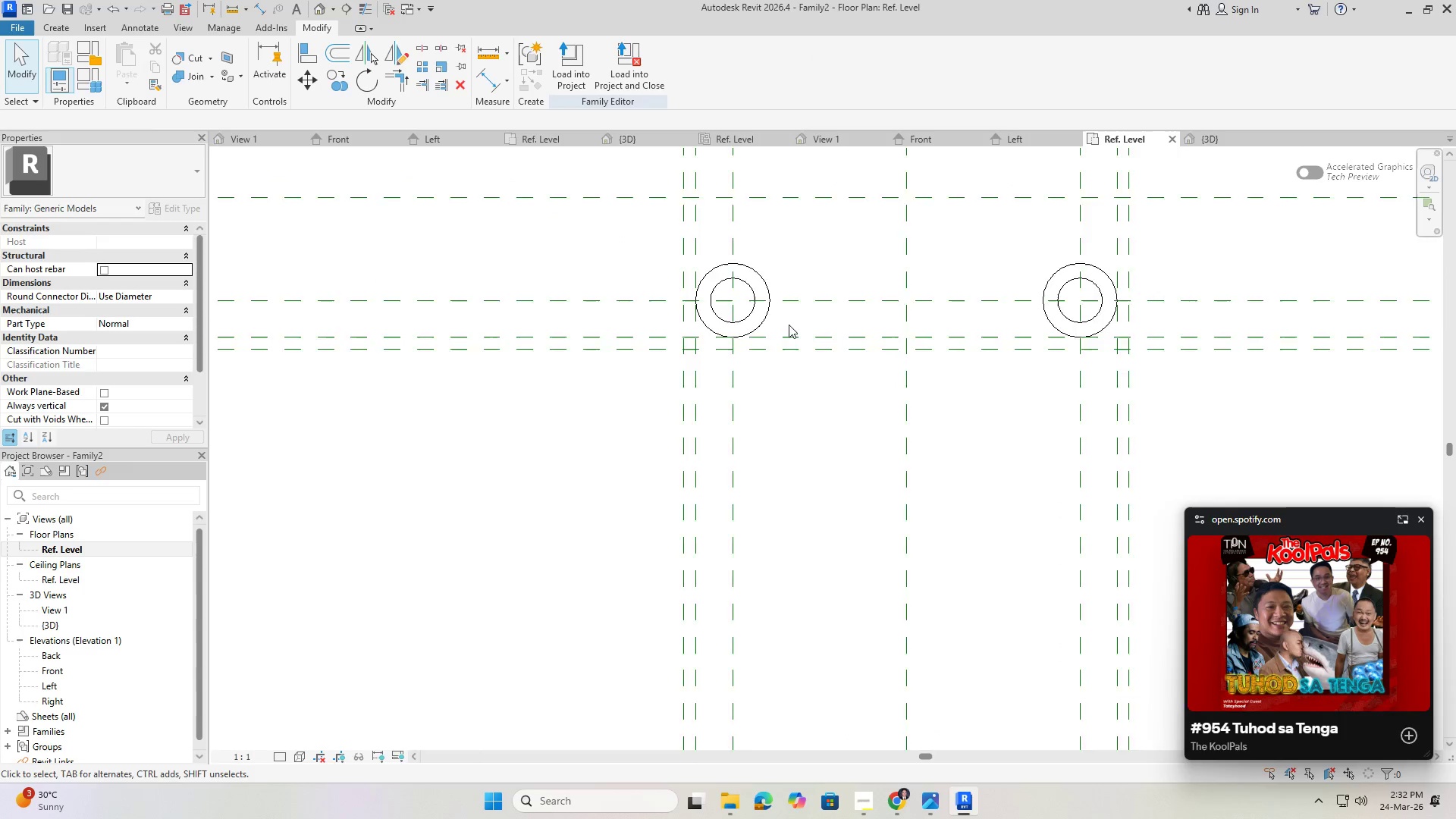 
scroll: coordinate [681, 335], scroll_direction: down, amount: 16.0
 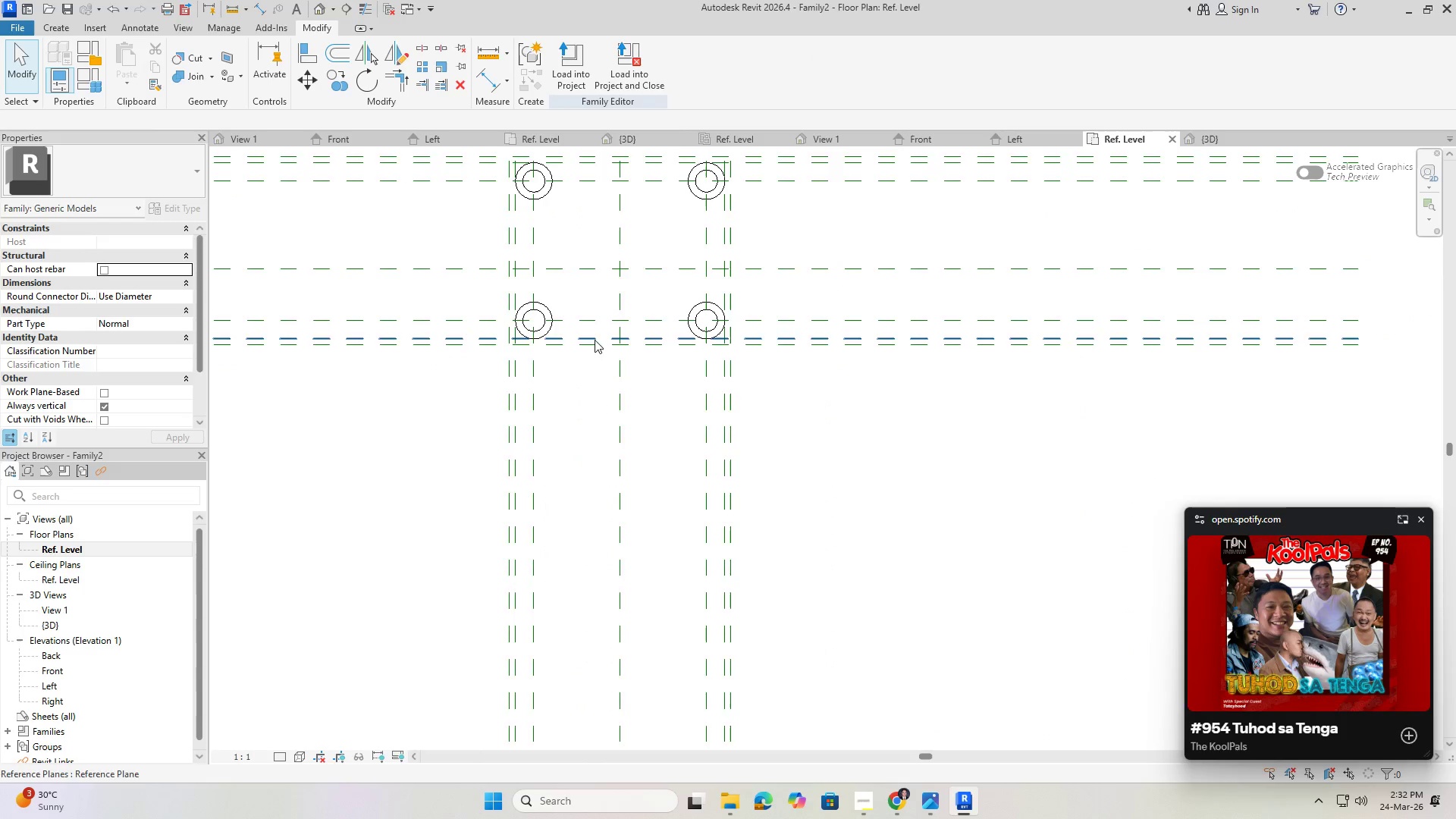 
scroll: coordinate [522, 334], scroll_direction: up, amount: 2.0
 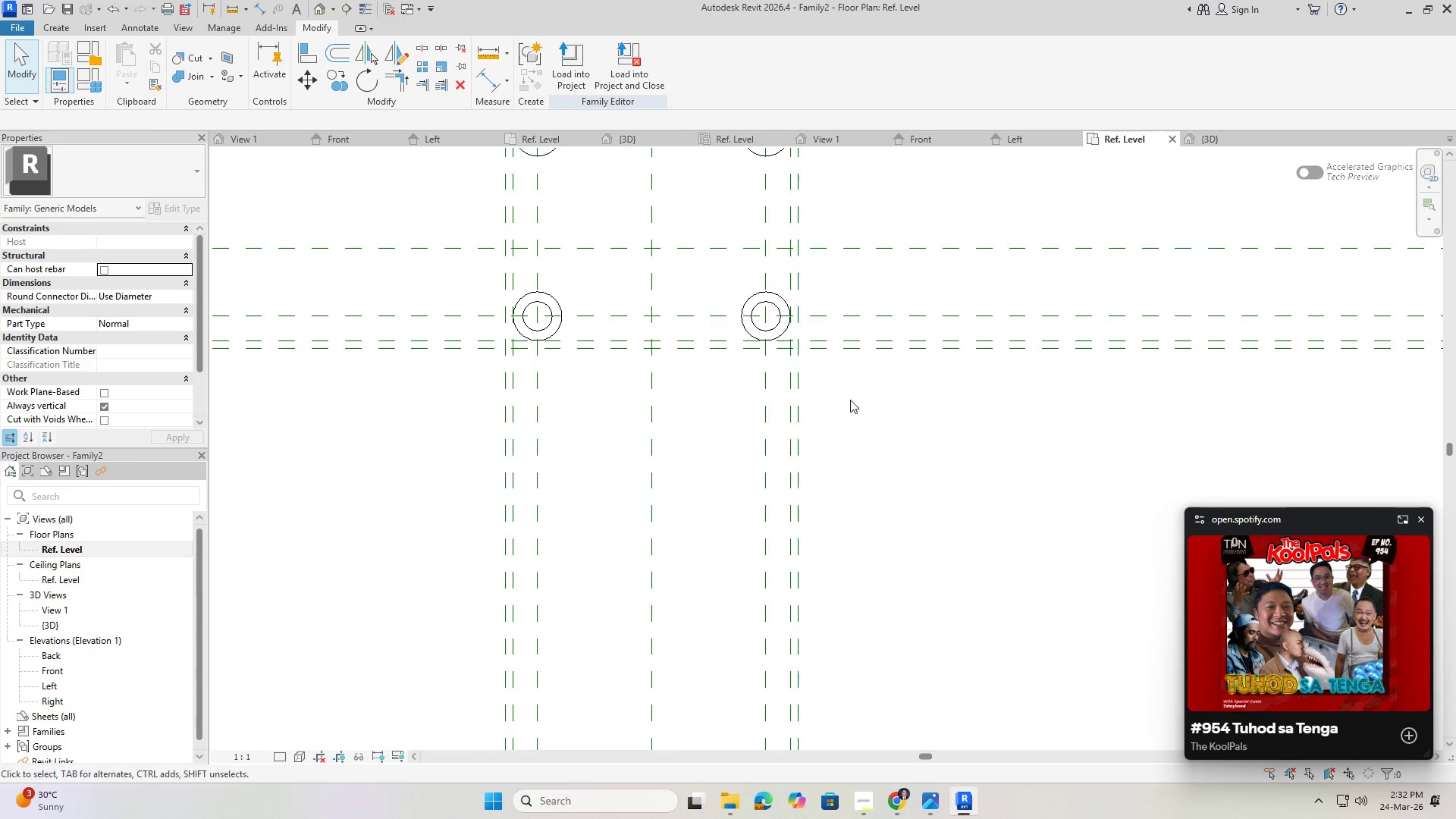 
scroll: coordinate [765, 410], scroll_direction: down, amount: 3.0
 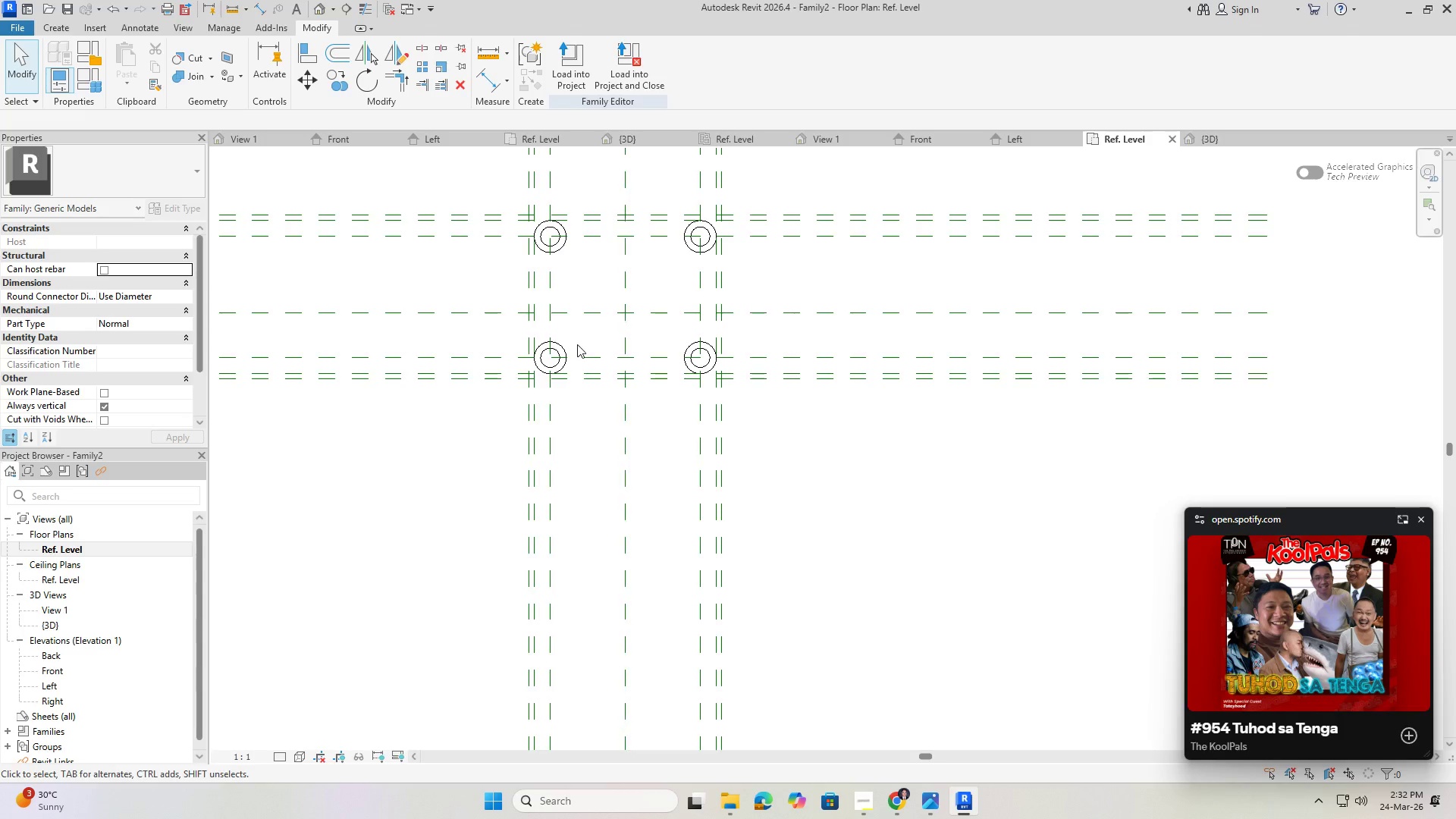 
scroll: coordinate [545, 361], scroll_direction: up, amount: 3.0
 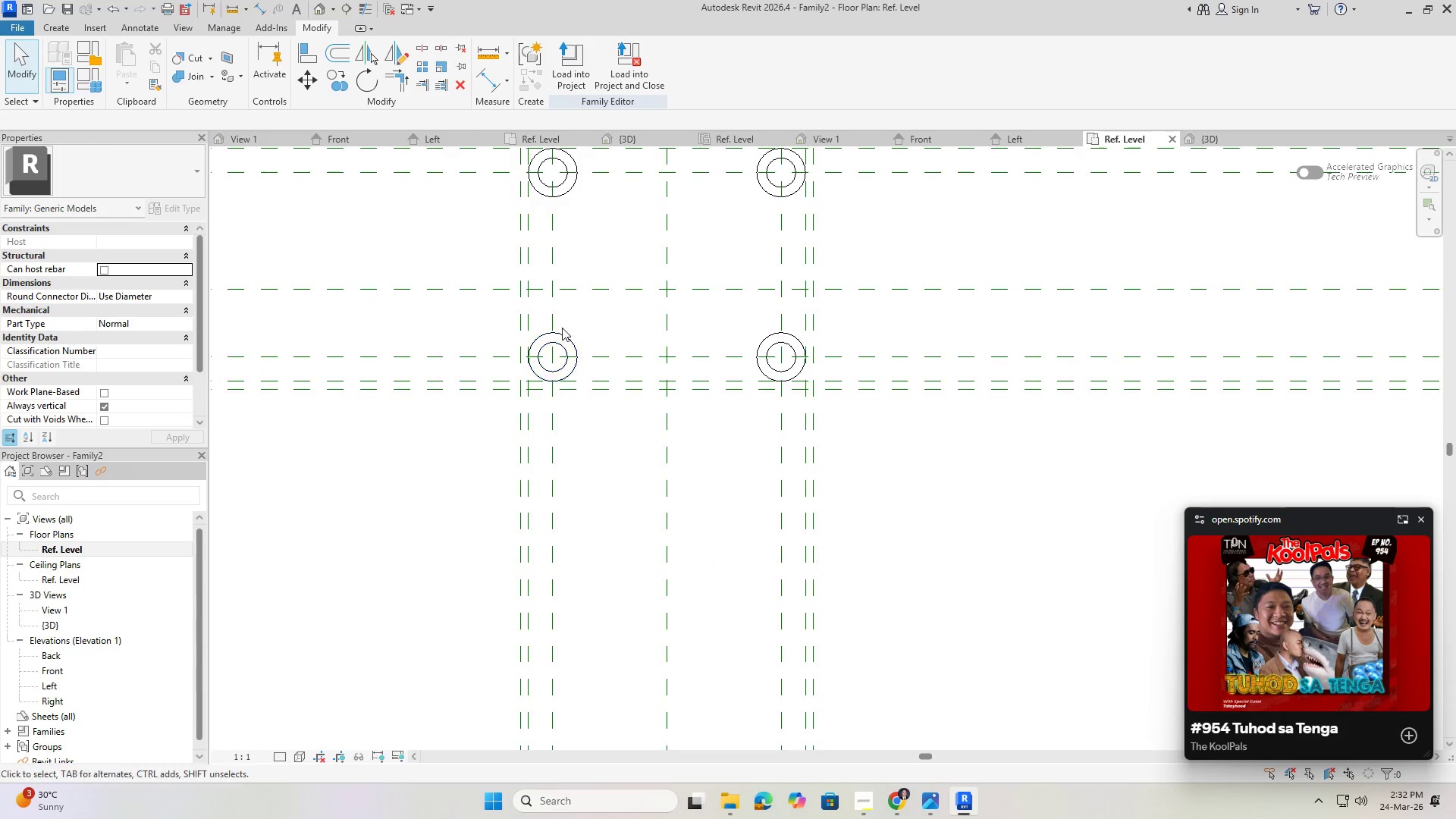 
scroll: coordinate [626, 389], scroll_direction: down, amount: 2.0
 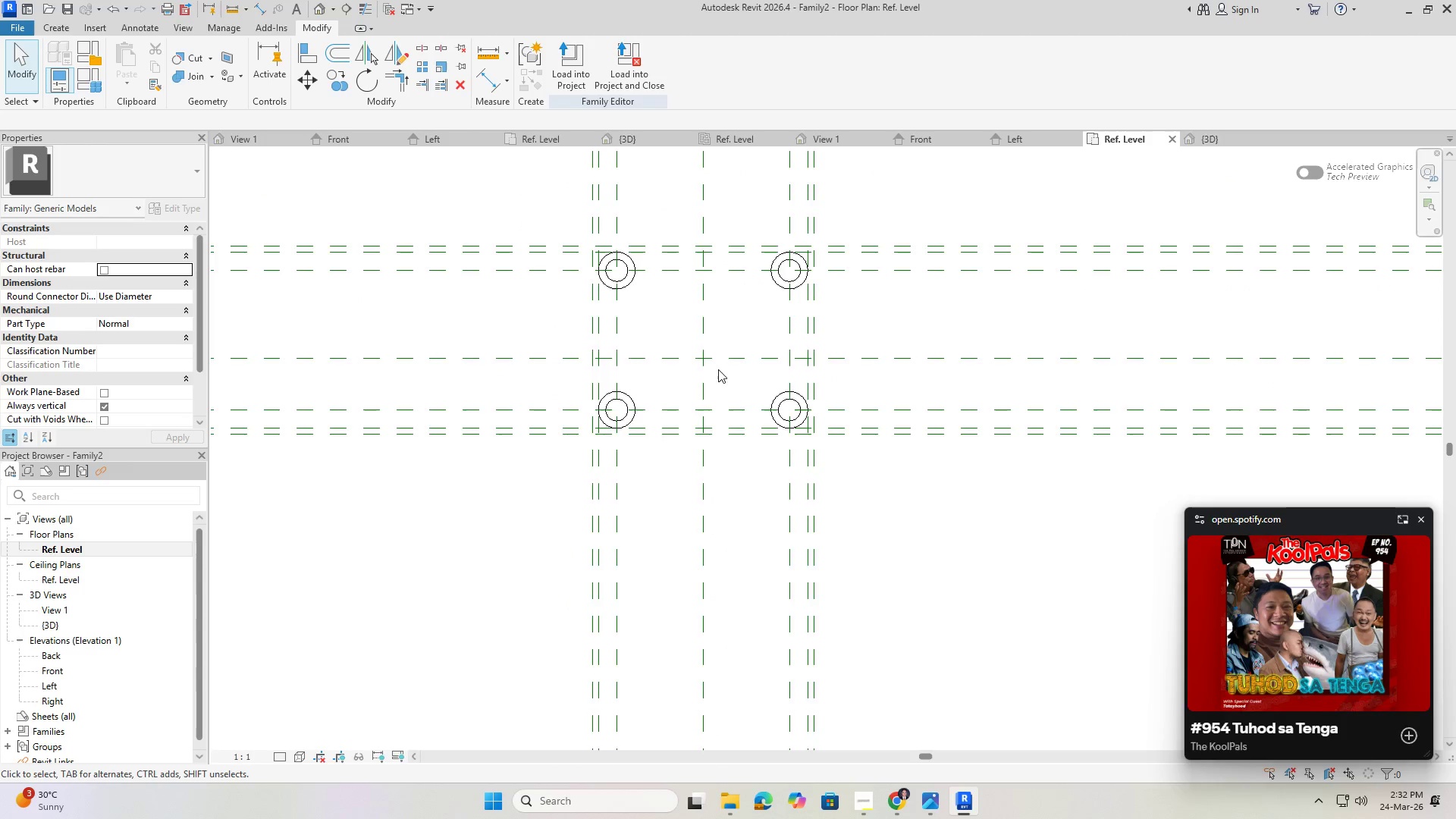 
scroll: coordinate [780, 441], scroll_direction: up, amount: 4.0
 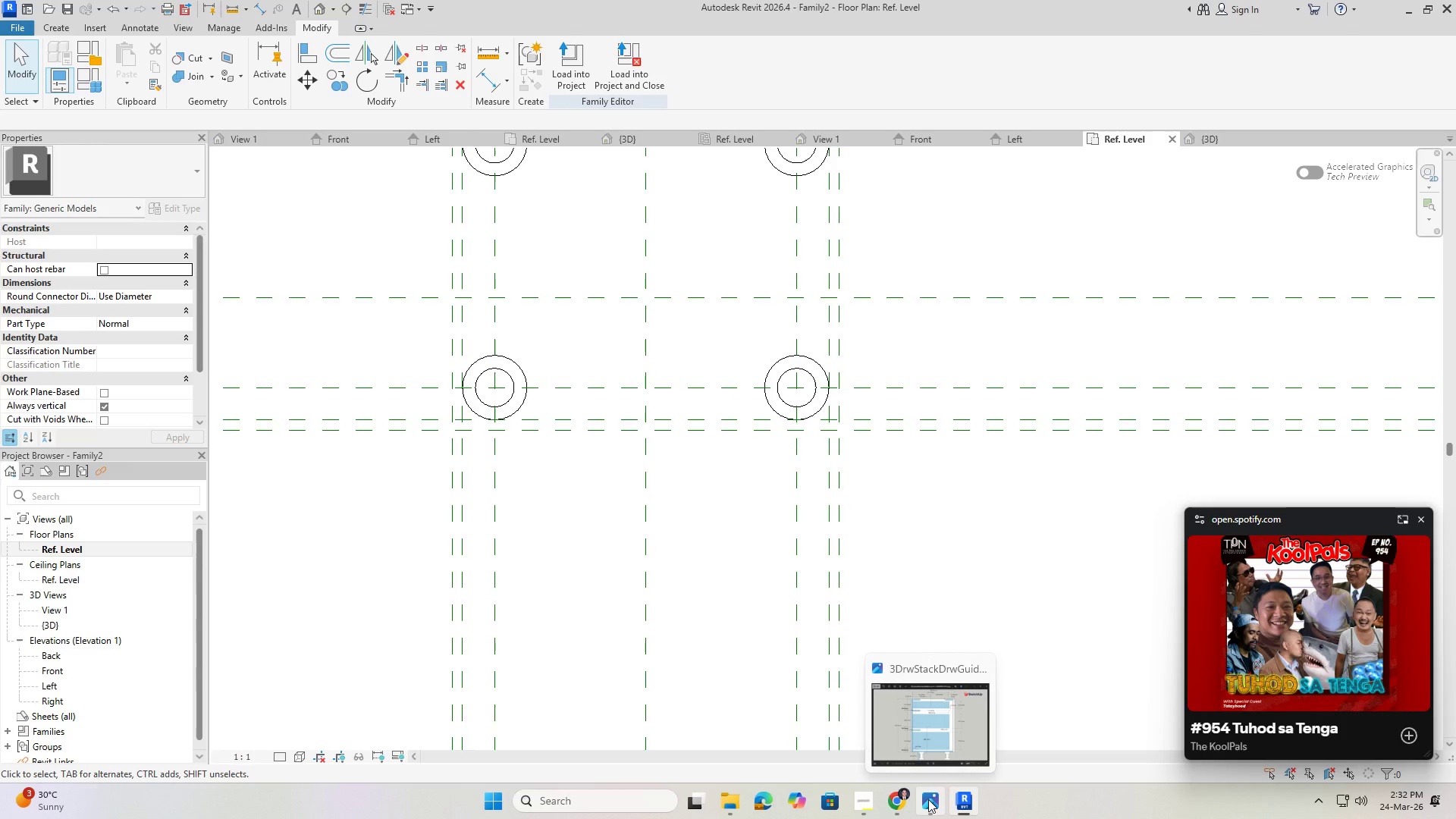 
left_click([927, 799])
 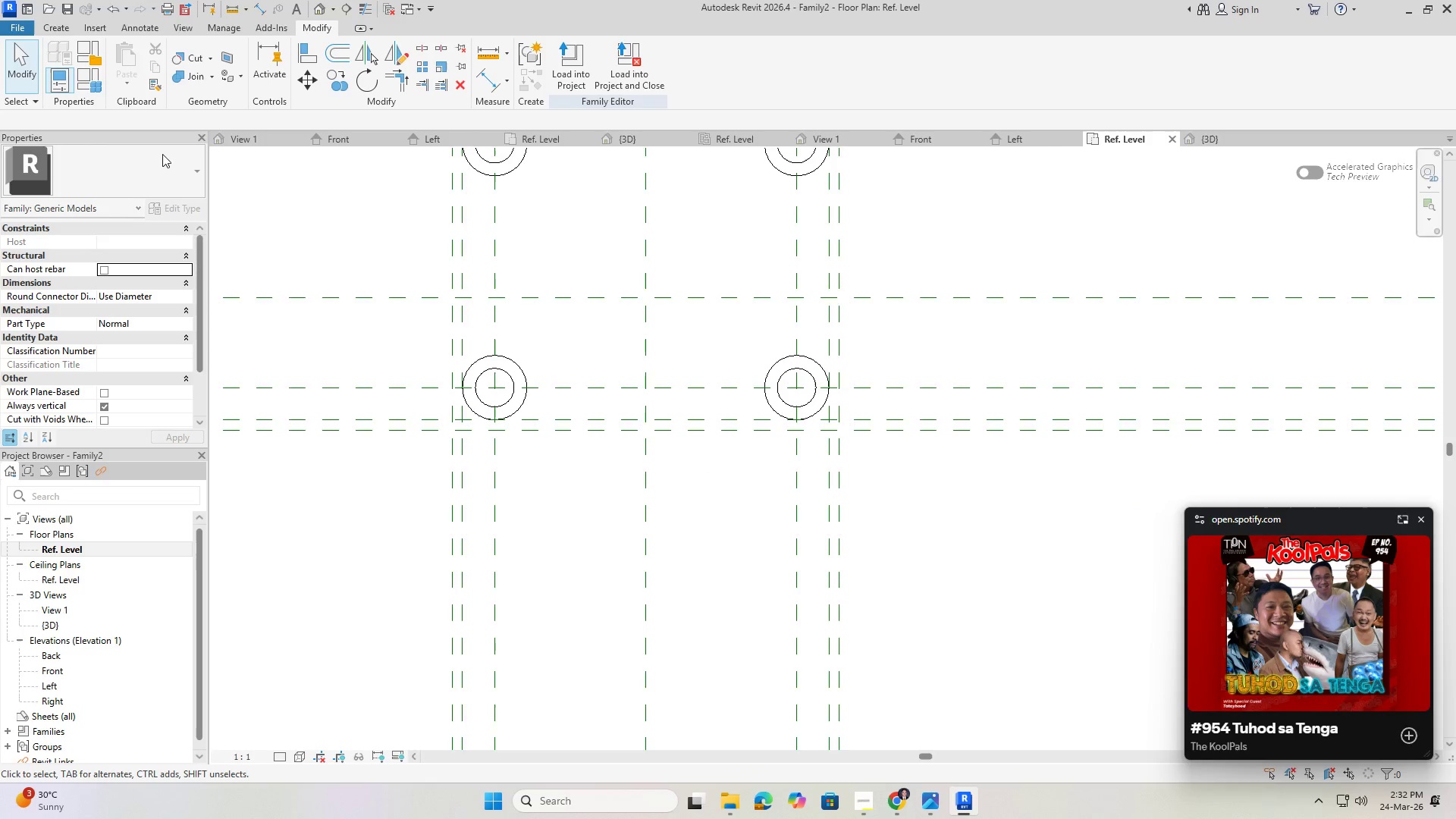 
wait(7.09)
 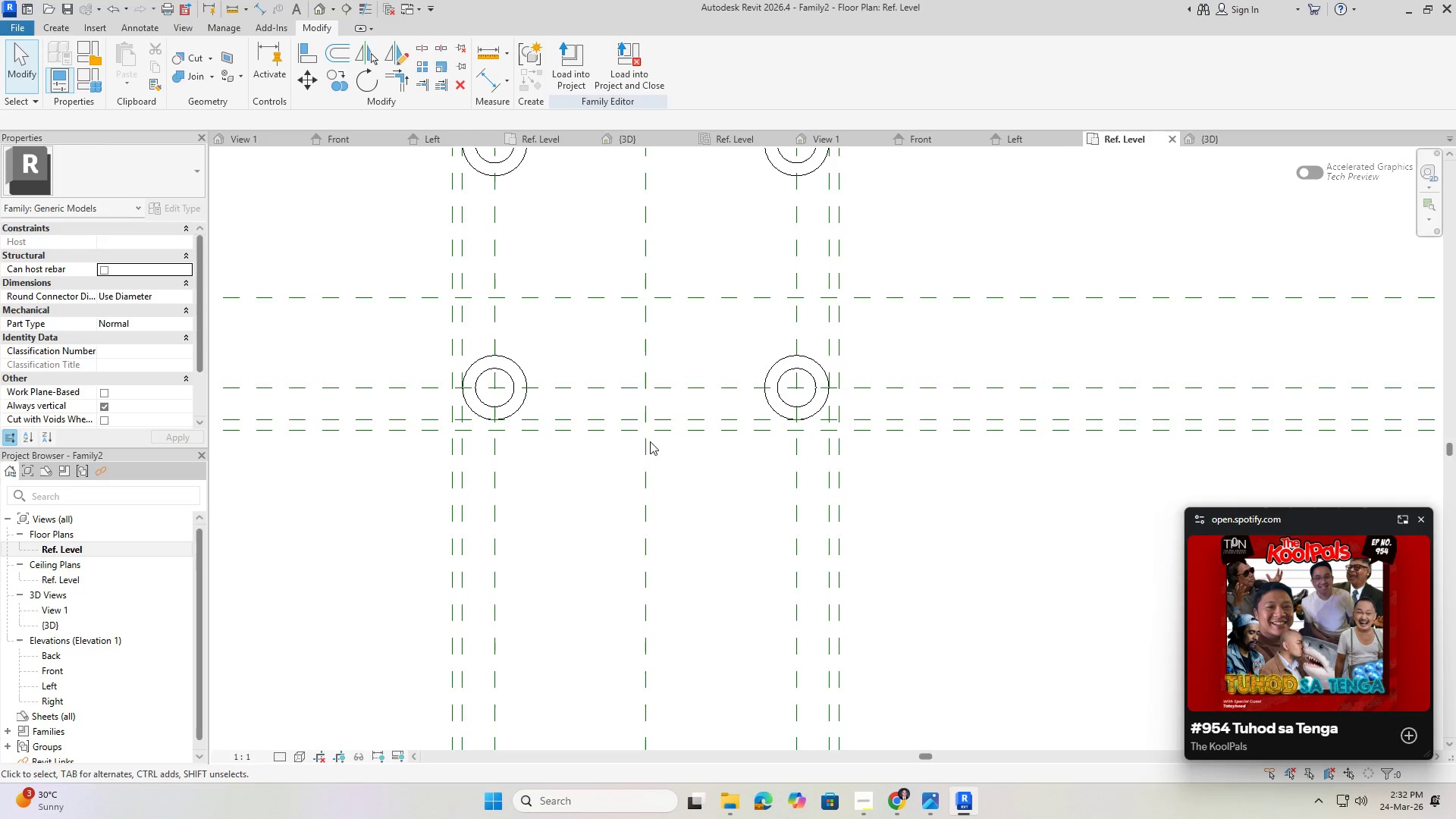 
left_click([134, 58])
 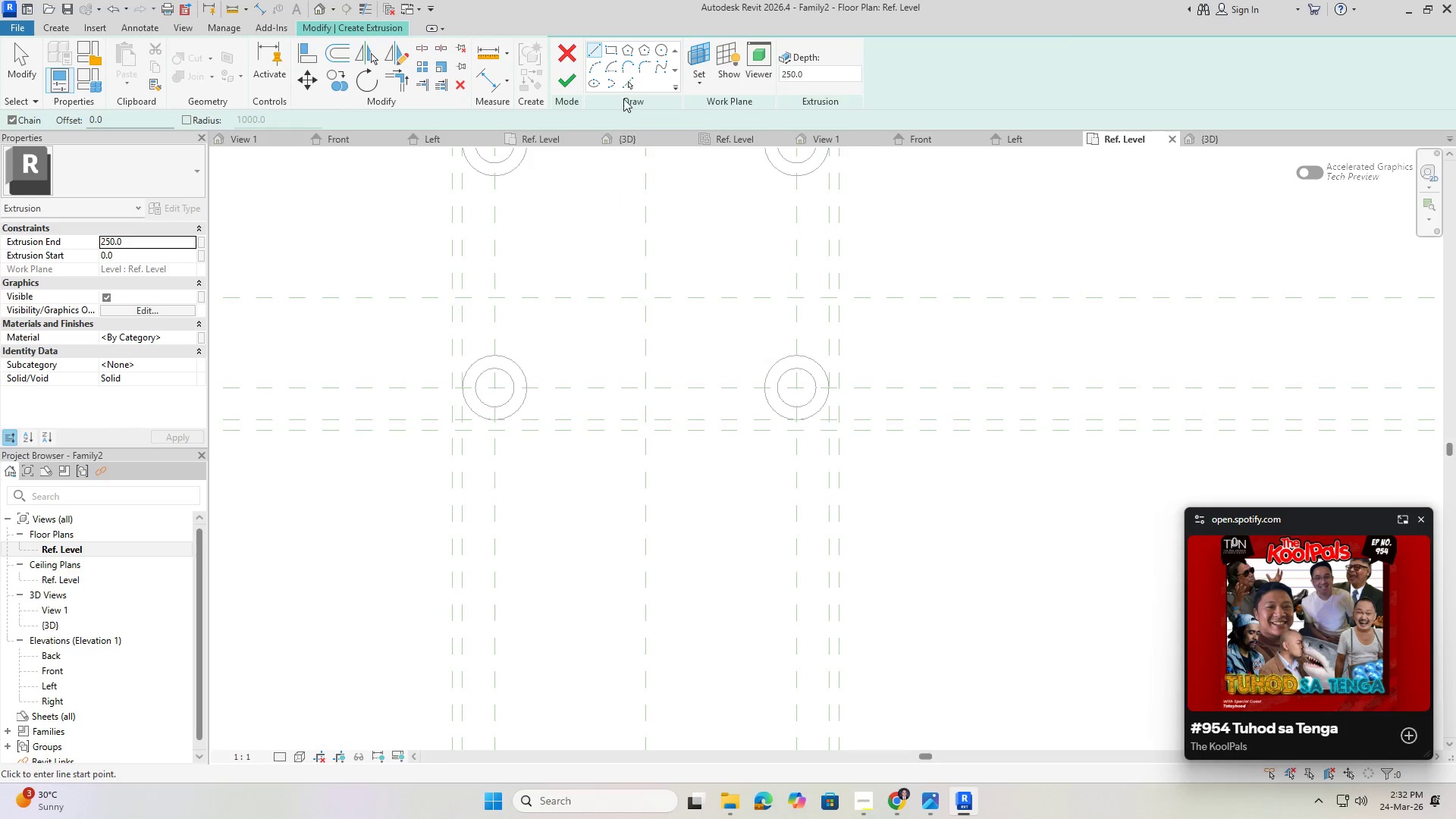 
left_click([614, 50])
 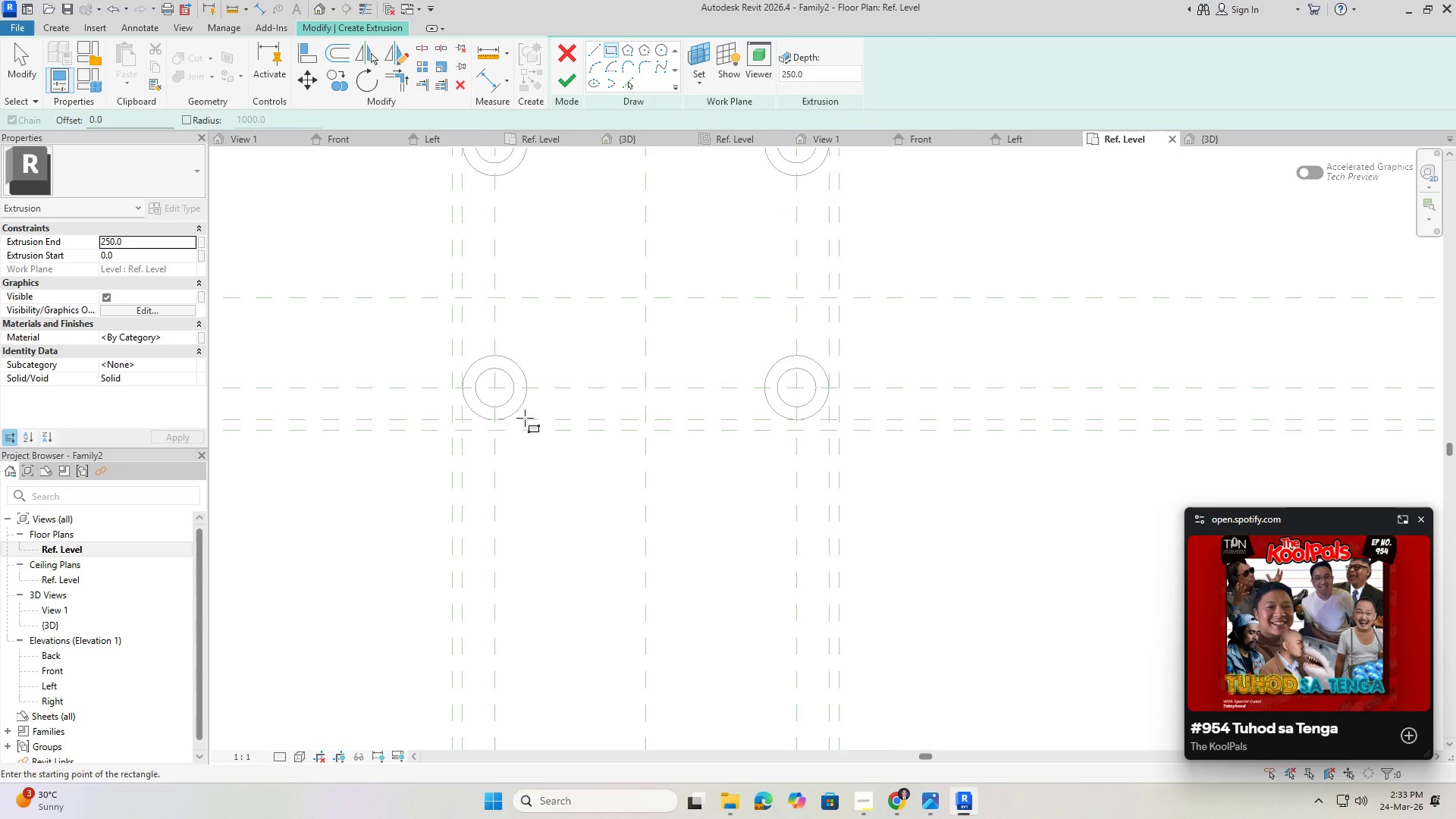 
scroll: coordinate [454, 429], scroll_direction: up, amount: 3.0
 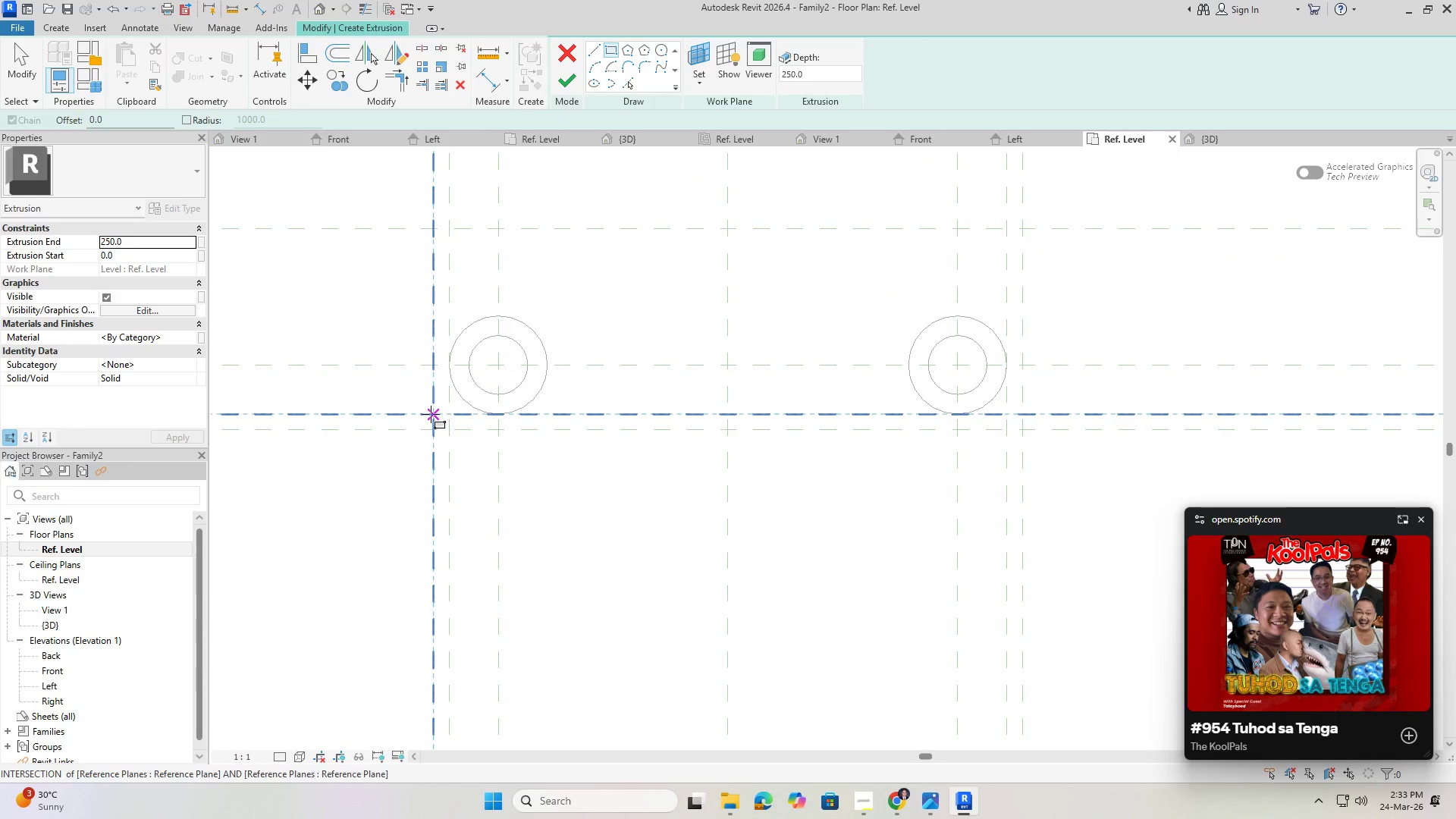 
left_click([431, 414])
 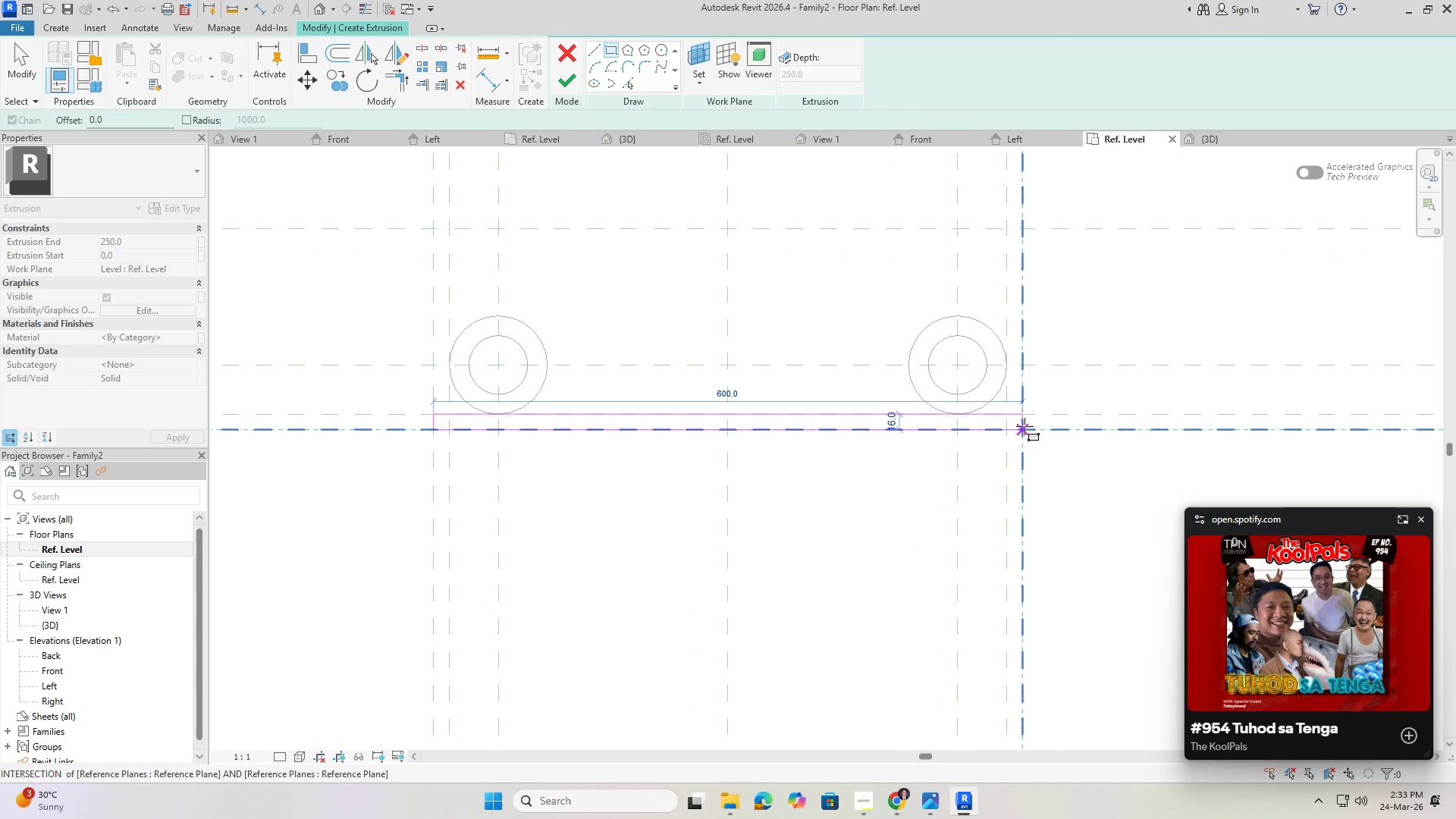 
left_click([1025, 426])
 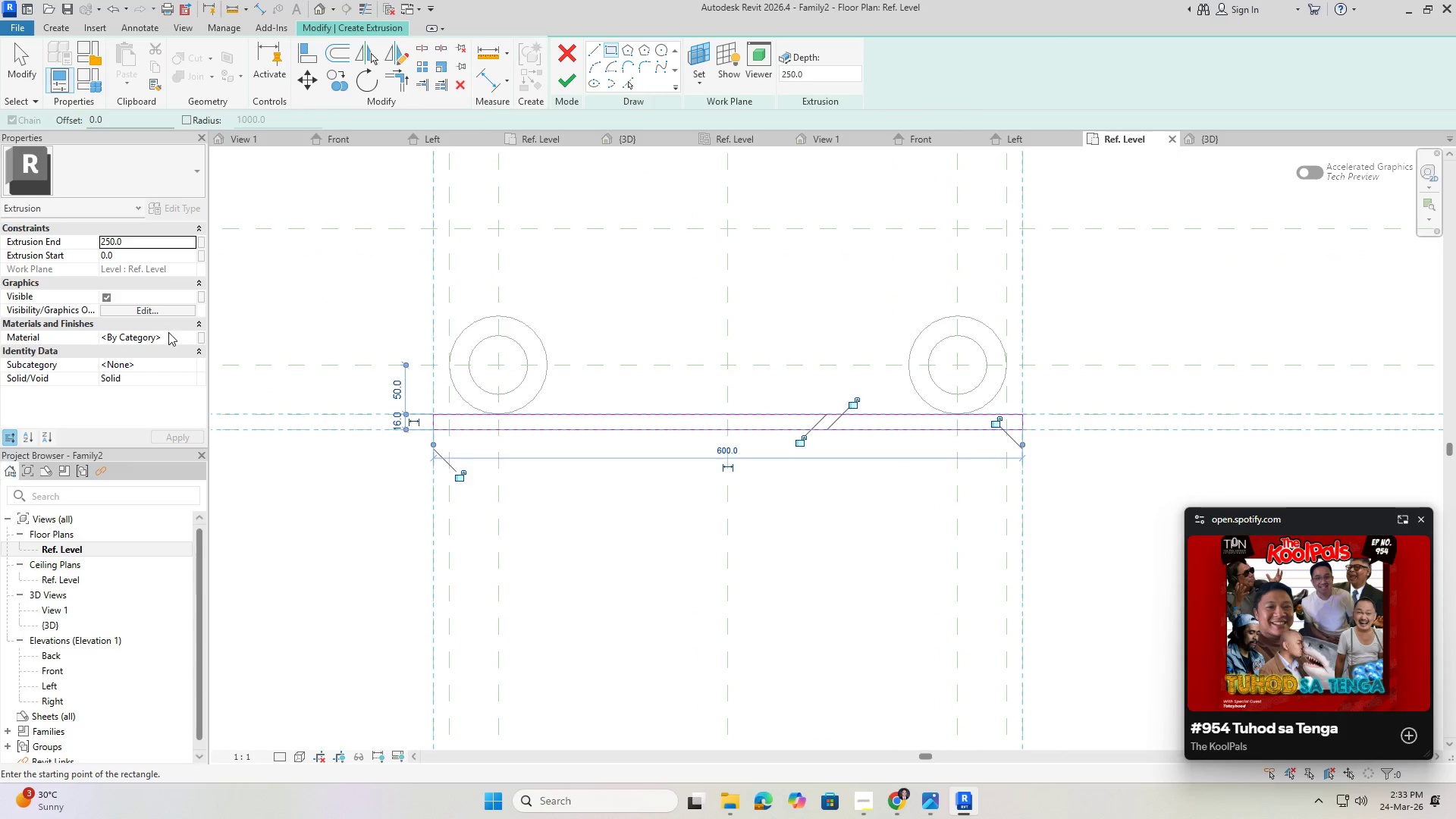 
key(Escape)
 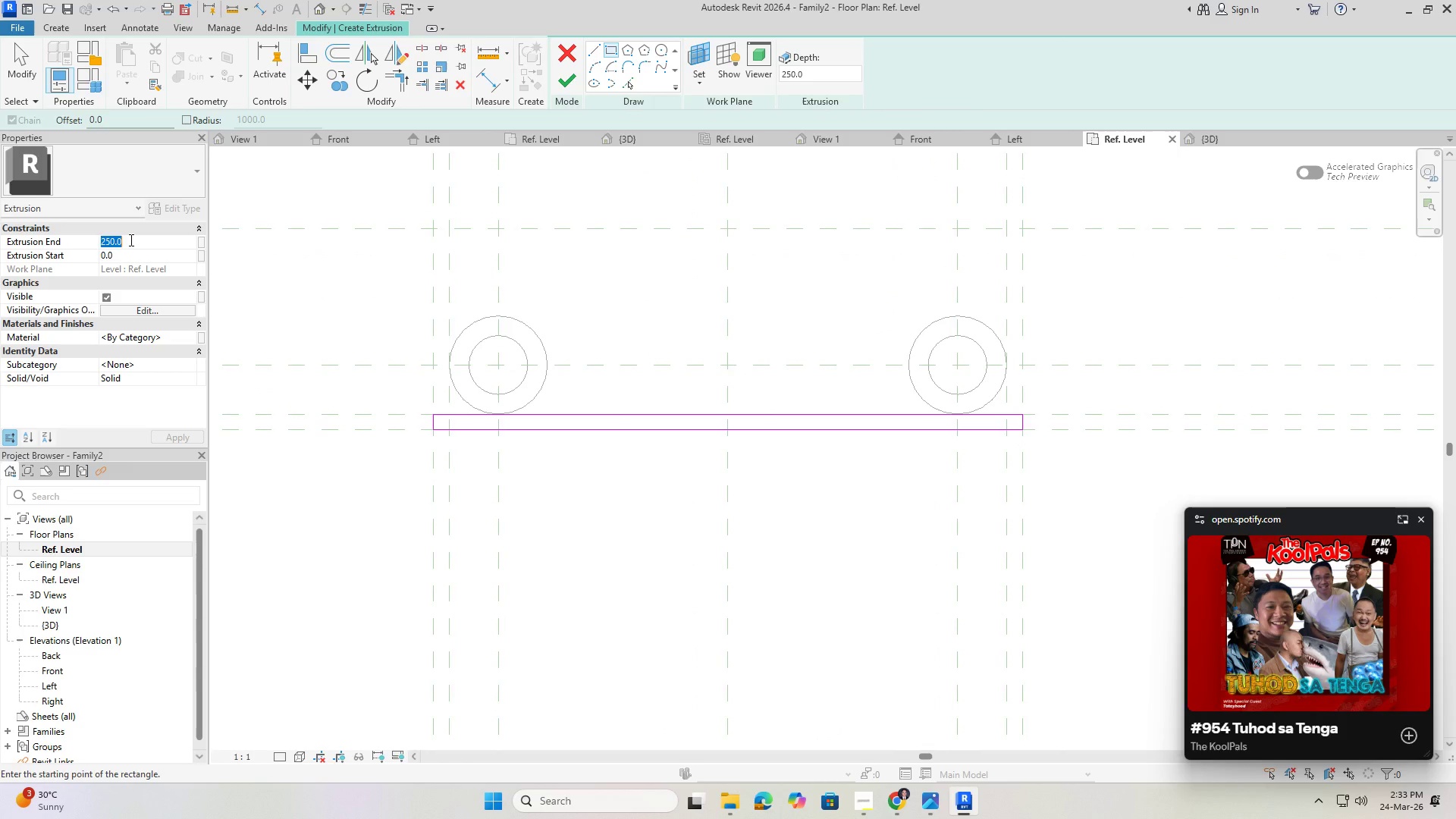 
key(Numpad1)
 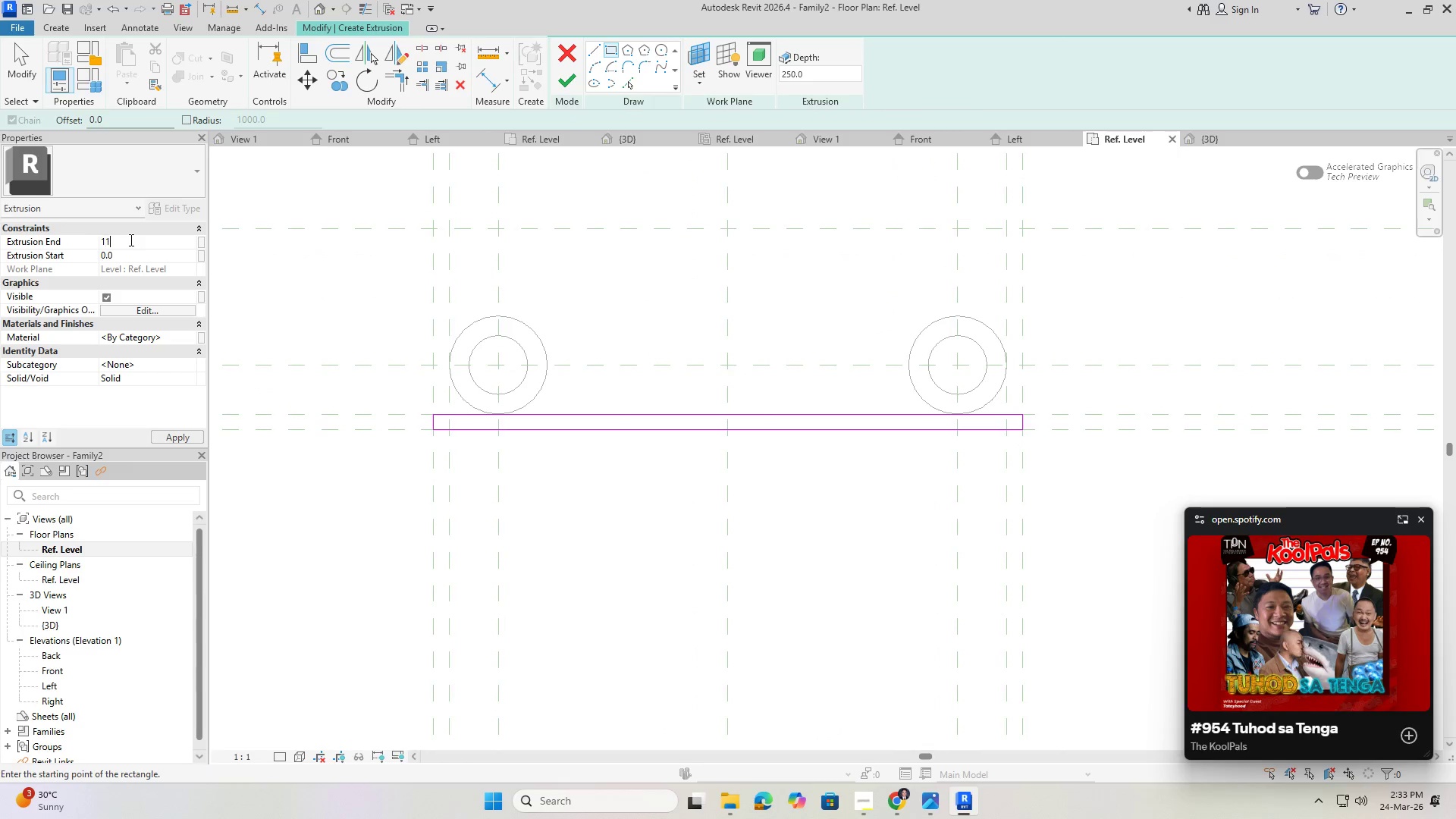 
key(Numpad1)
 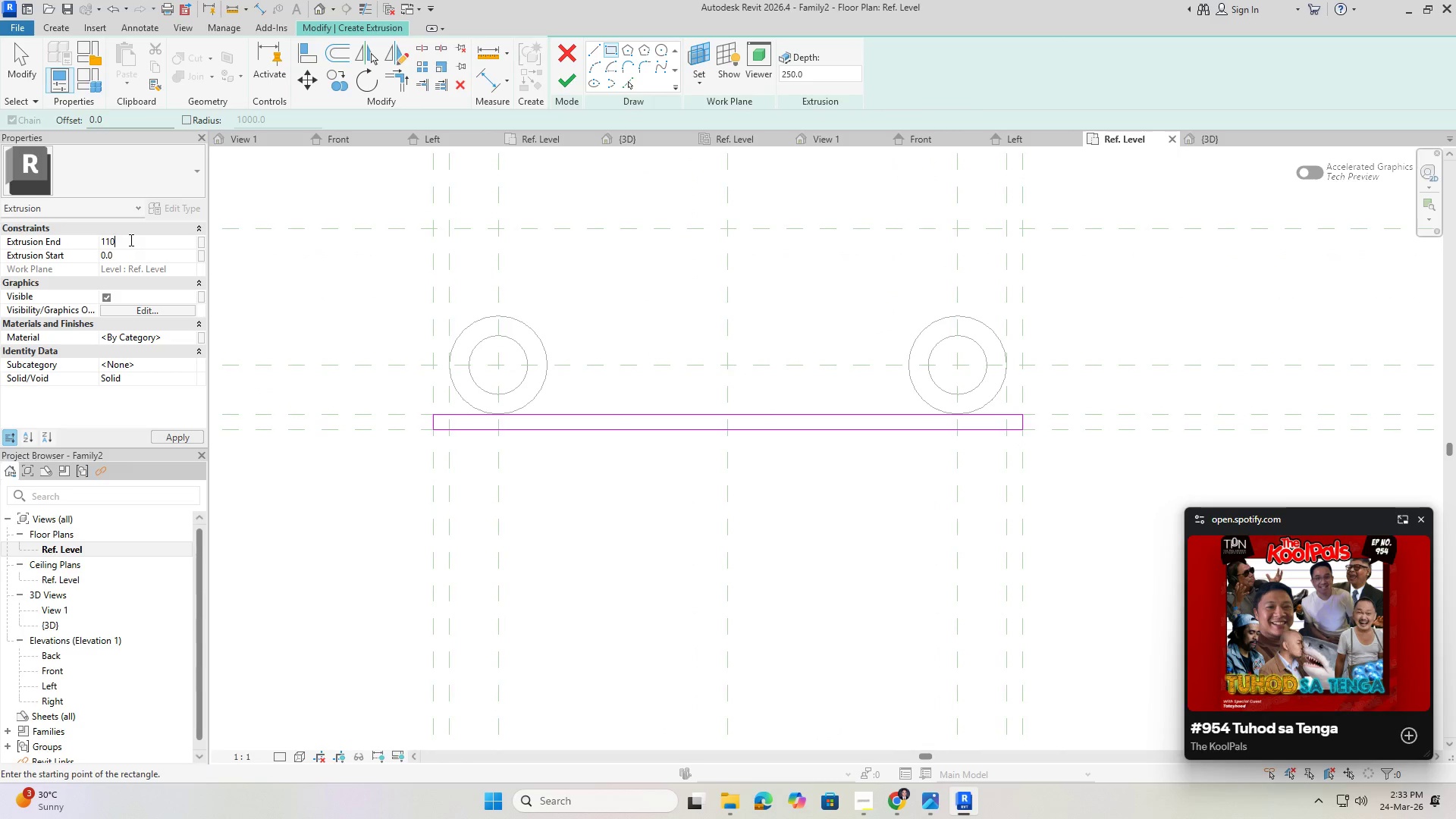 
key(Numpad0)
 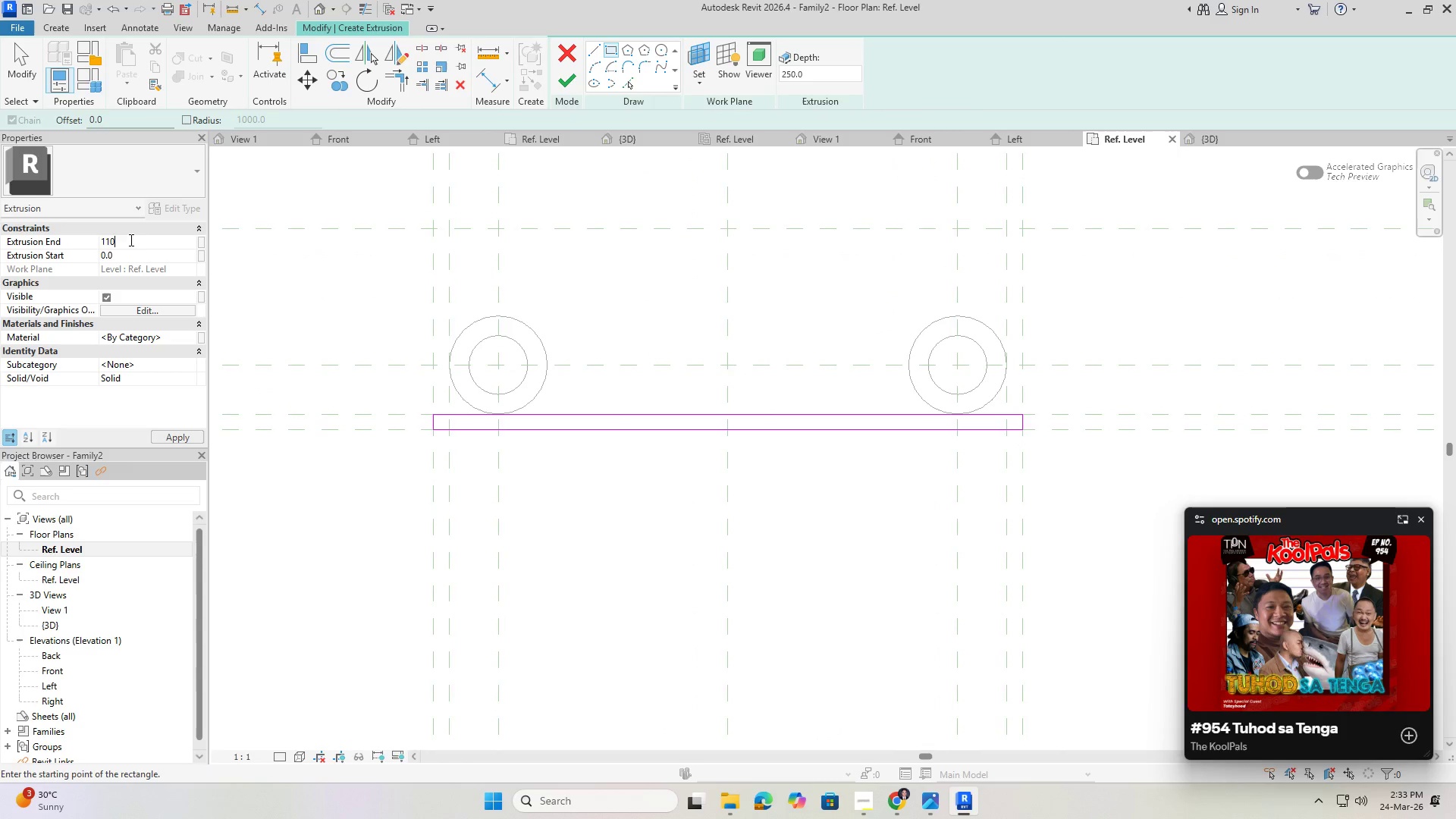 
key(NumpadEnter)
 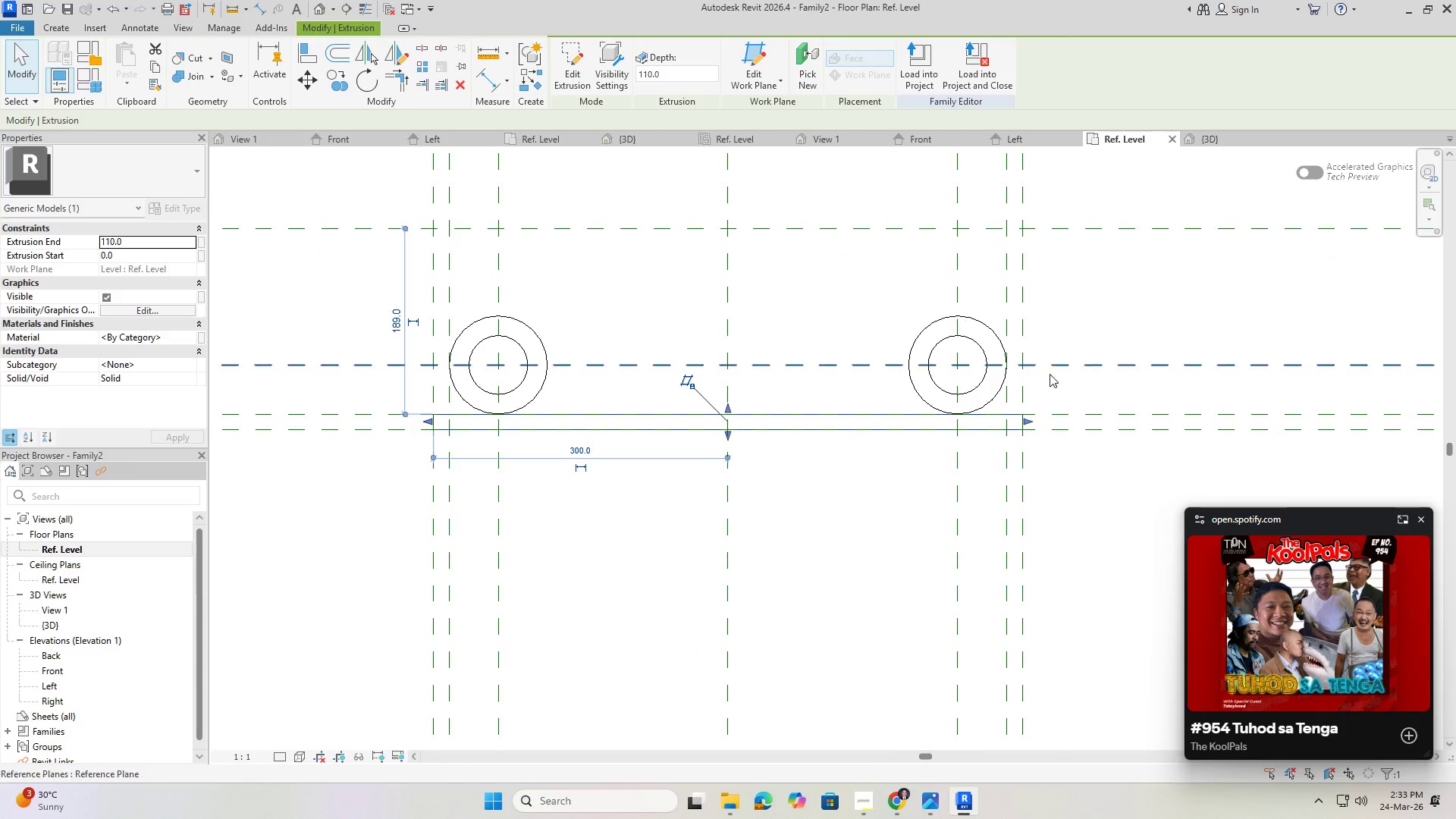 
hold_key(key=ShiftLeft, duration=0.48)
 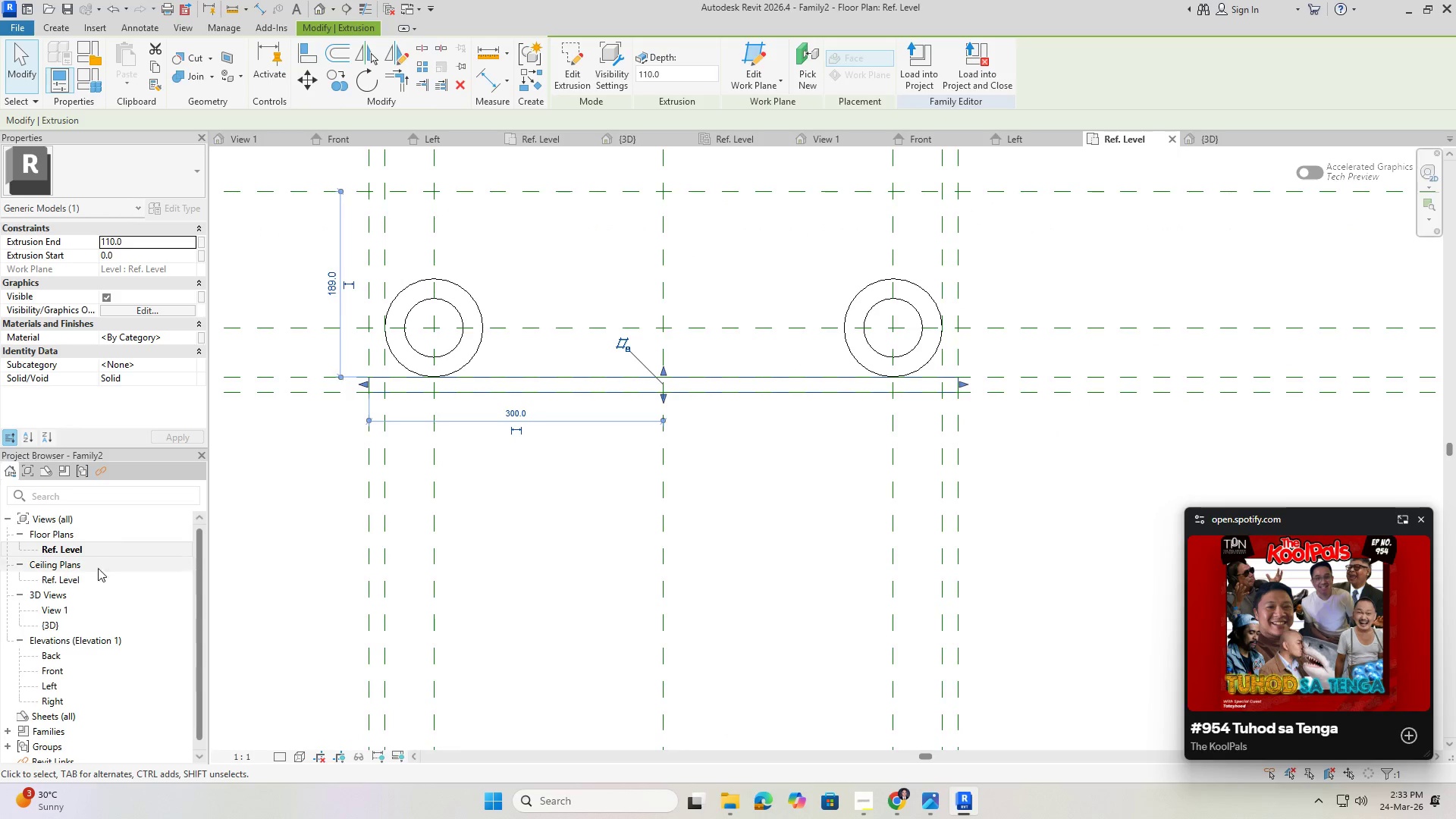 
double_click([61, 627])
 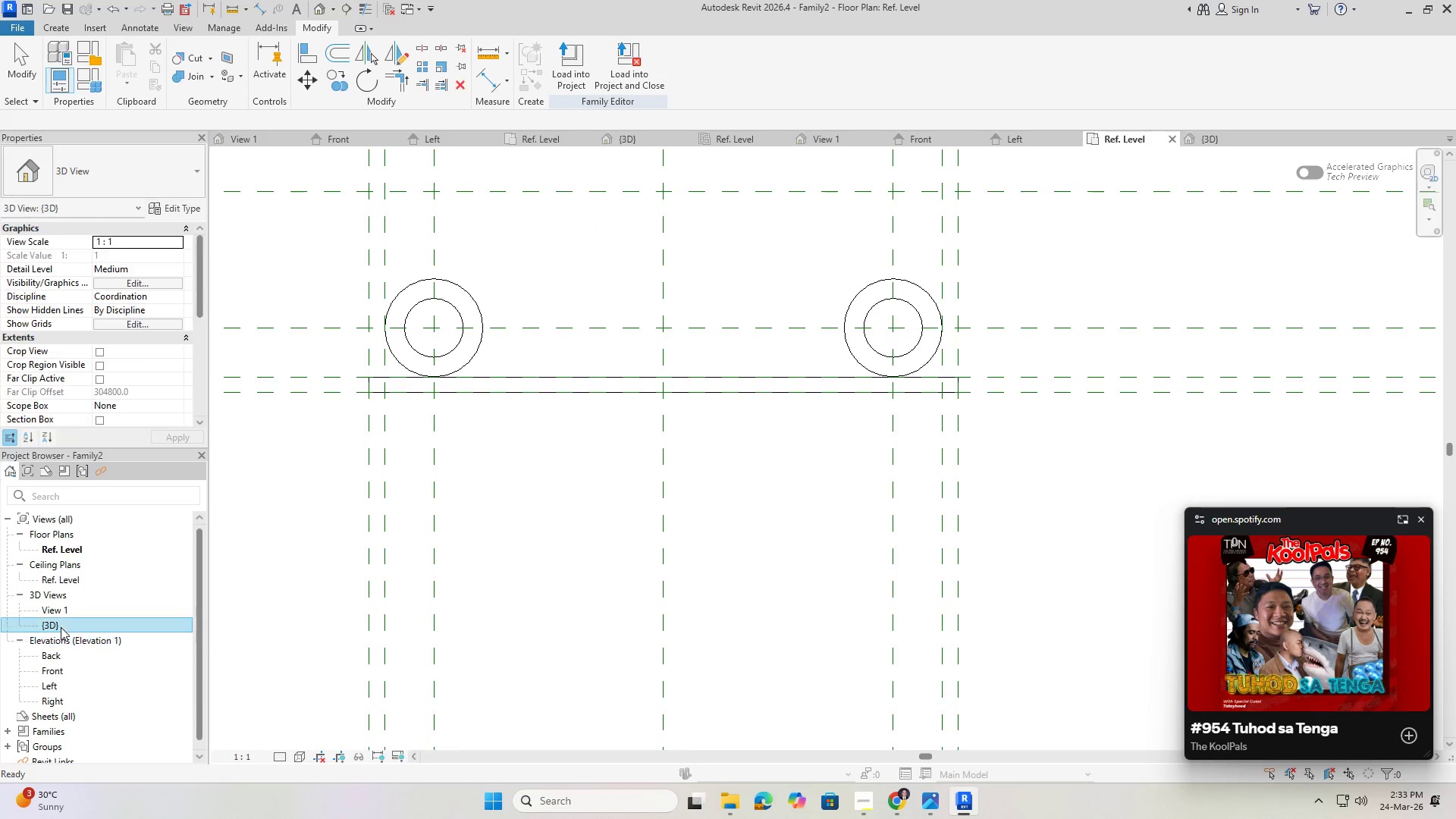 
triple_click([61, 627])
 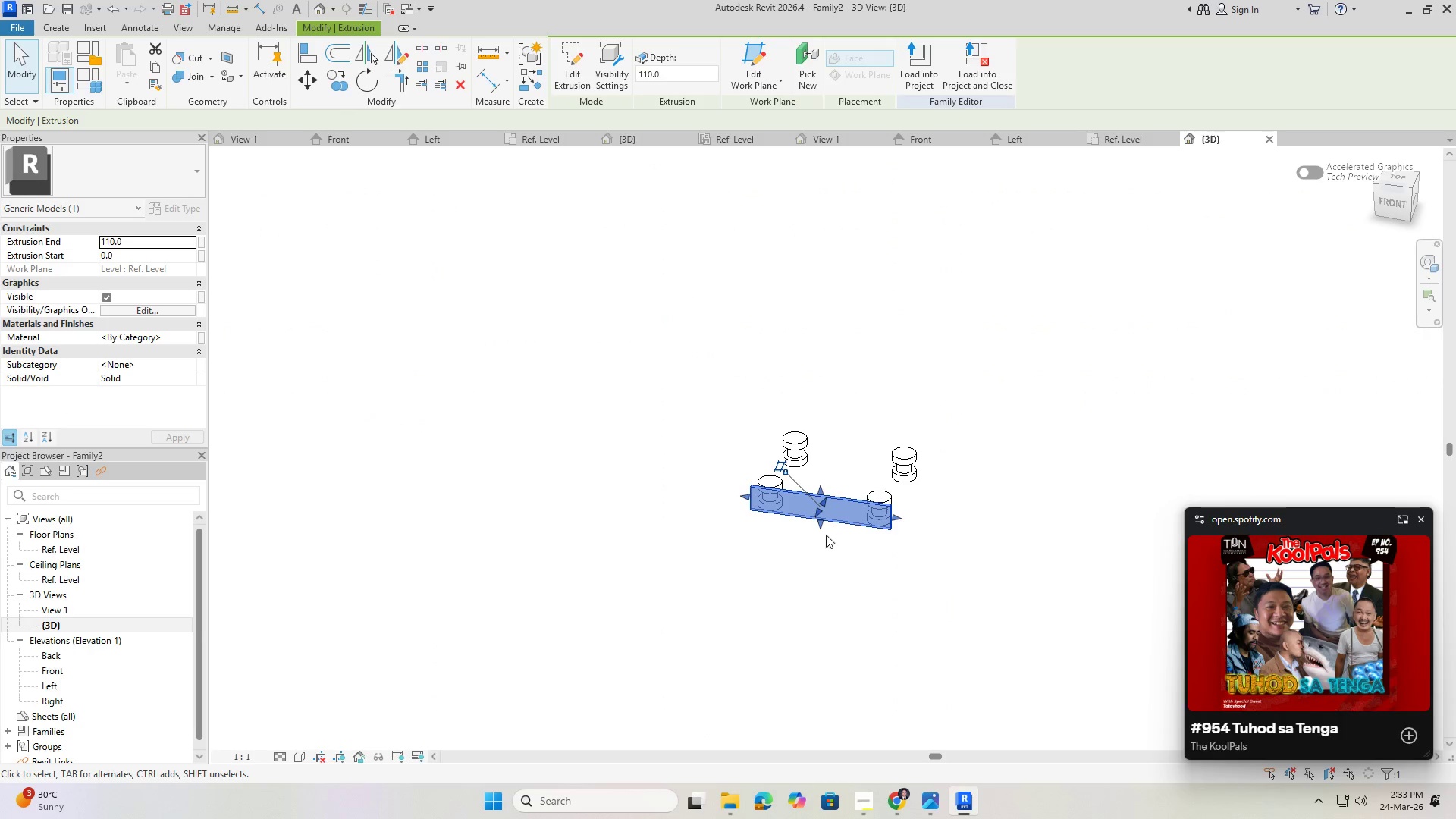 
hold_key(key=ShiftLeft, duration=1.5)
 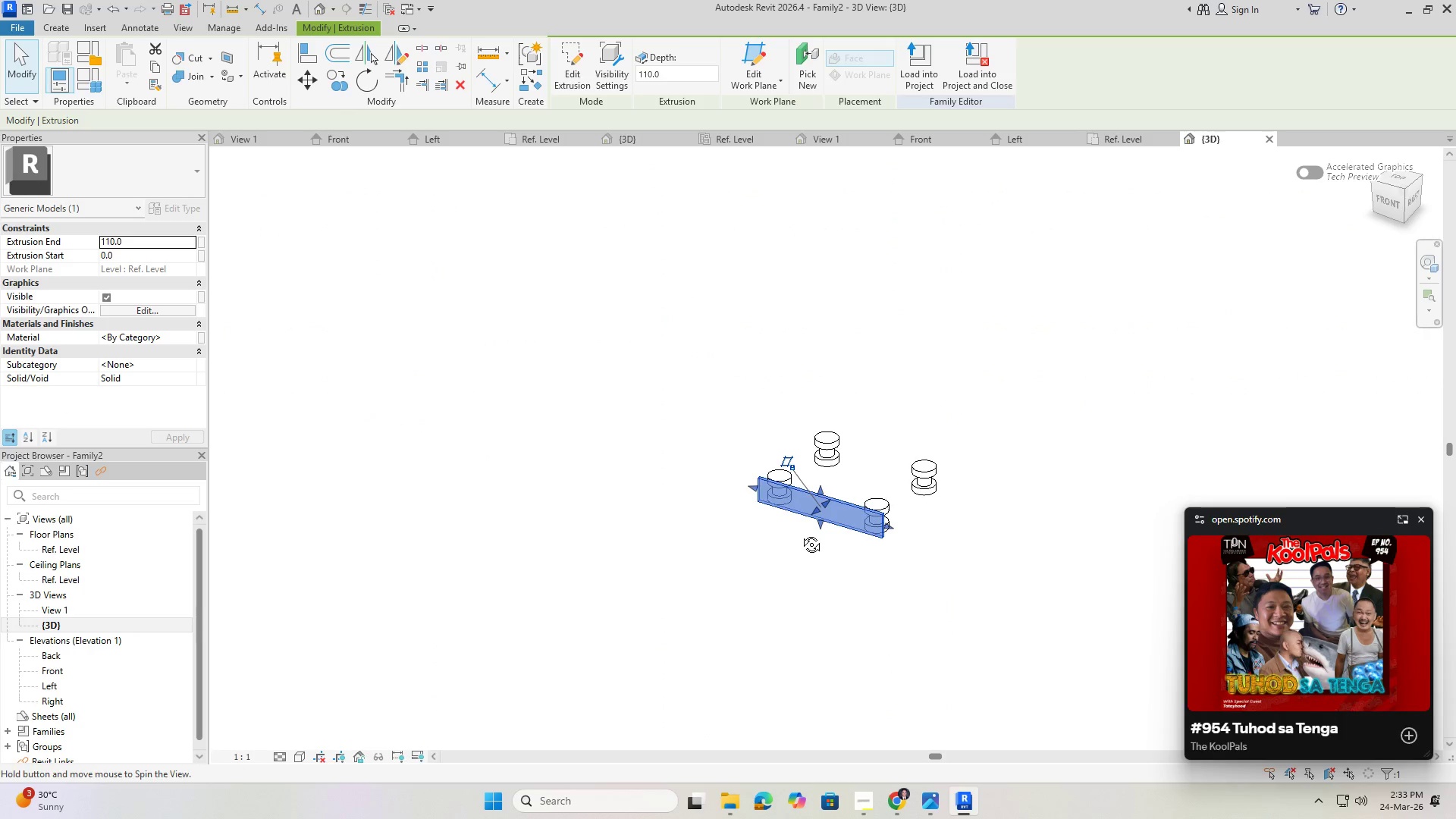 
hold_key(key=ShiftLeft, duration=0.81)
 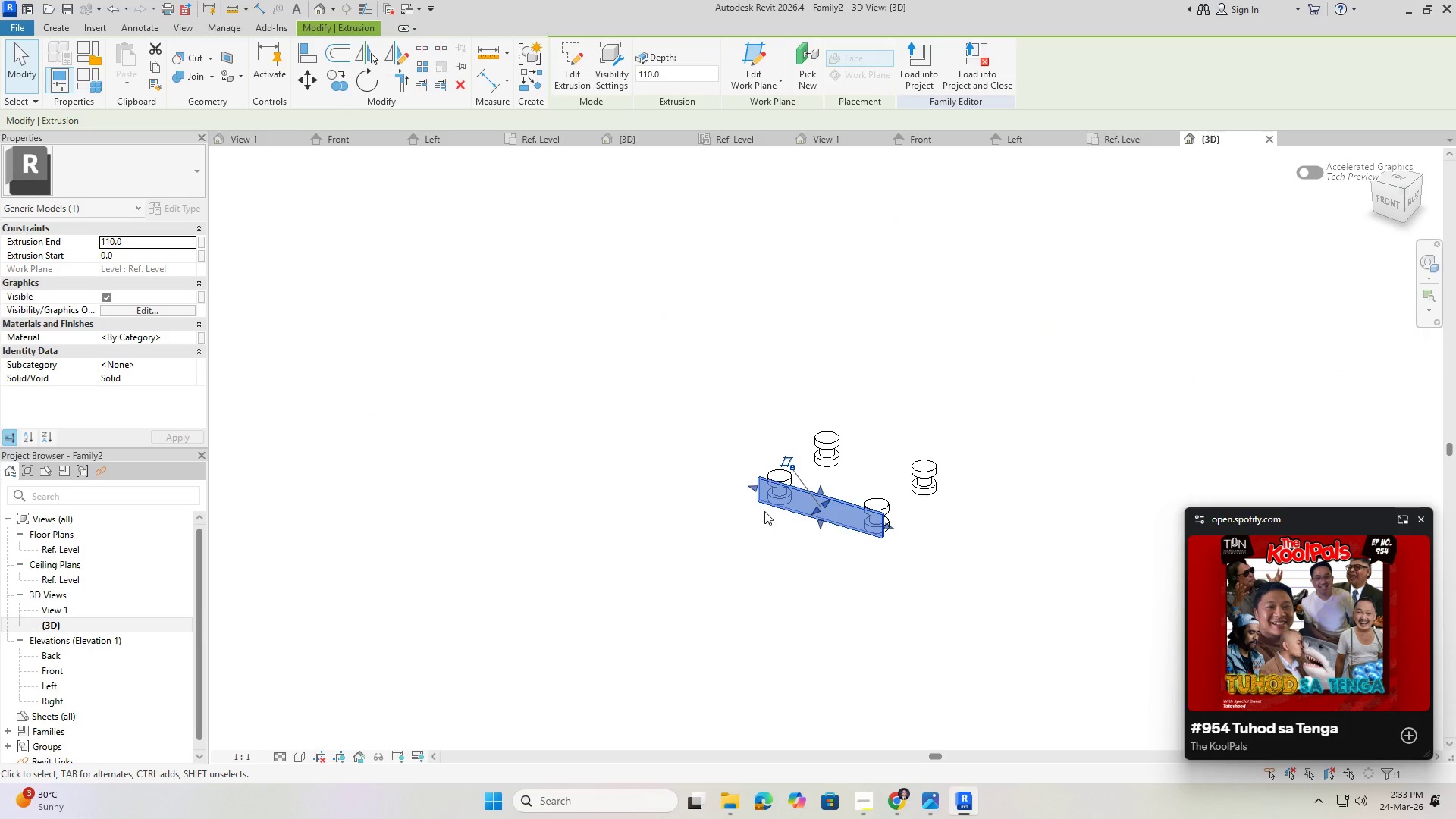 
key(Escape)
 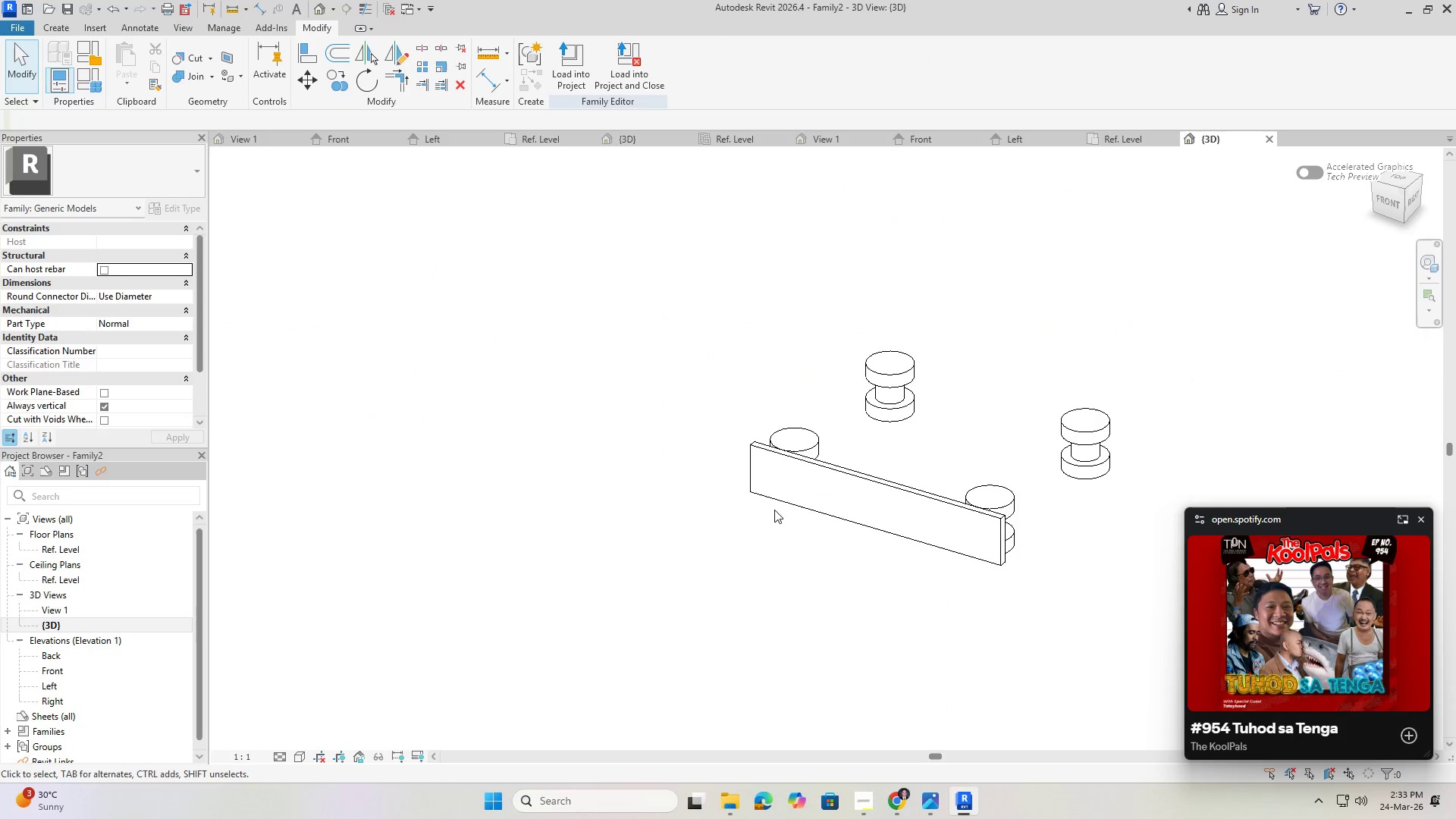 
key(Escape)
 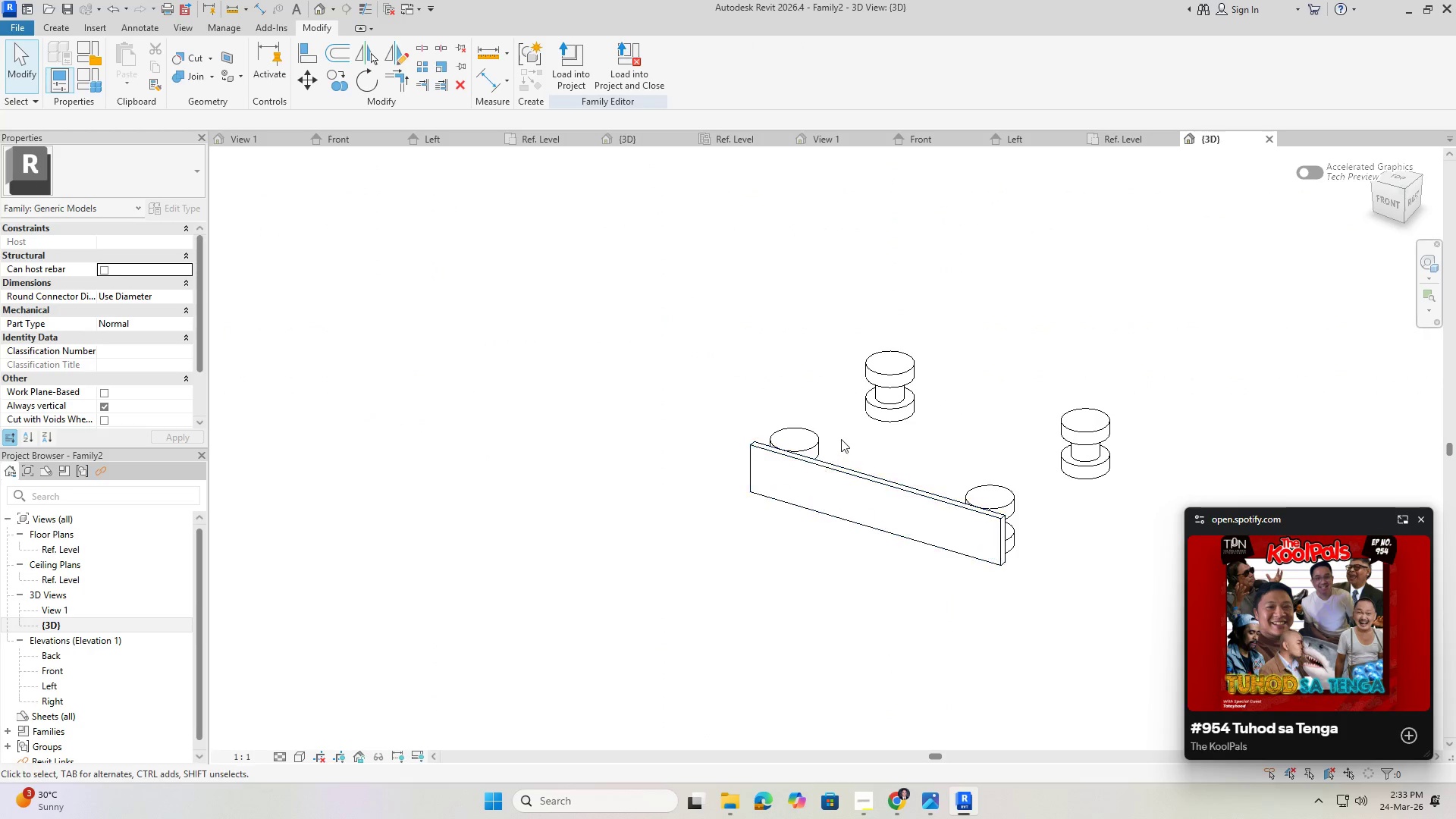 
scroll: coordinate [849, 438], scroll_direction: up, amount: 8.0
 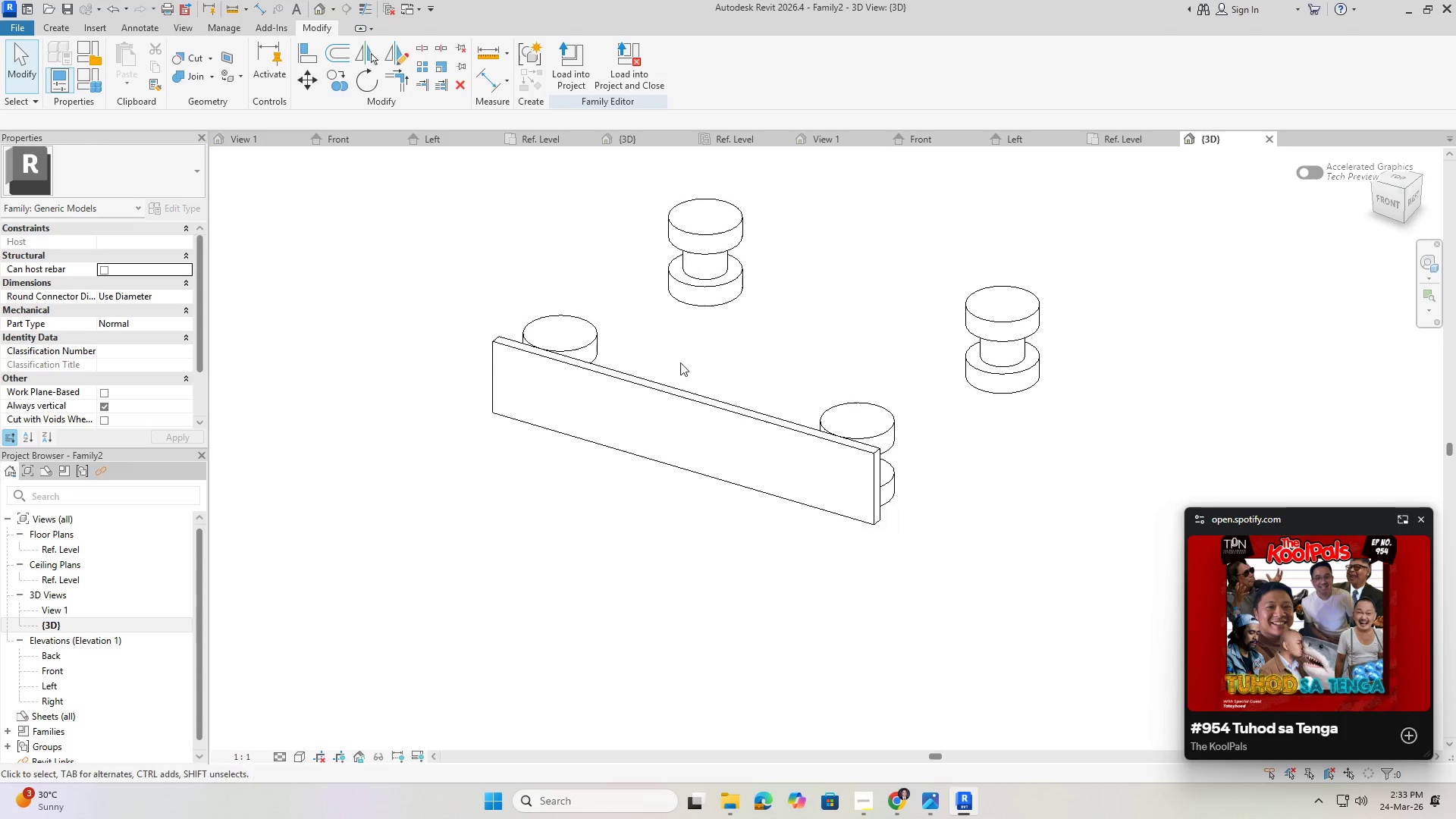 
hold_key(key=ShiftLeft, duration=1.5)
 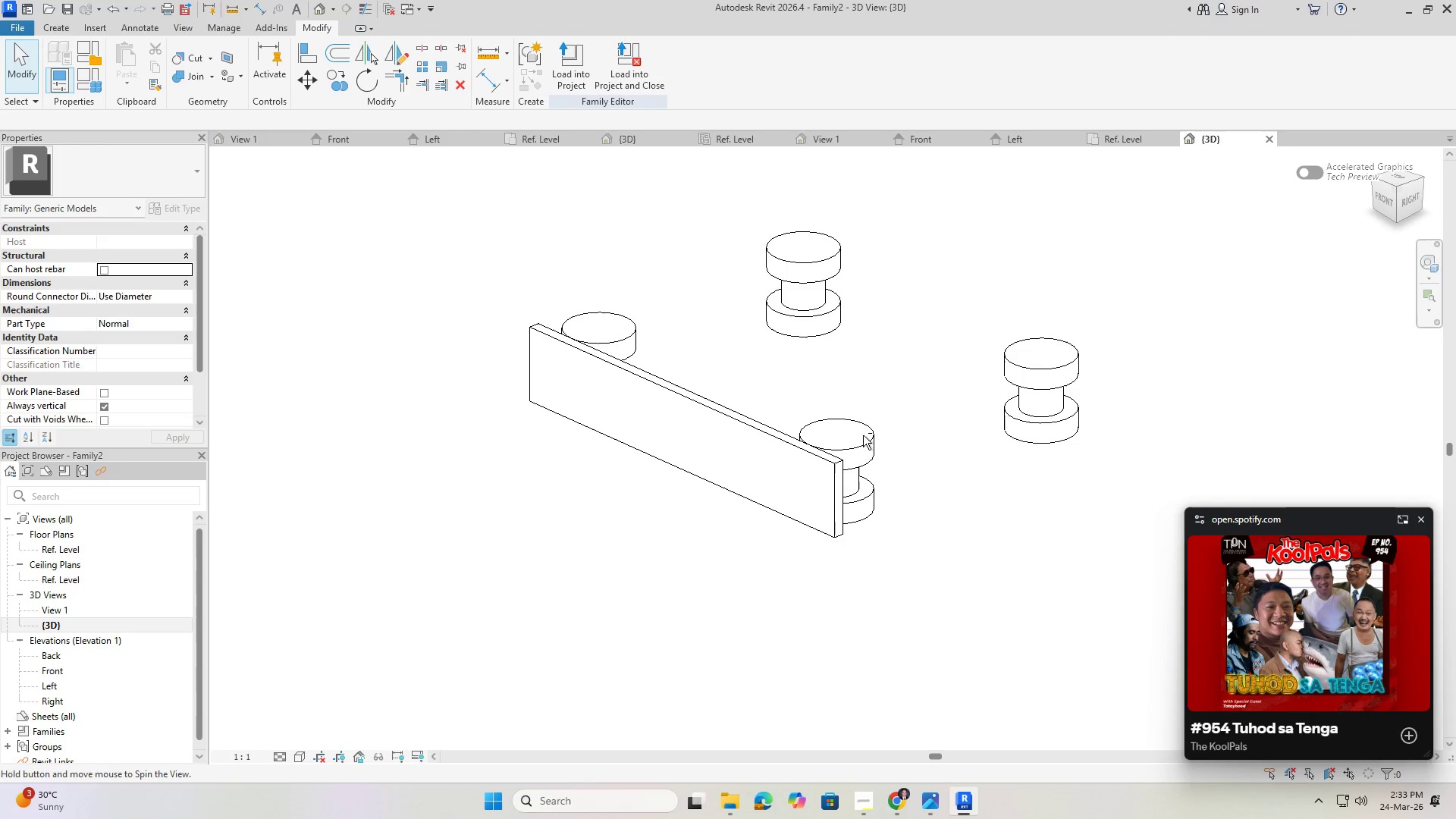 
key(Shift+ShiftLeft)
 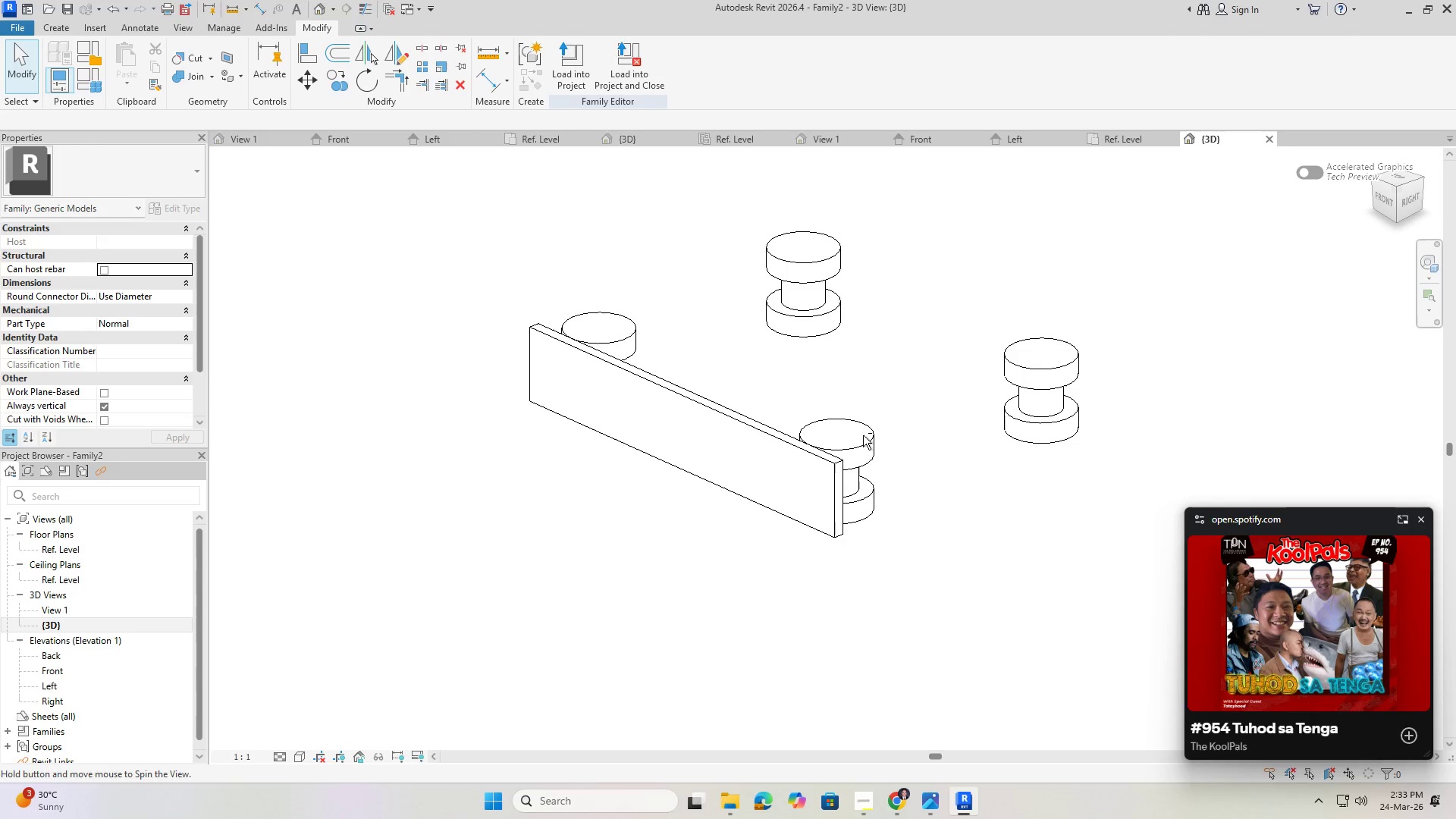 
key(Shift+ShiftLeft)
 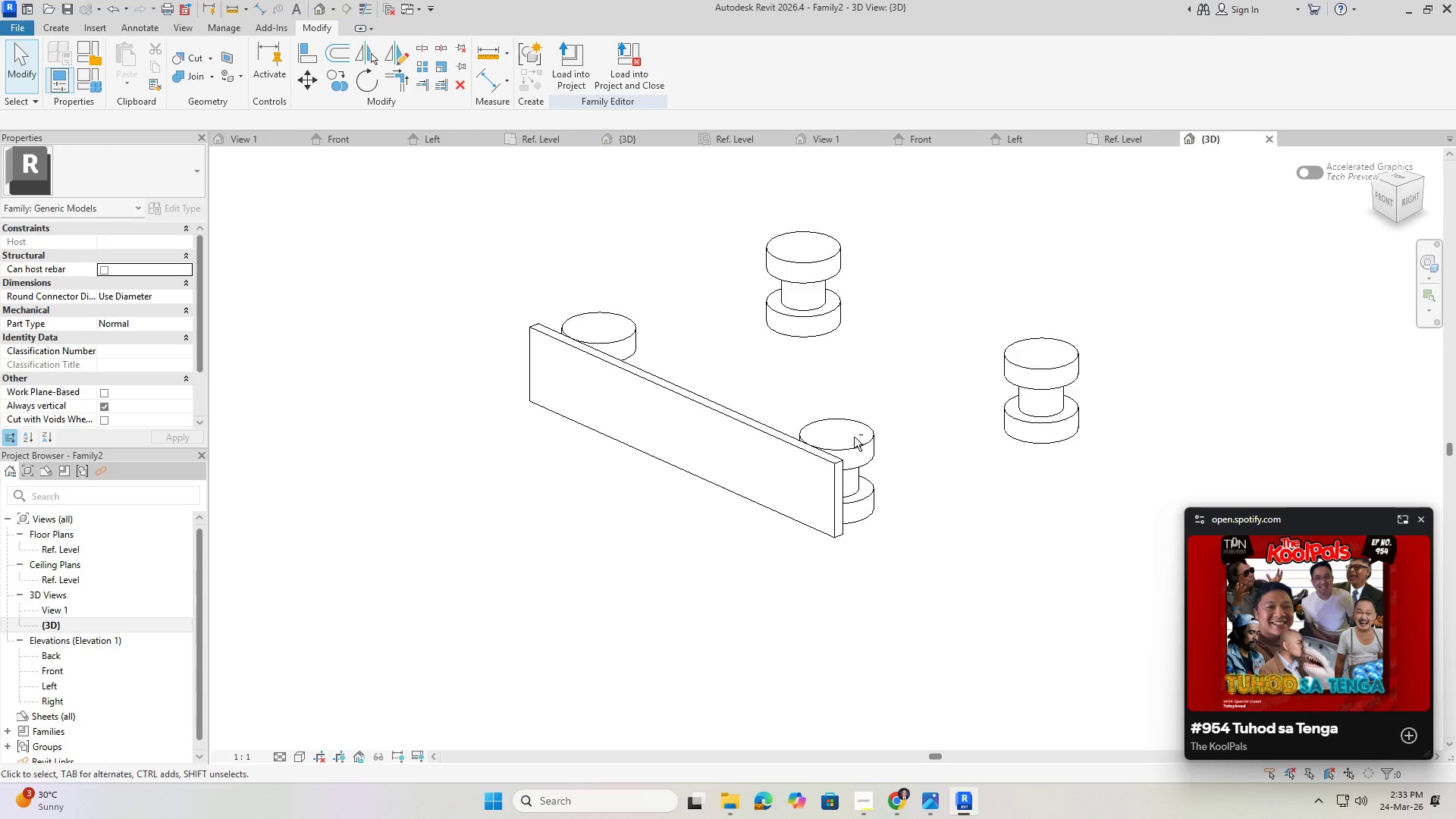 
key(Shift+ShiftLeft)
 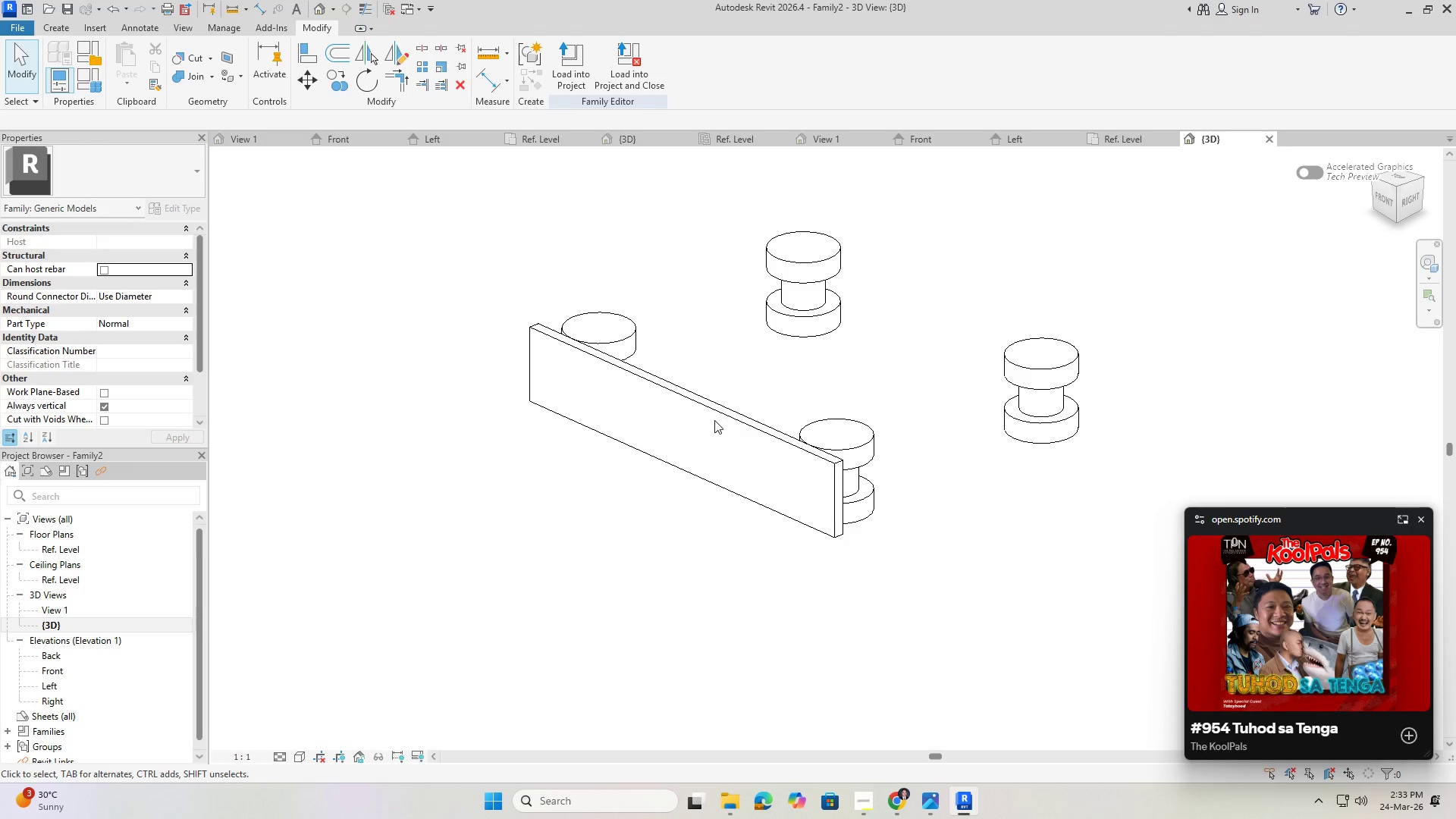 
key(Escape)
 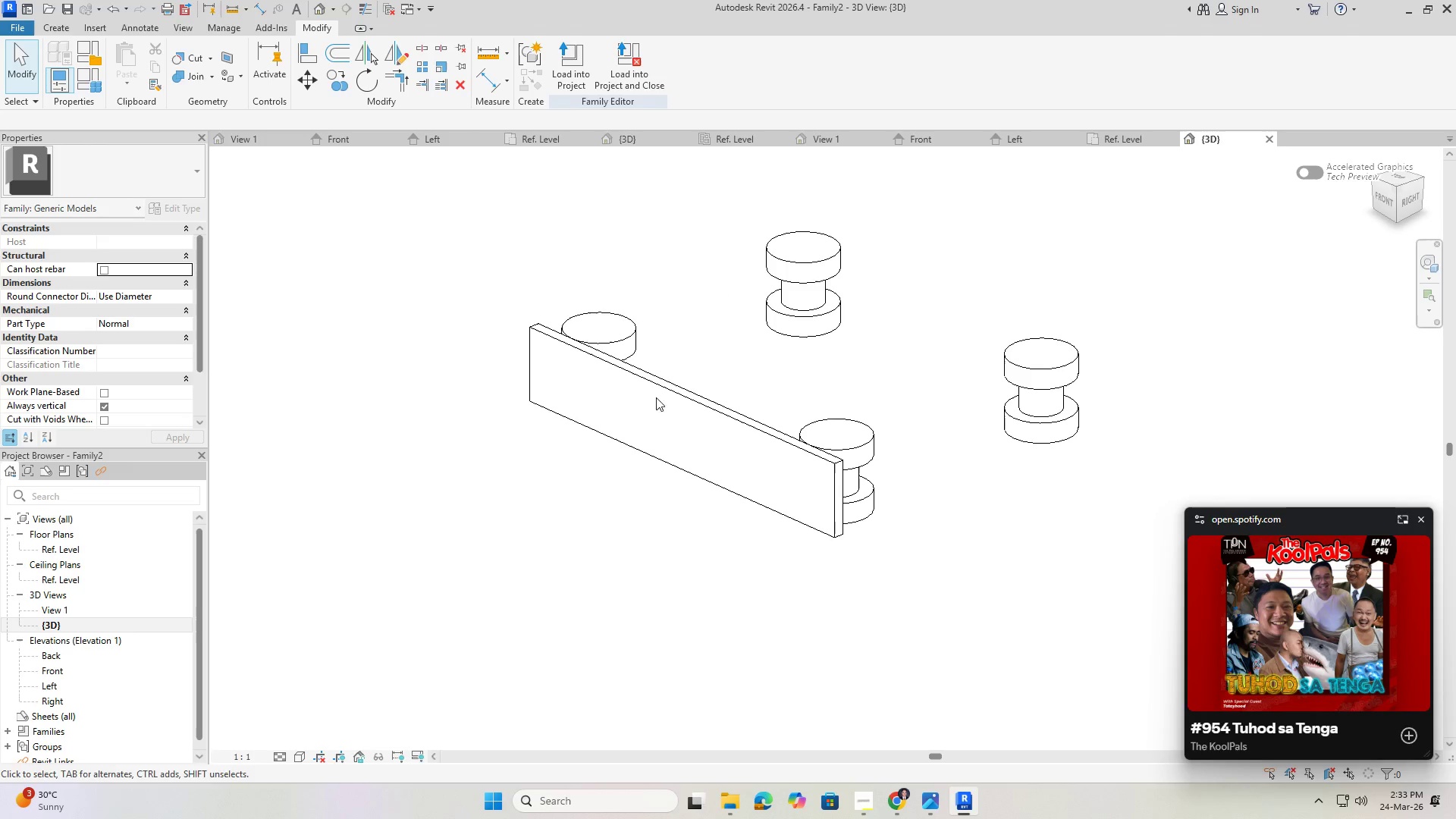 
double_click([663, 387])
 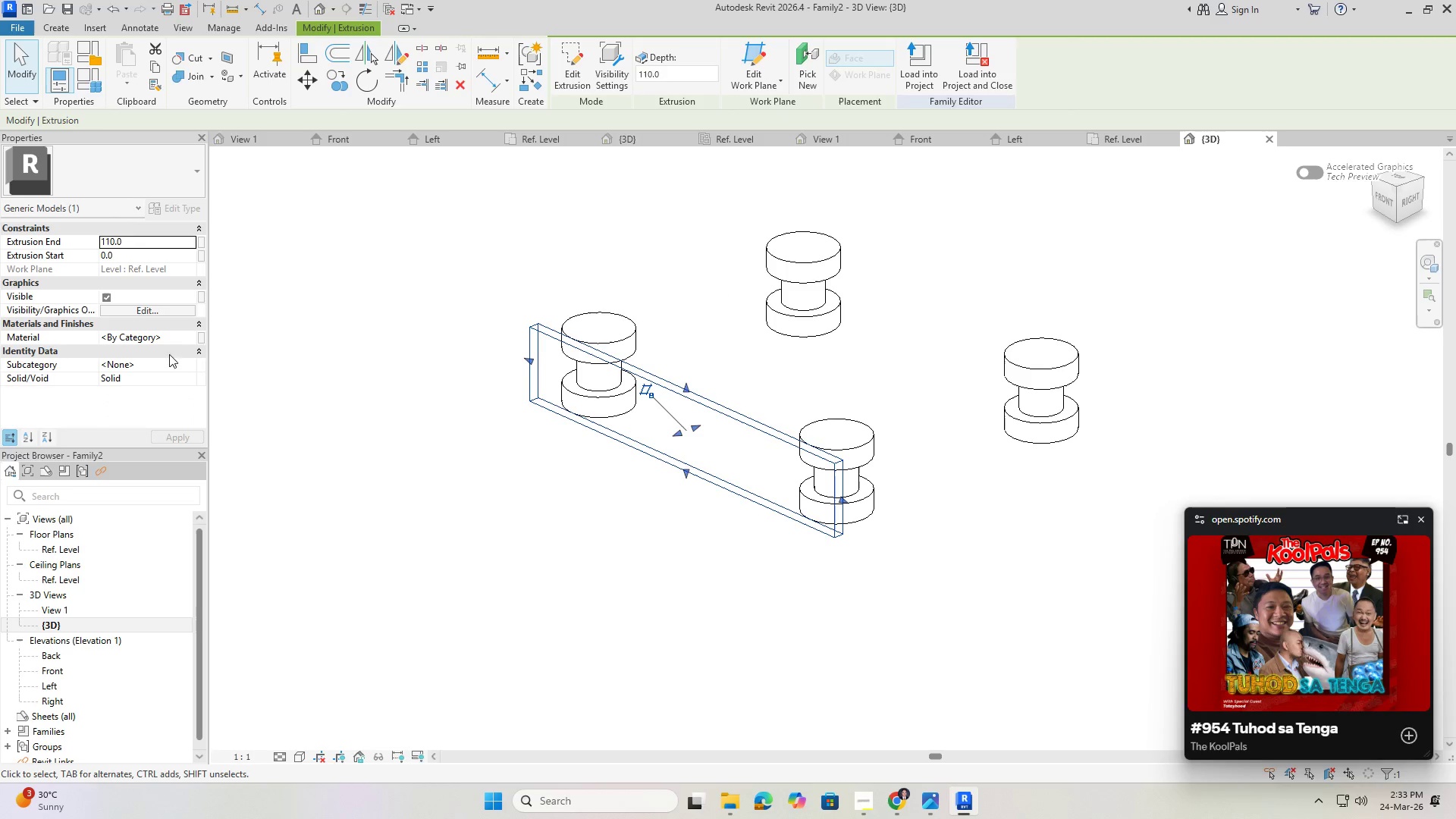 
left_click([165, 338])
 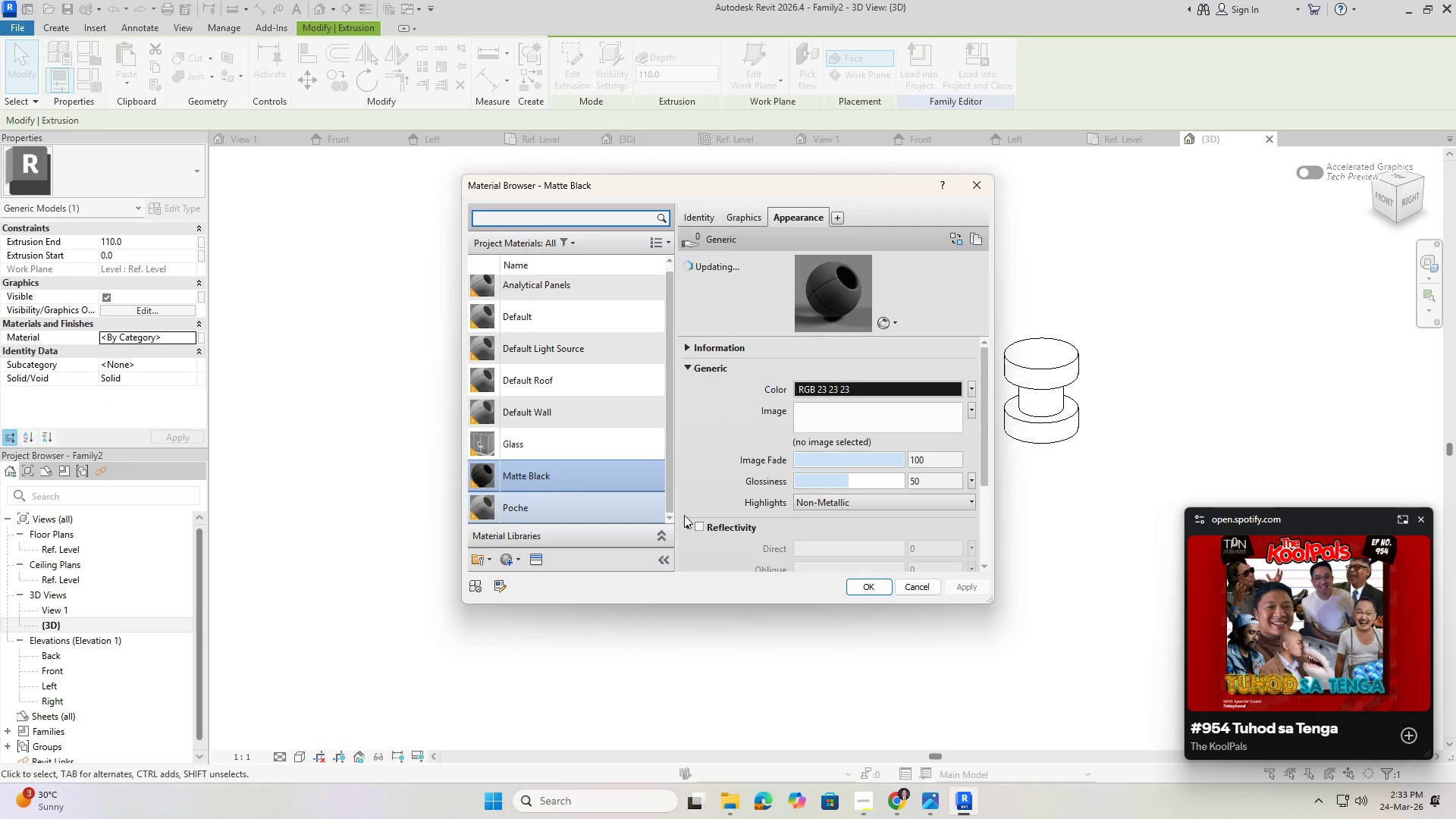 
left_click([871, 586])
 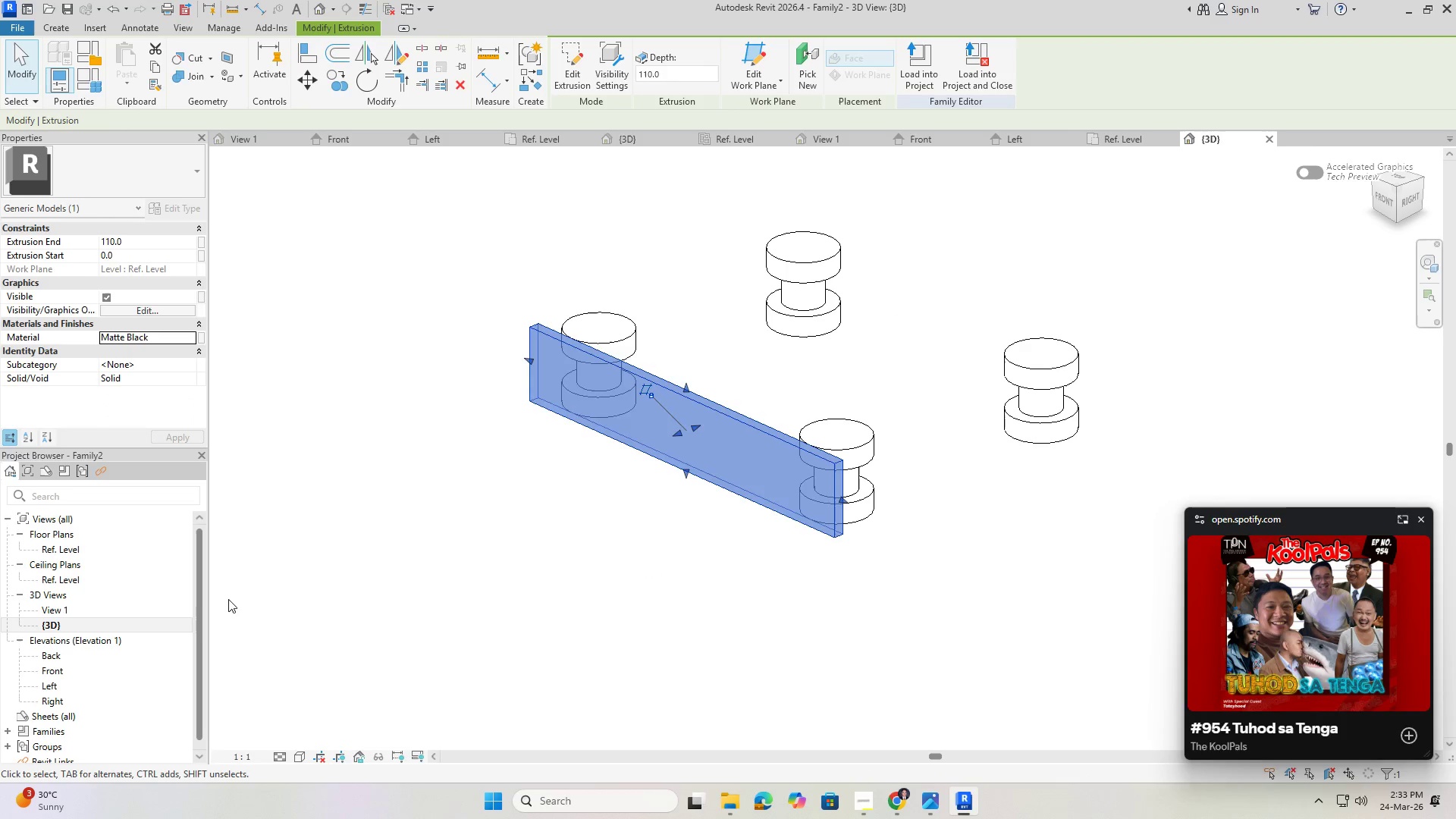 
key(Escape)
 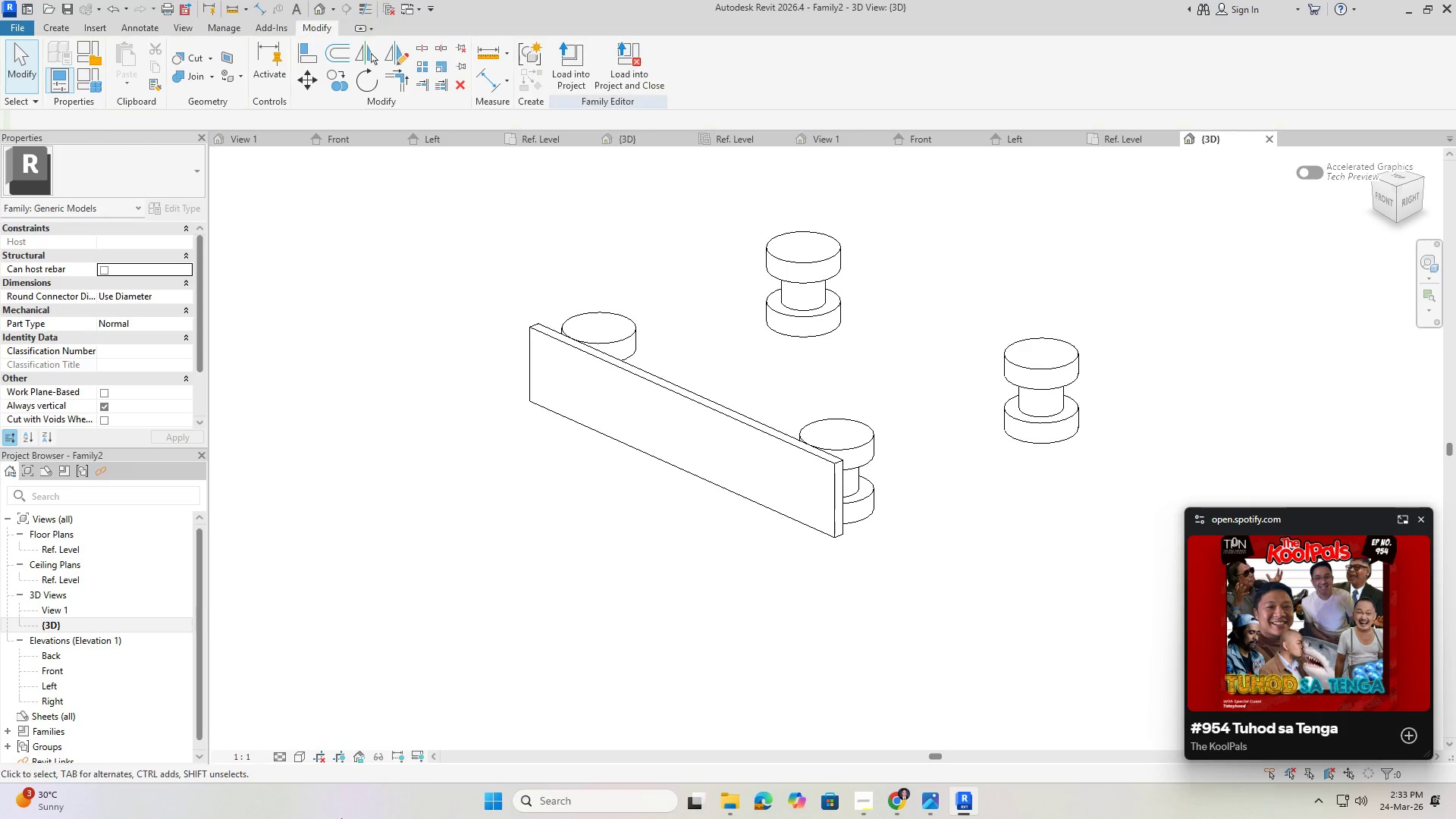 
key(Escape)
 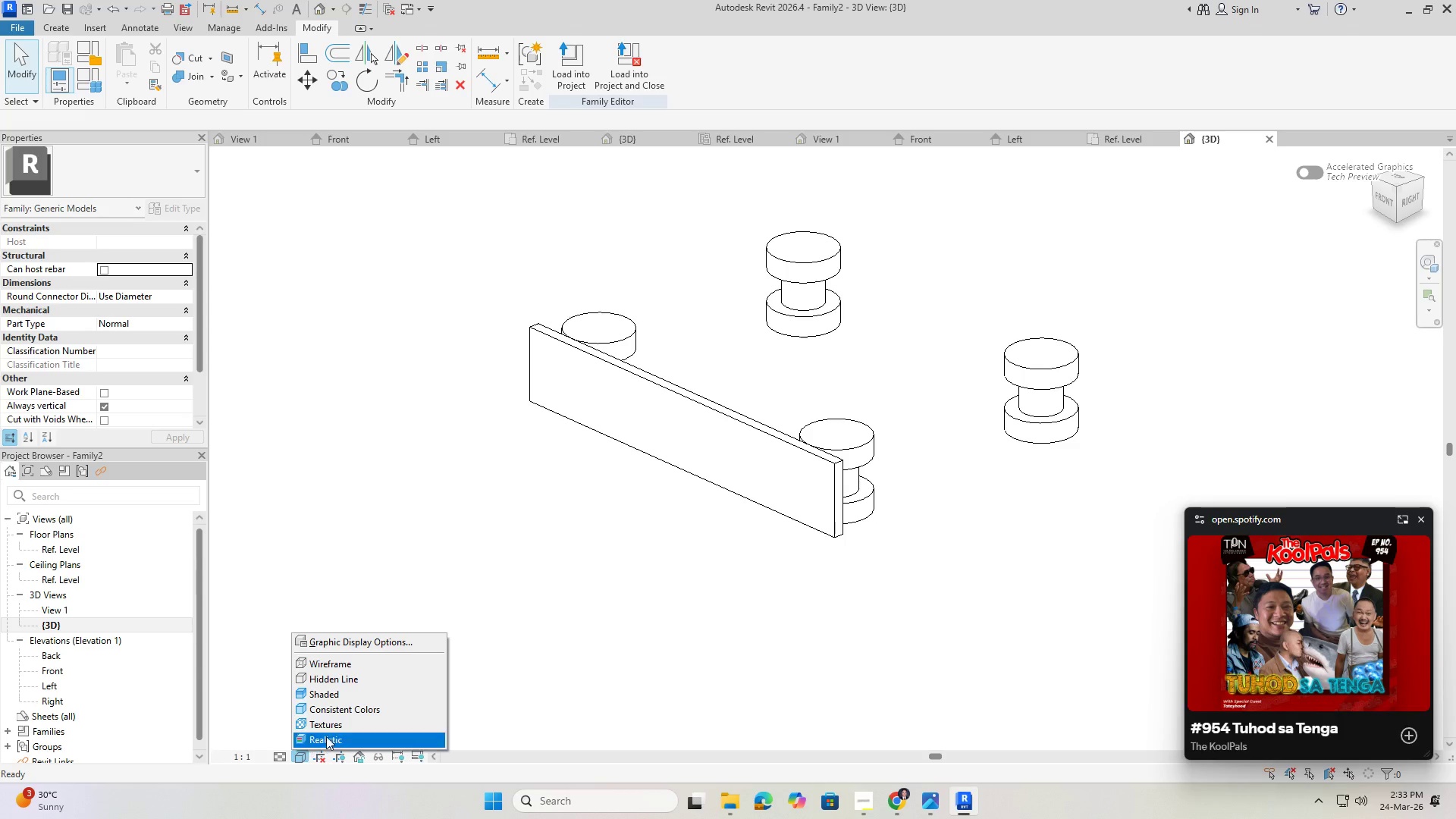 
left_click([327, 736])
 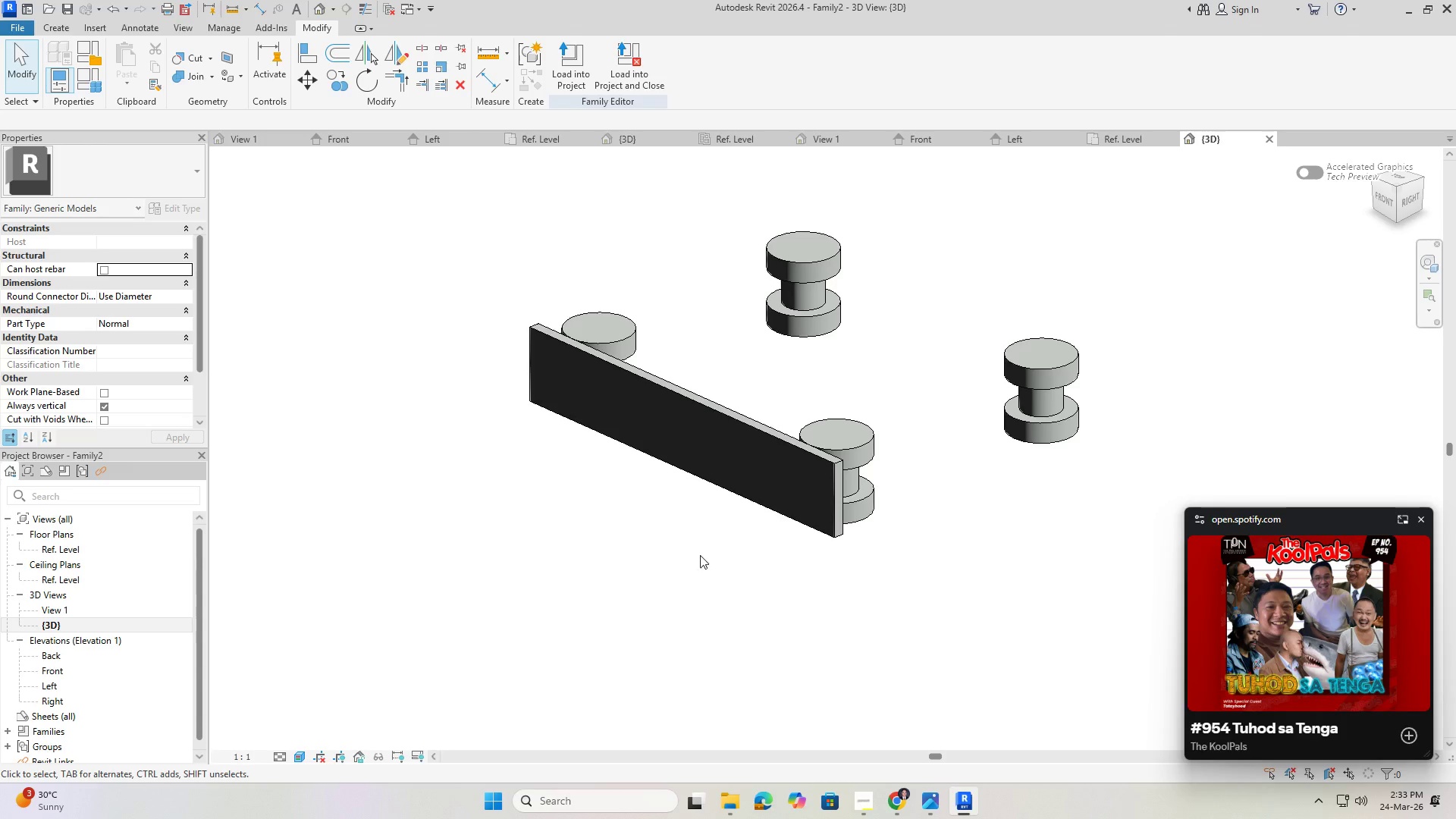 
left_click([715, 552])
 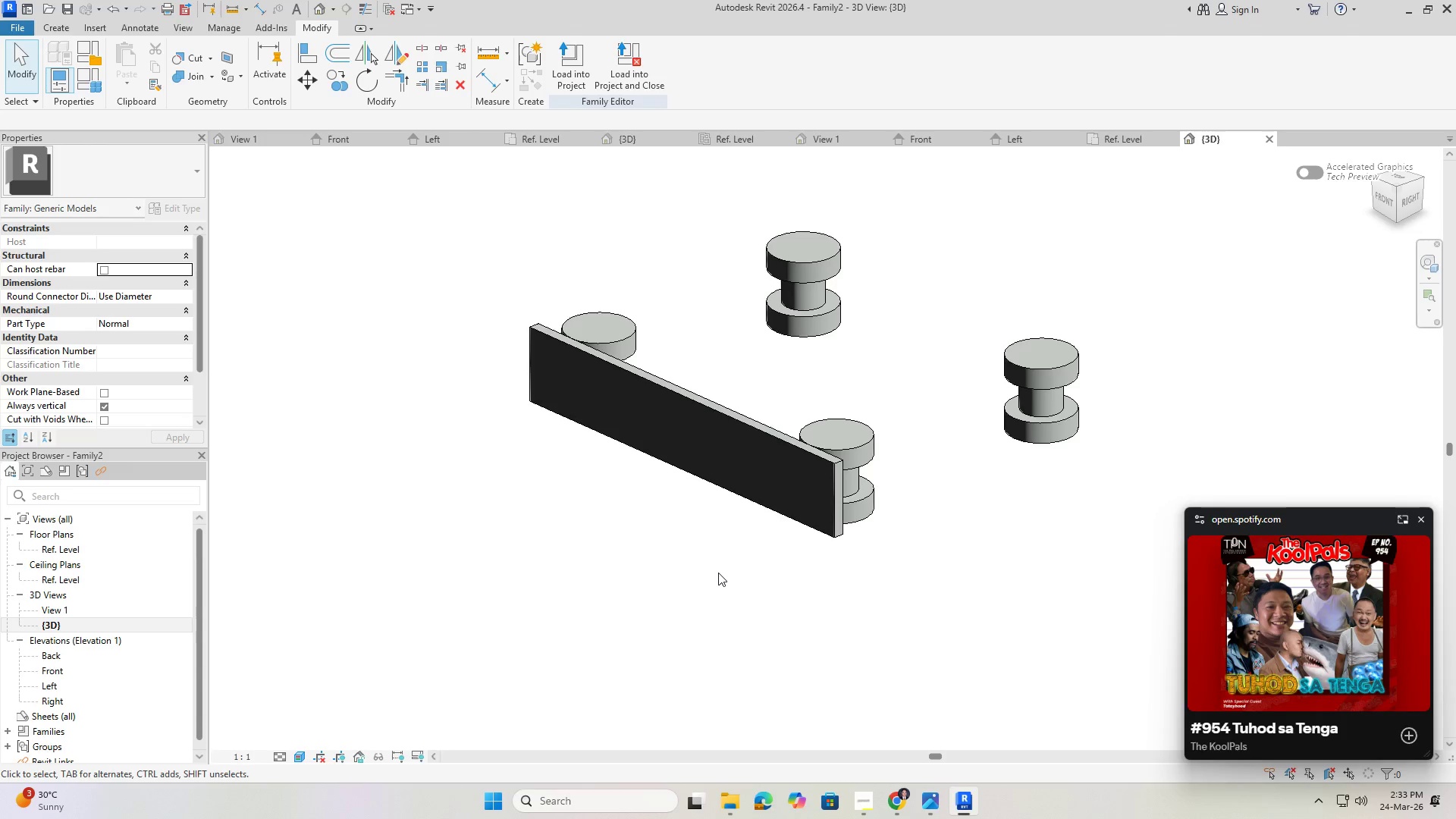 
key(Escape)
 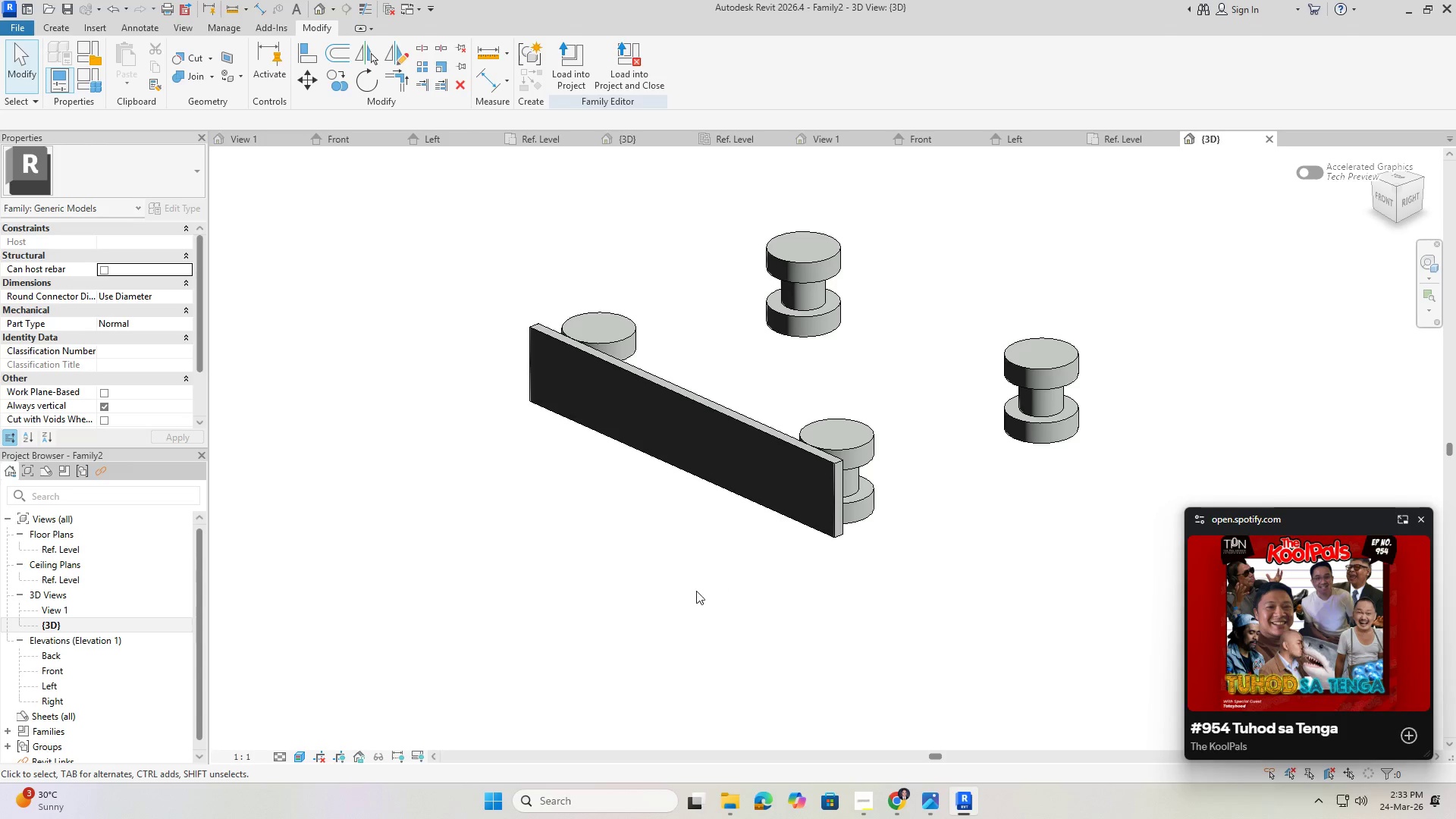 
key(Escape)
 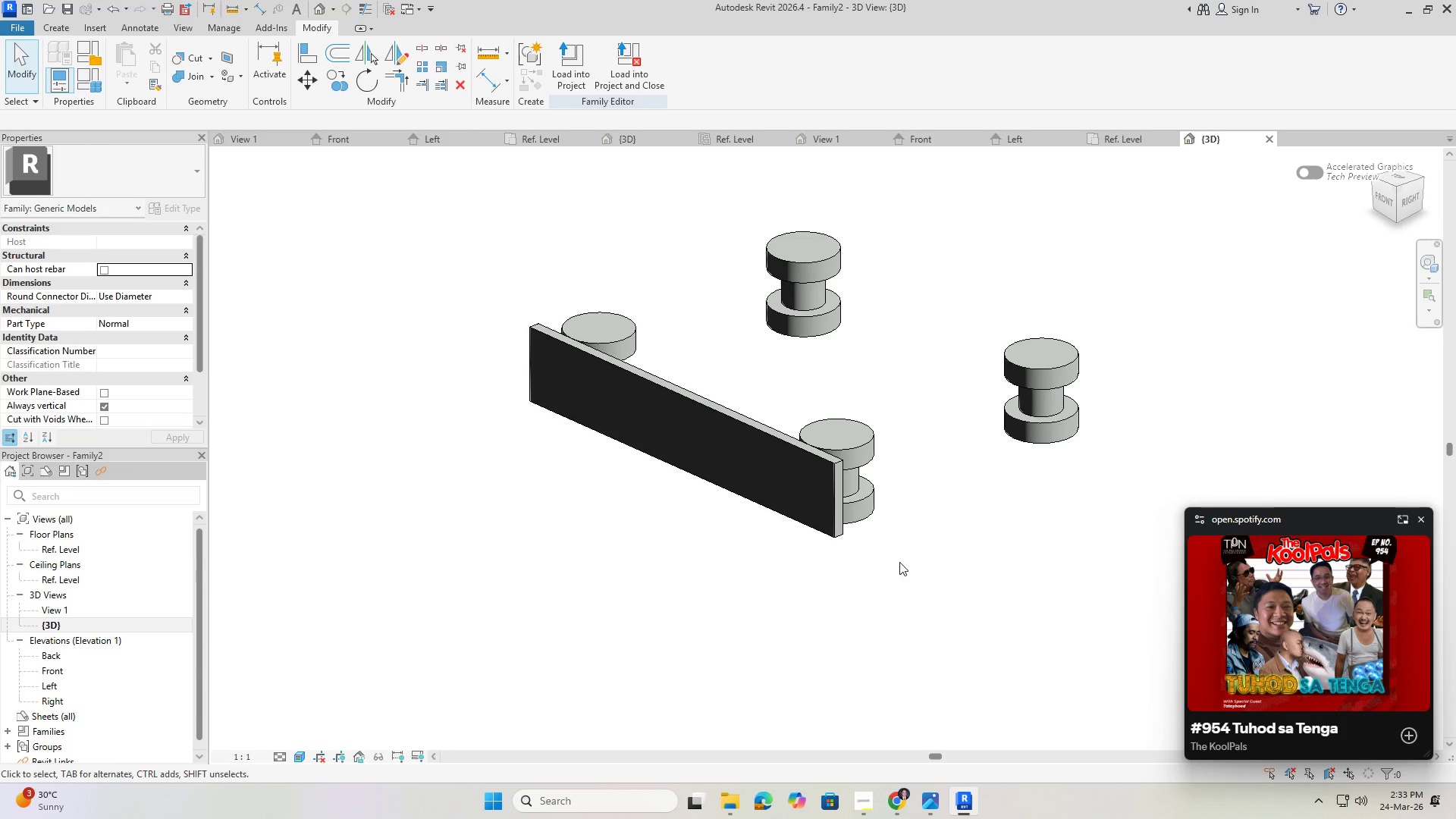 
hold_key(key=ShiftLeft, duration=1.5)
 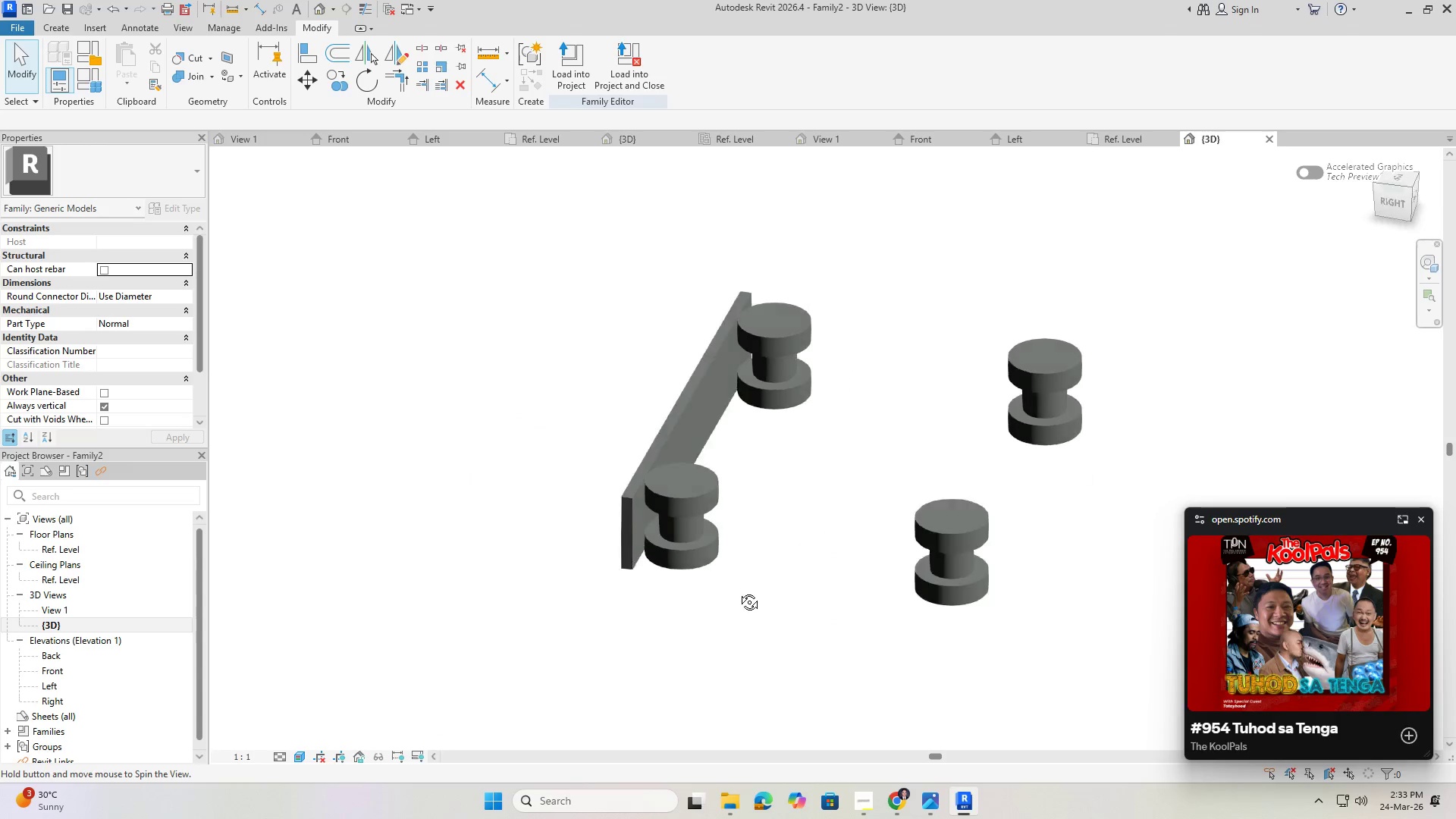 
hold_key(key=ShiftLeft, duration=0.95)
 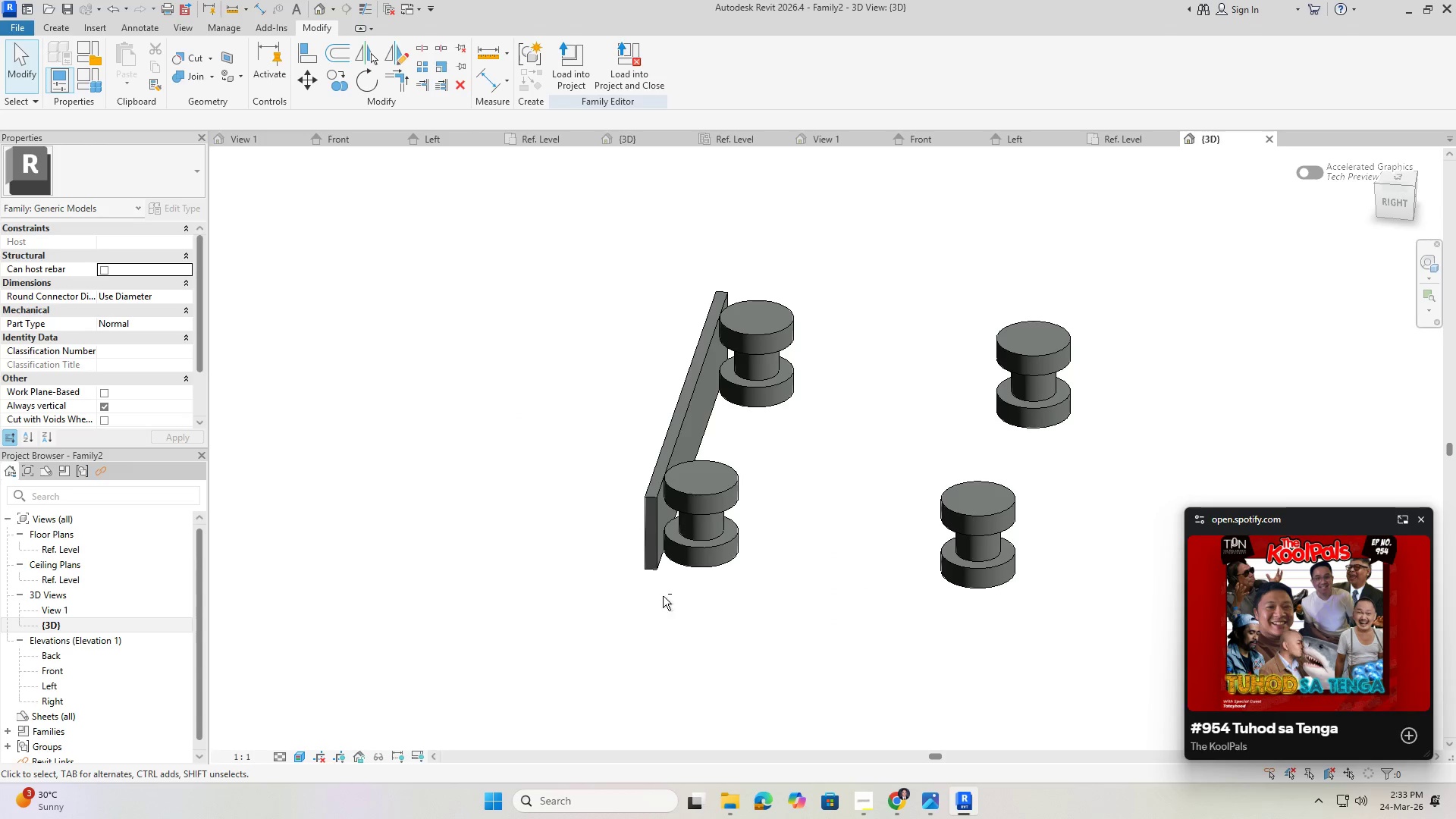 
hold_key(key=ShiftLeft, duration=1.5)
 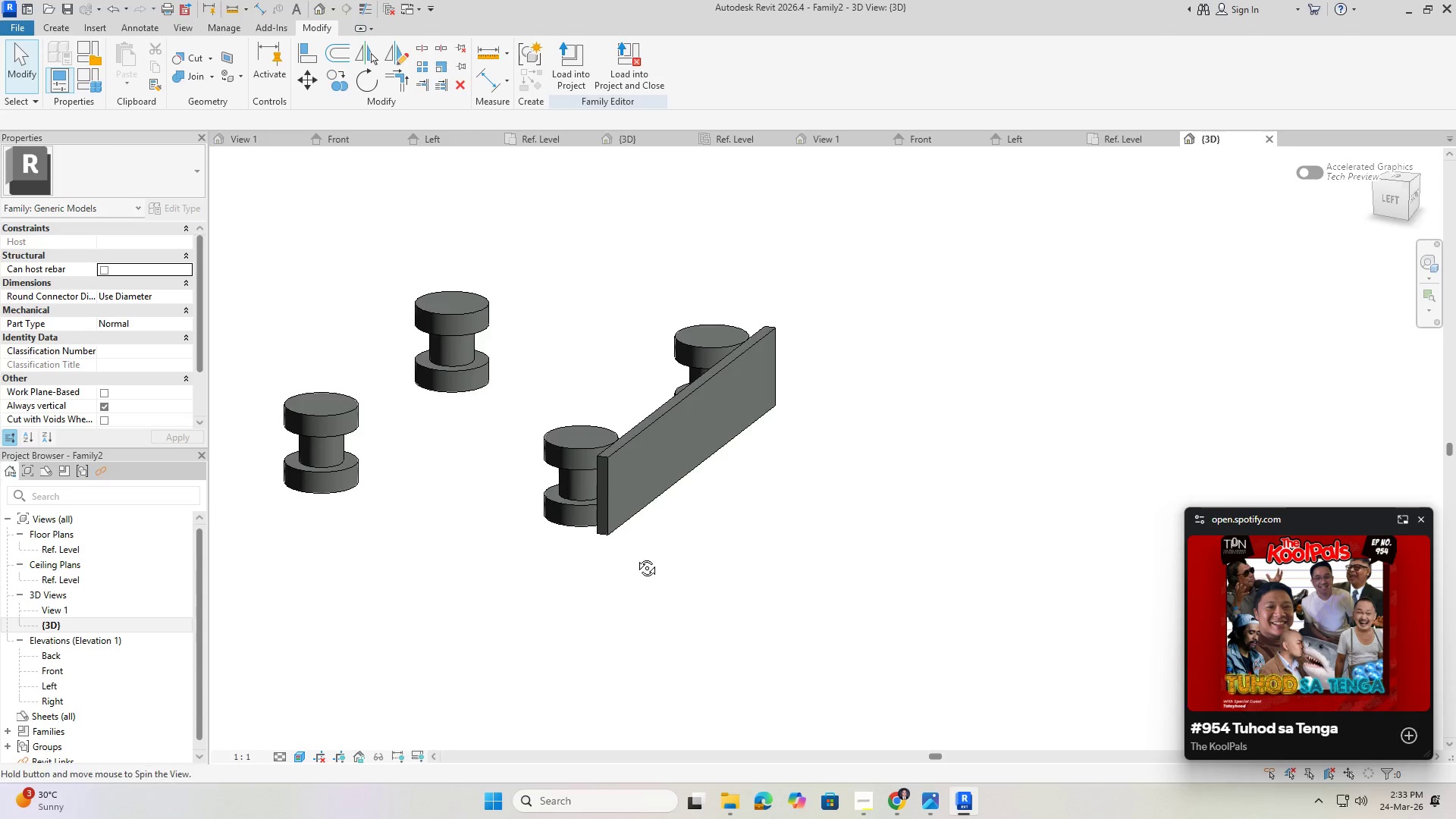 
hold_key(key=ShiftLeft, duration=1.52)
 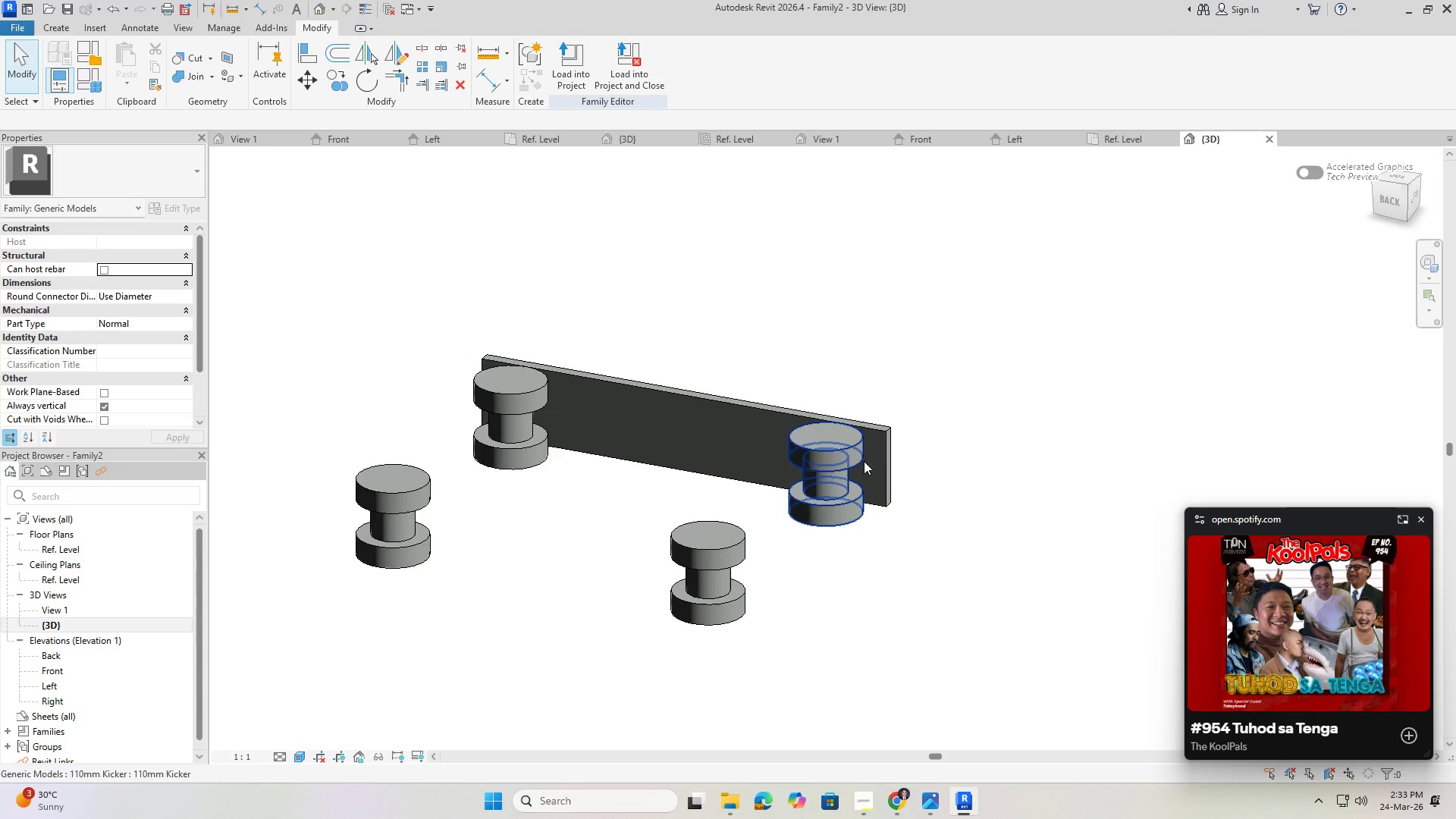 
hold_key(key=ShiftLeft, duration=0.44)
 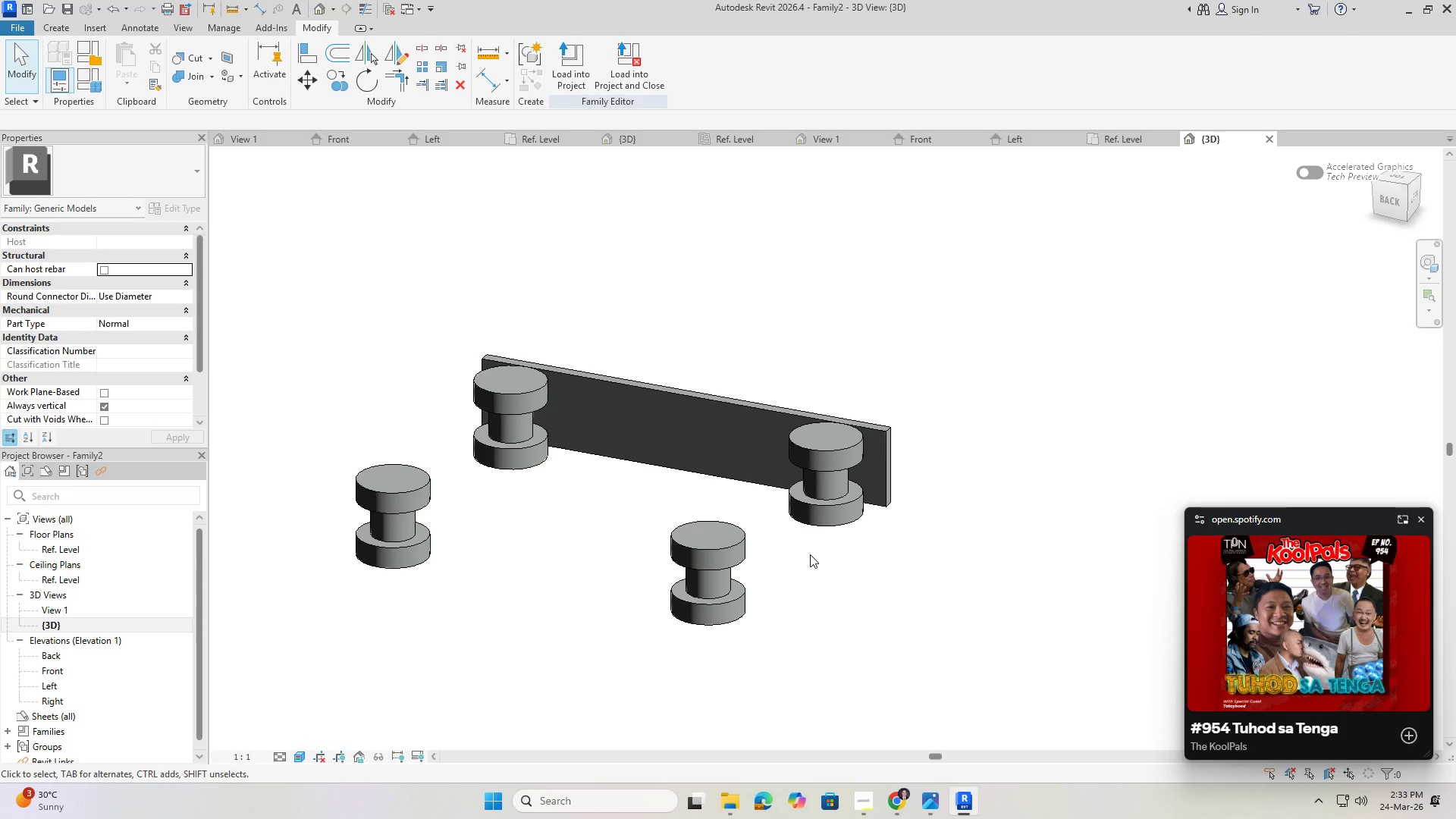 
hold_key(key=ShiftLeft, duration=1.52)
 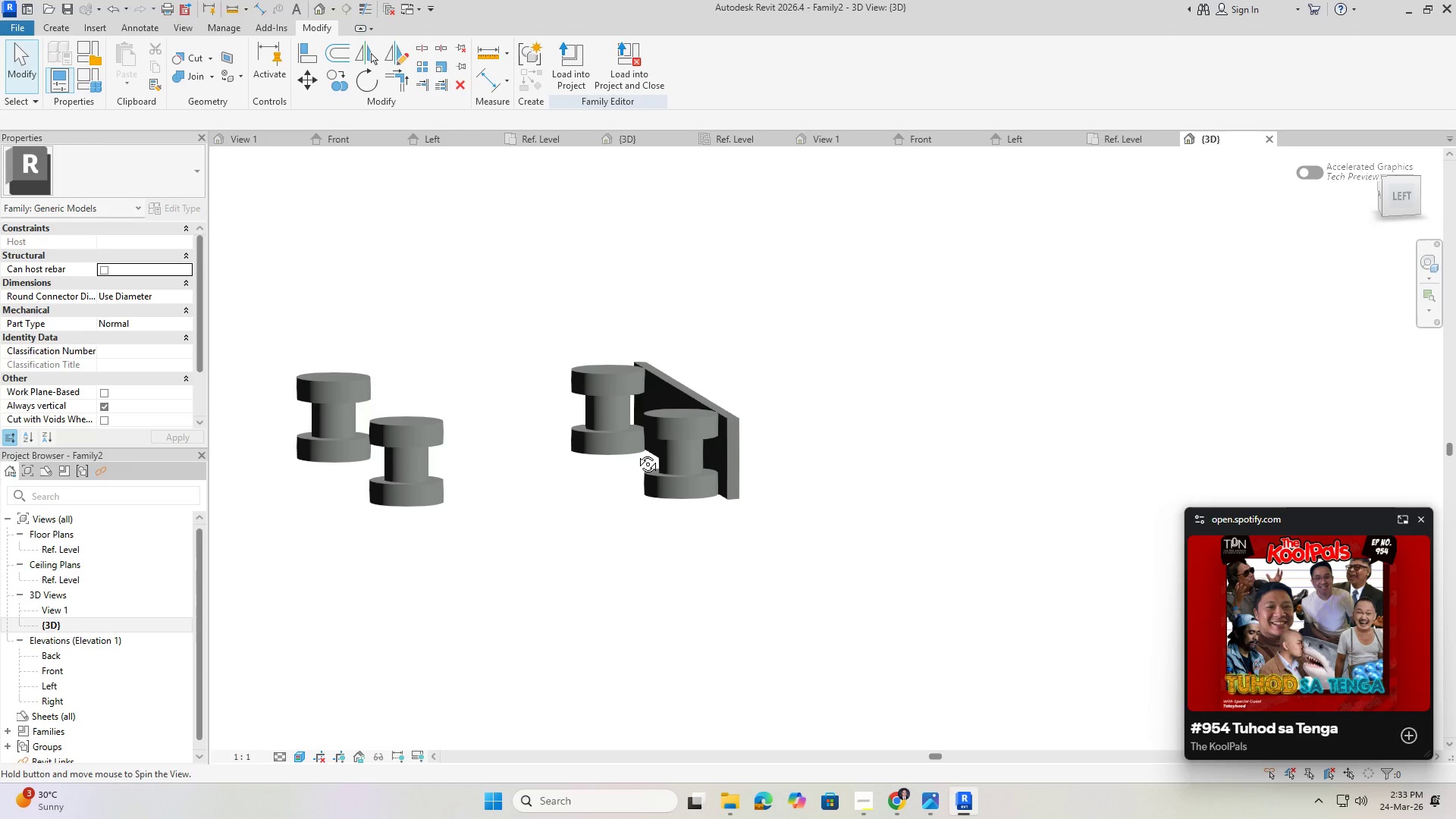 
hold_key(key=ShiftLeft, duration=1.5)
 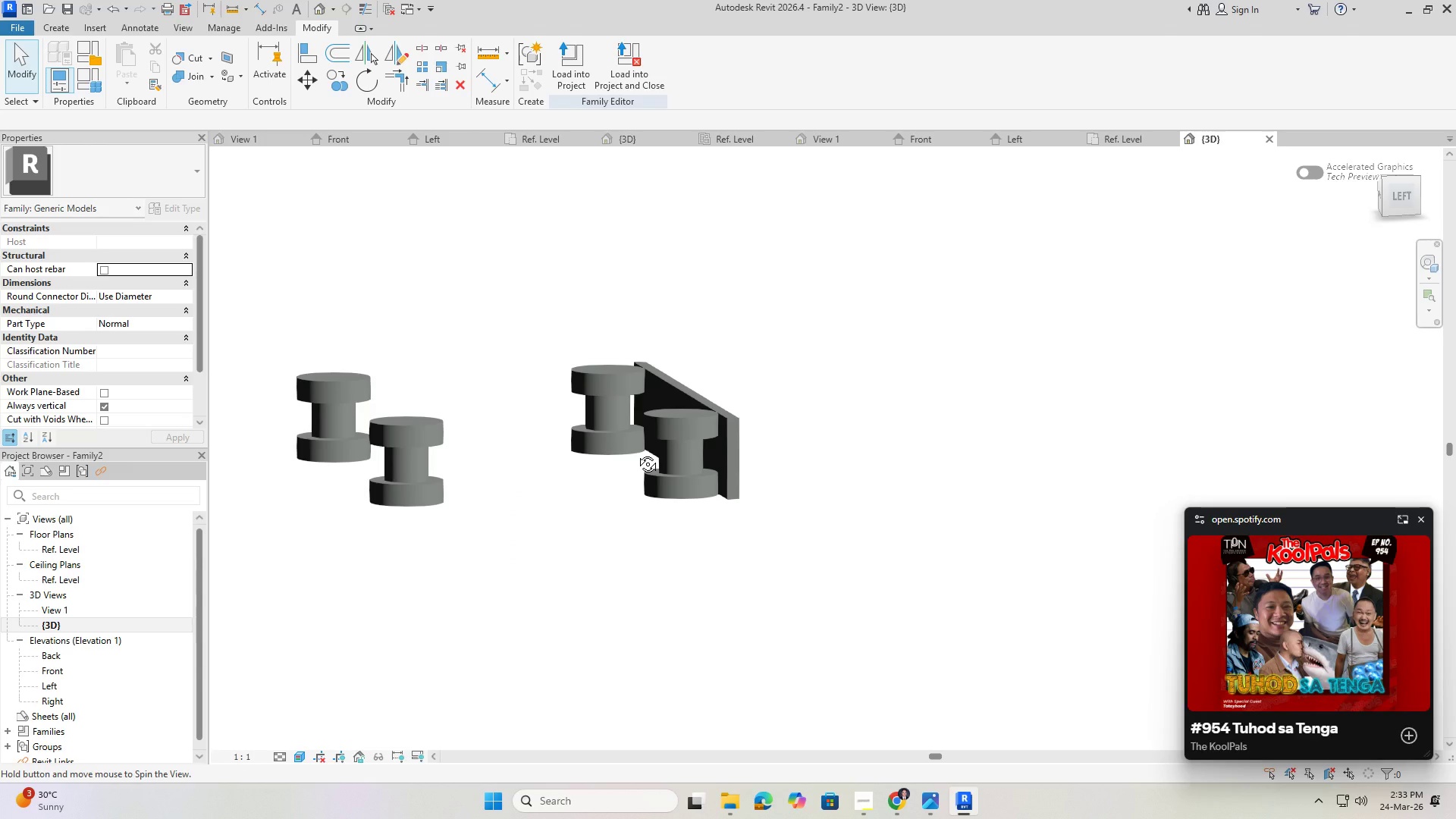 
hold_key(key=ShiftLeft, duration=1.51)
 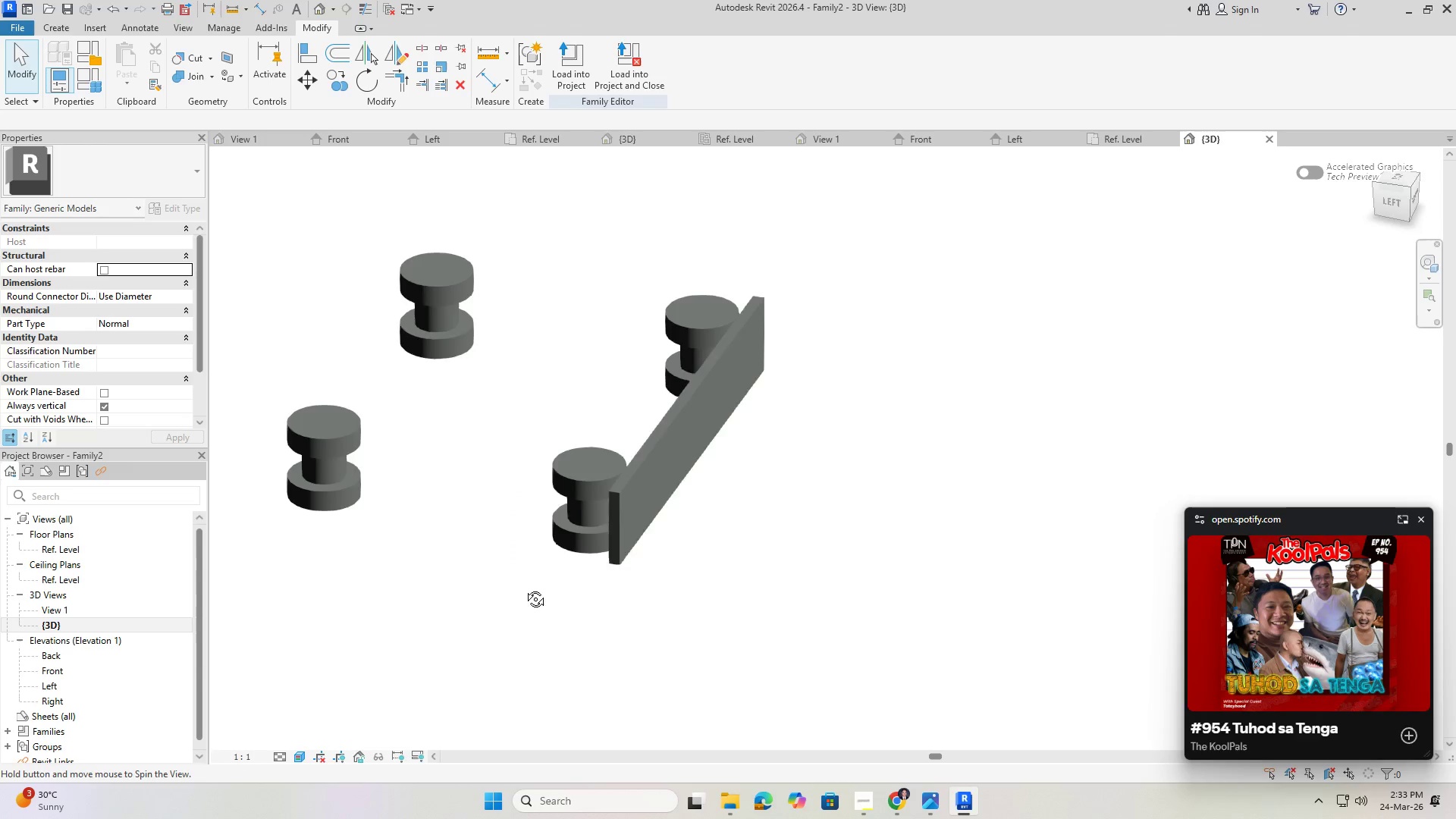 
hold_key(key=ShiftLeft, duration=1.52)
 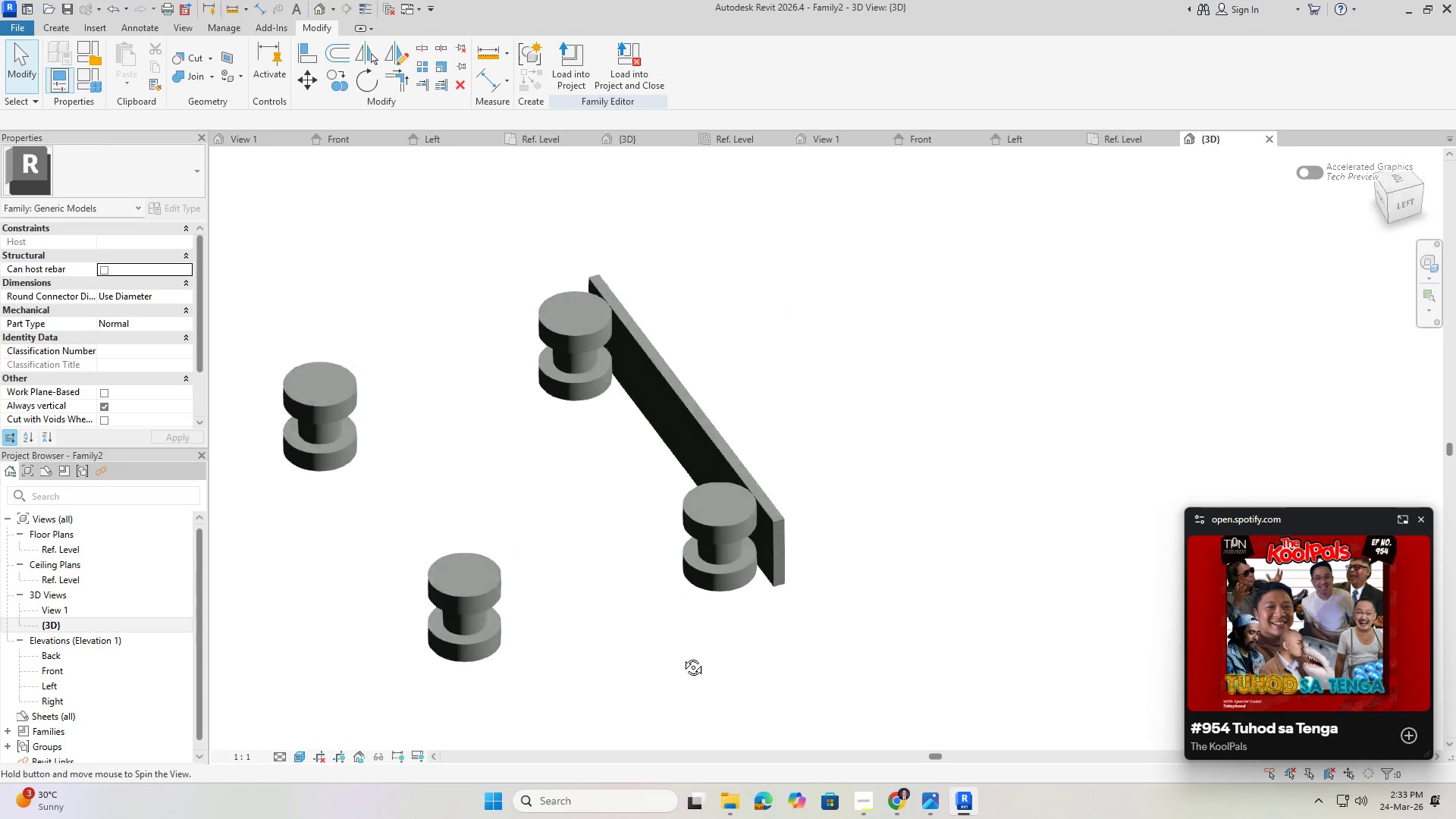 
hold_key(key=ShiftLeft, duration=1.53)
 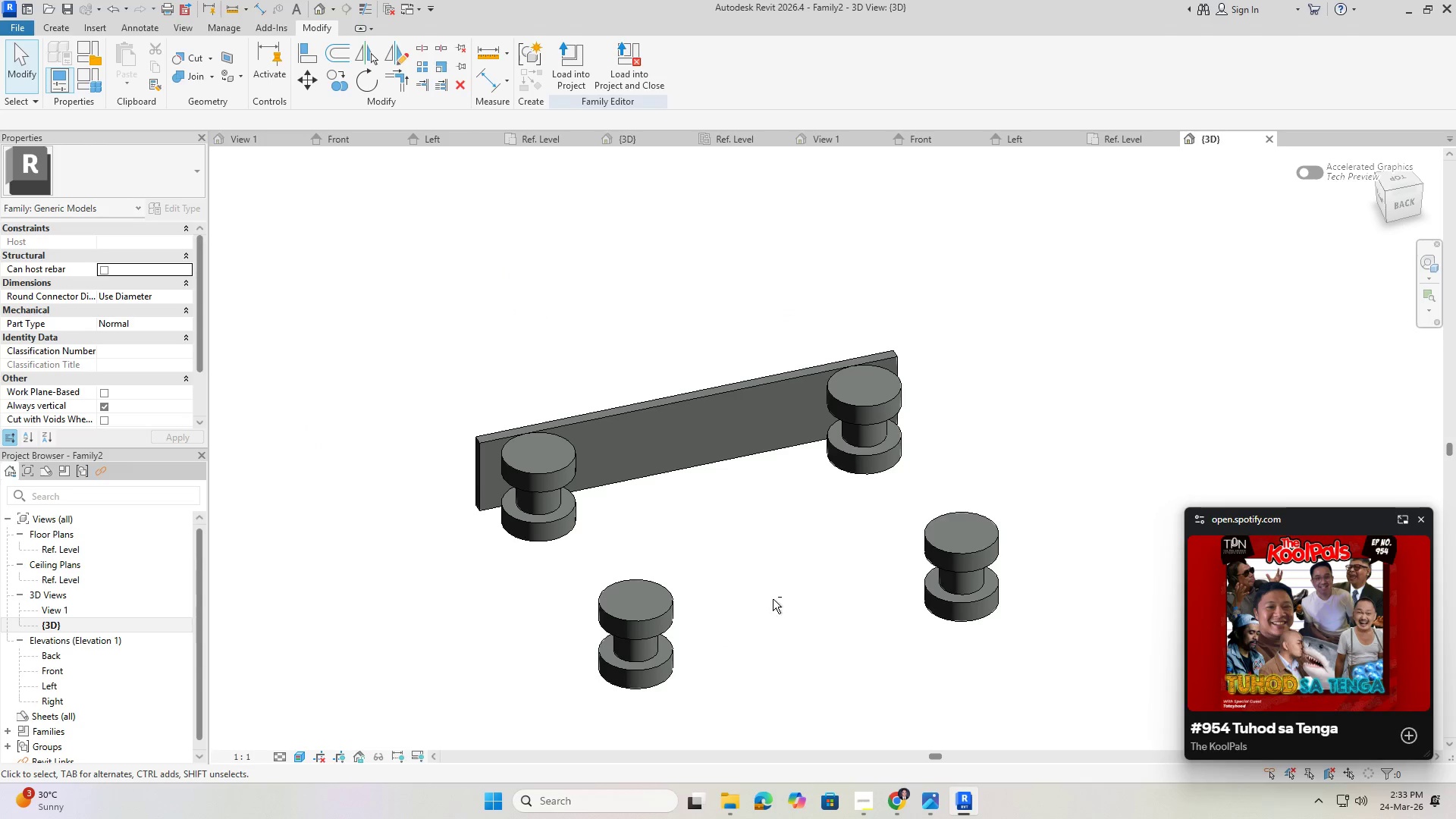 
key(Shift+ShiftLeft)
 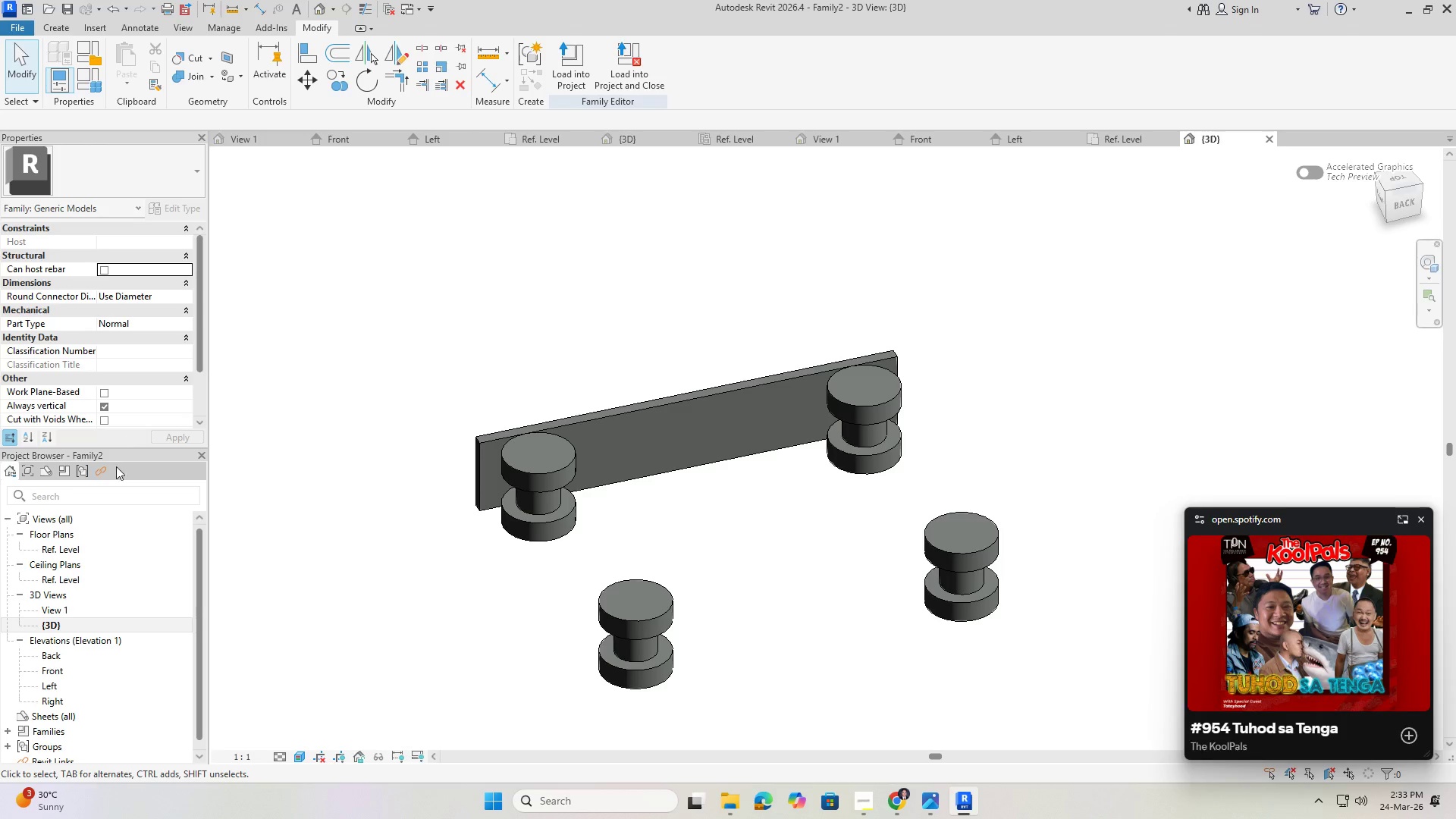 
double_click([81, 551])
 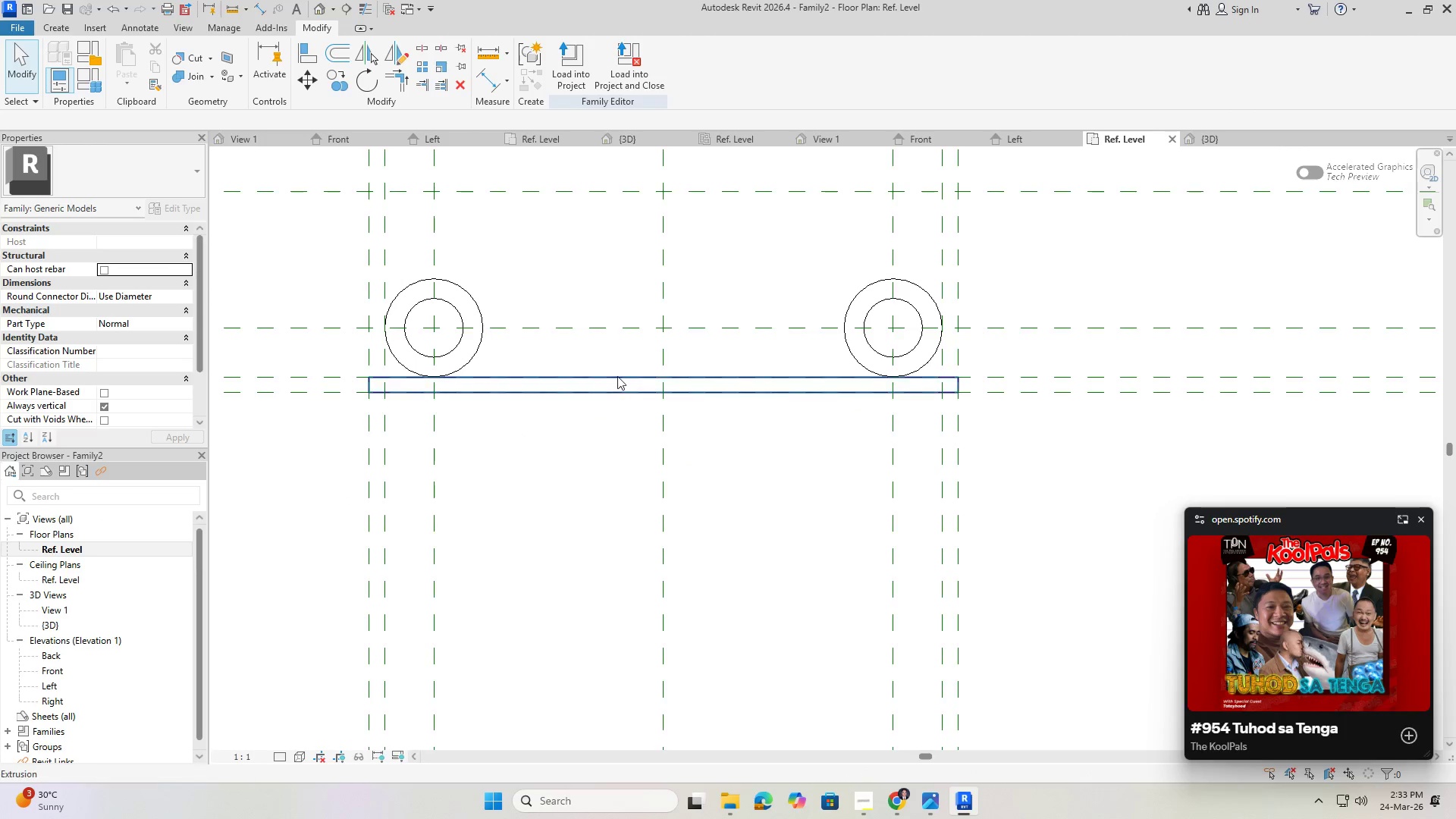 
scroll: coordinate [595, 543], scroll_direction: down, amount: 4.0
 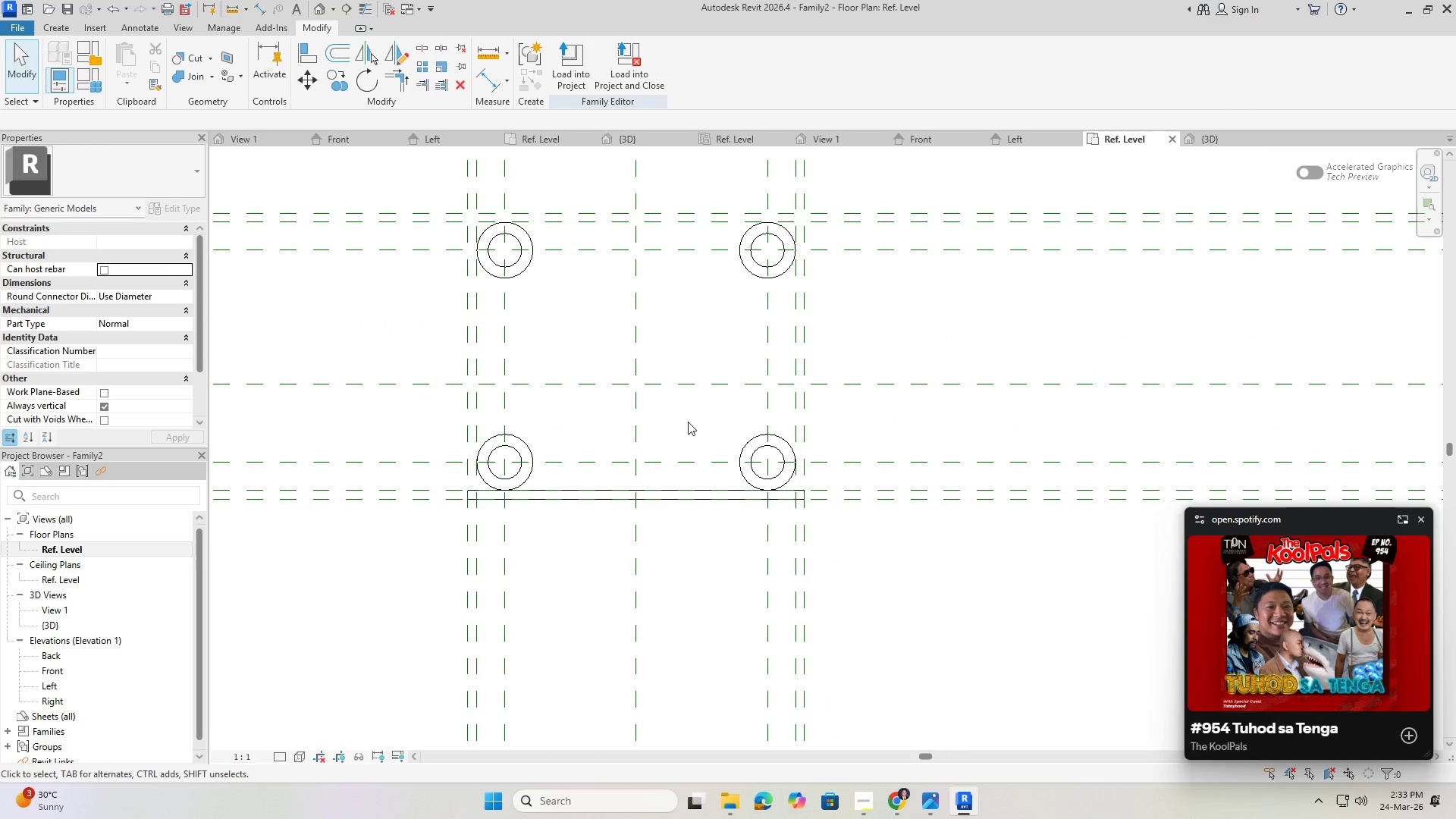 
scroll: coordinate [376, 288], scroll_direction: up, amount: 16.0
 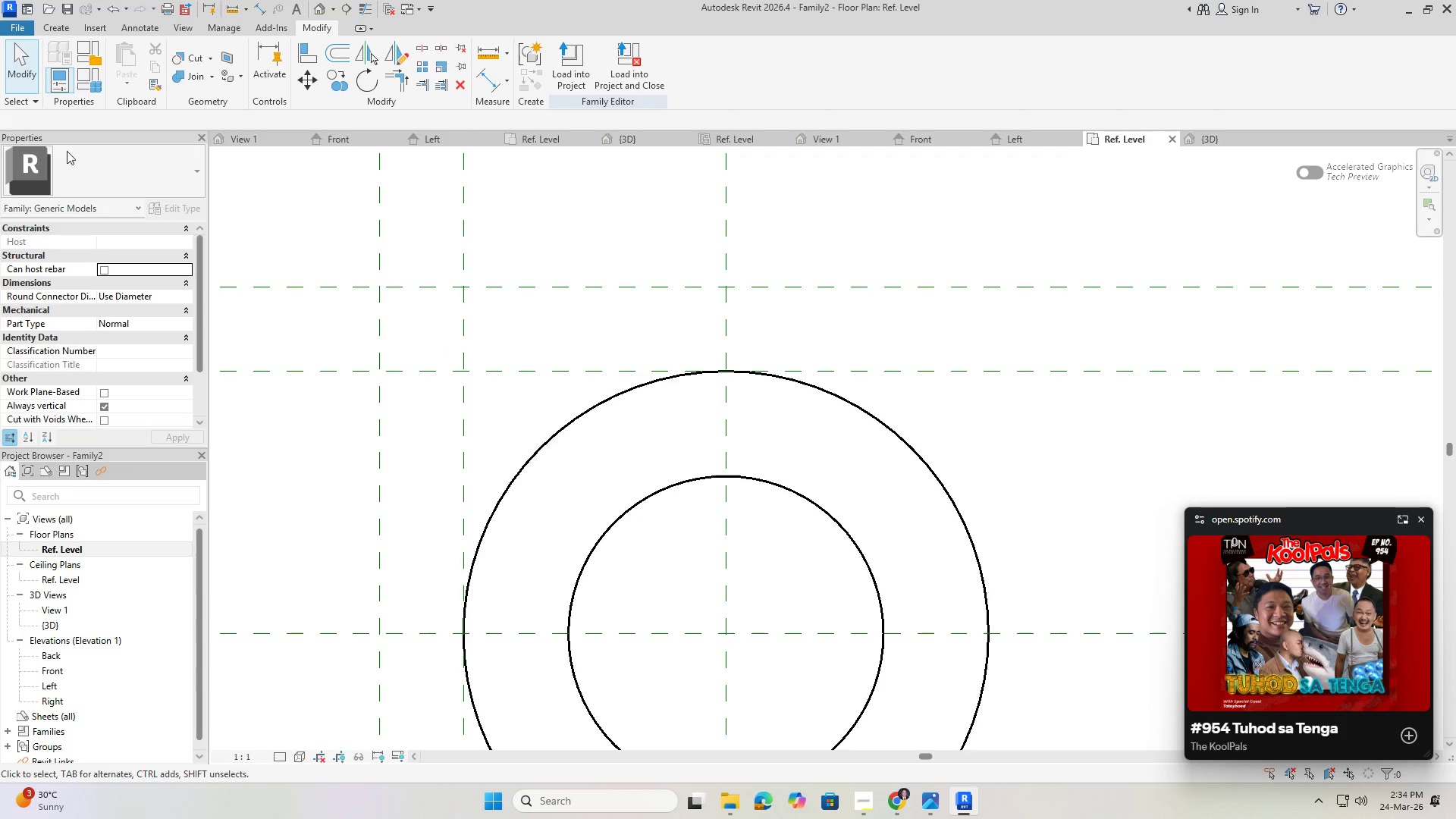 
wait(5.16)
 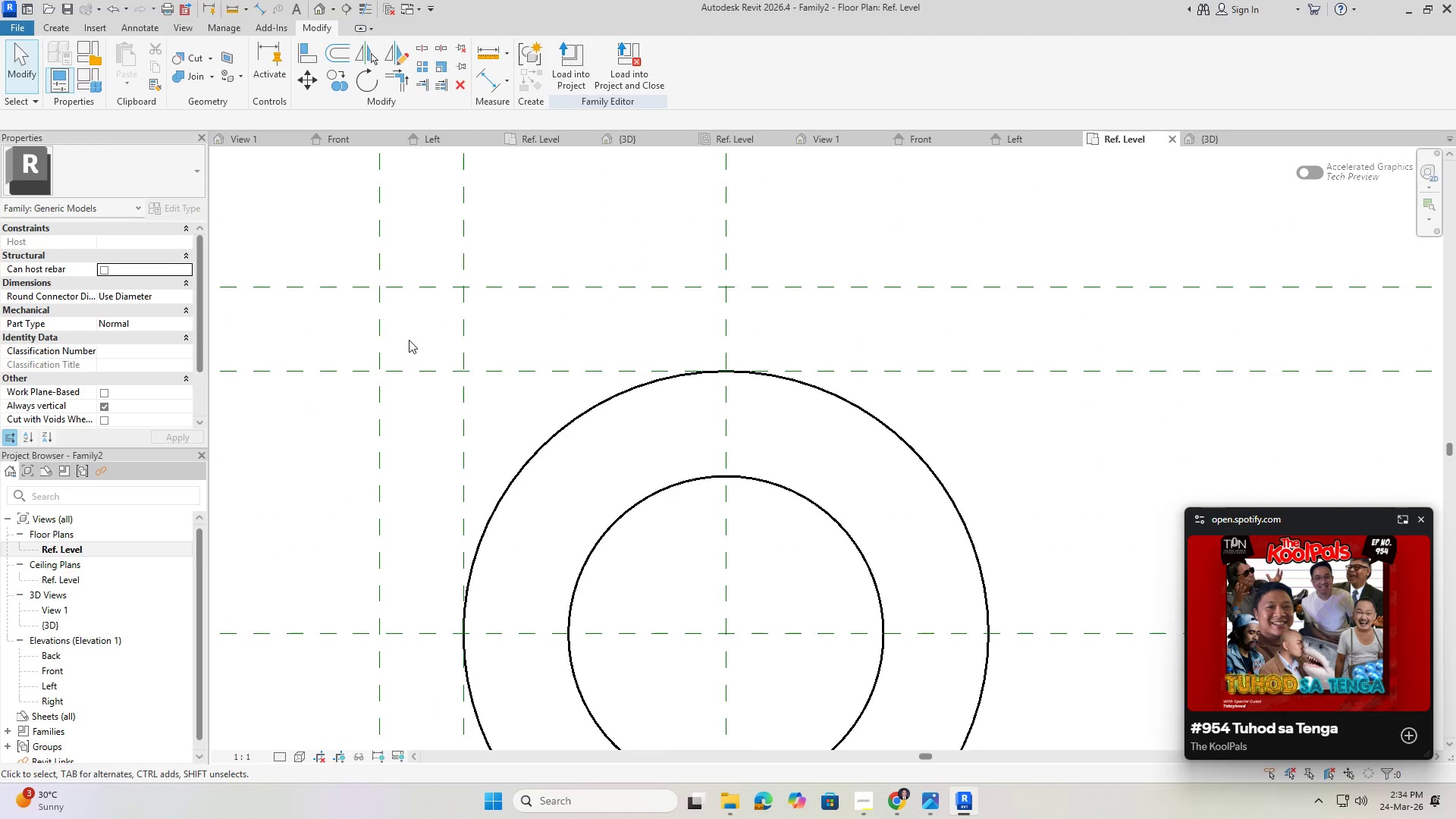 
left_click([52, 27])
 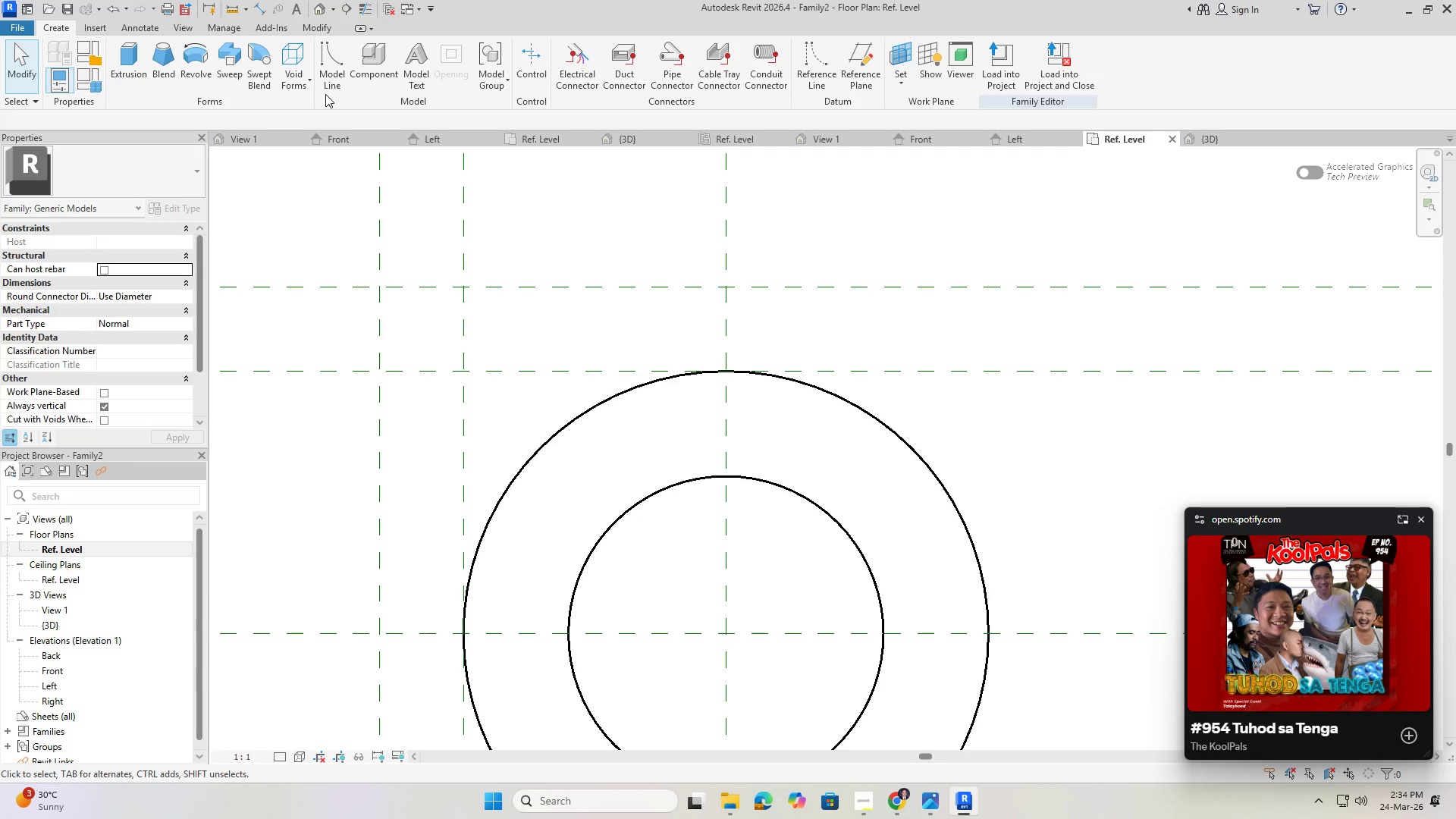 
wait(8.08)
 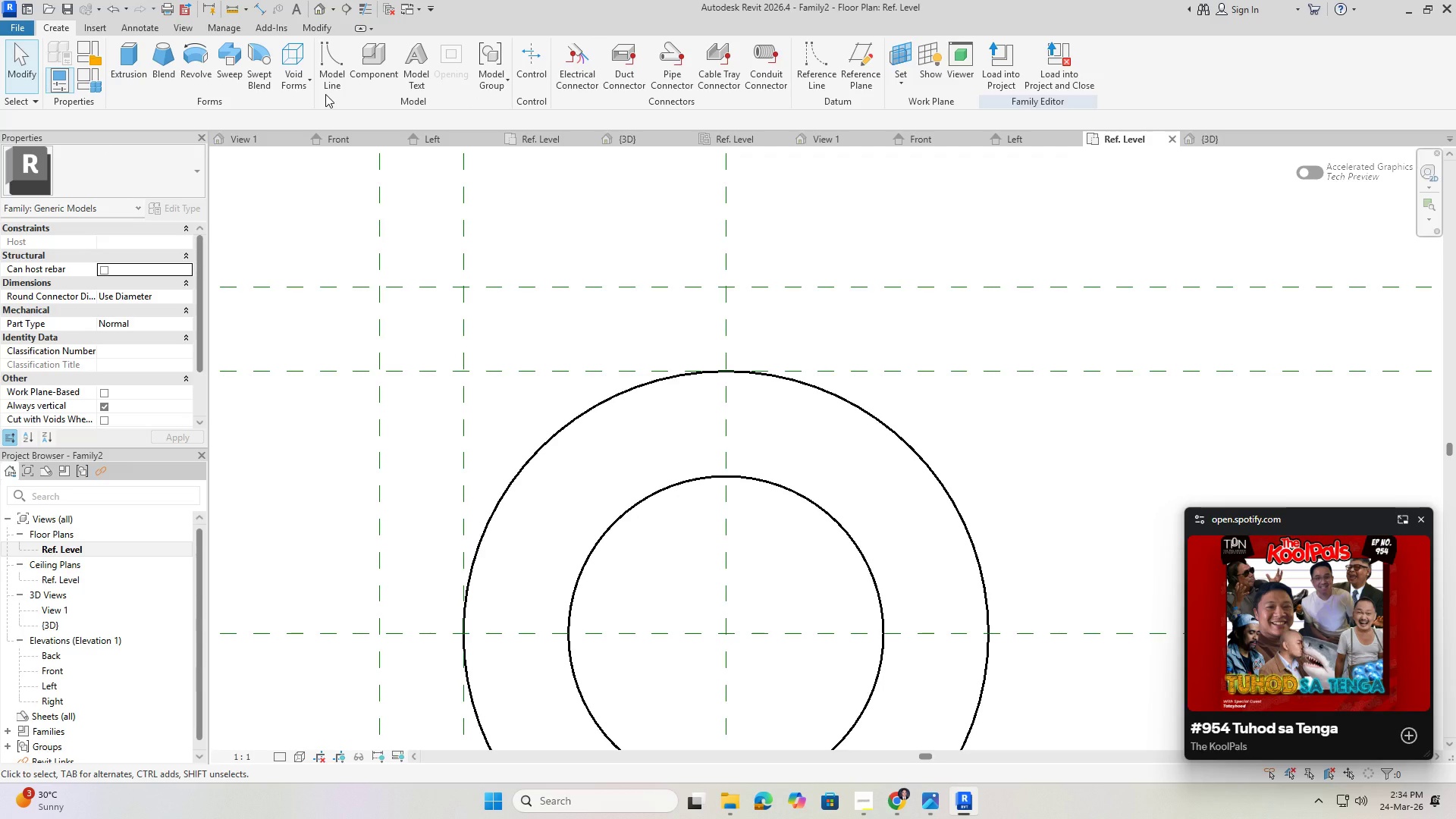 
left_click([256, 6])
 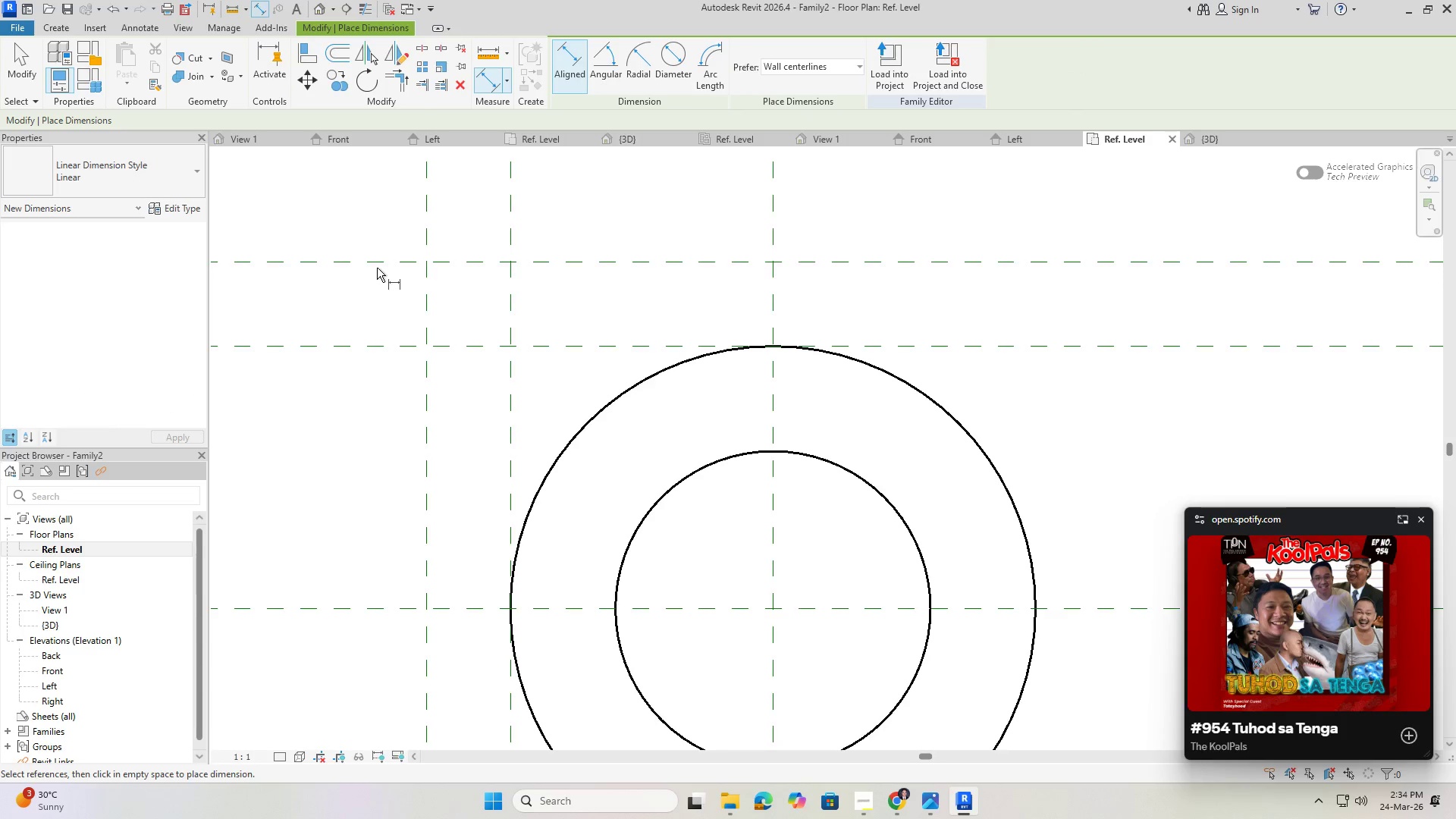 
left_click([376, 267])
 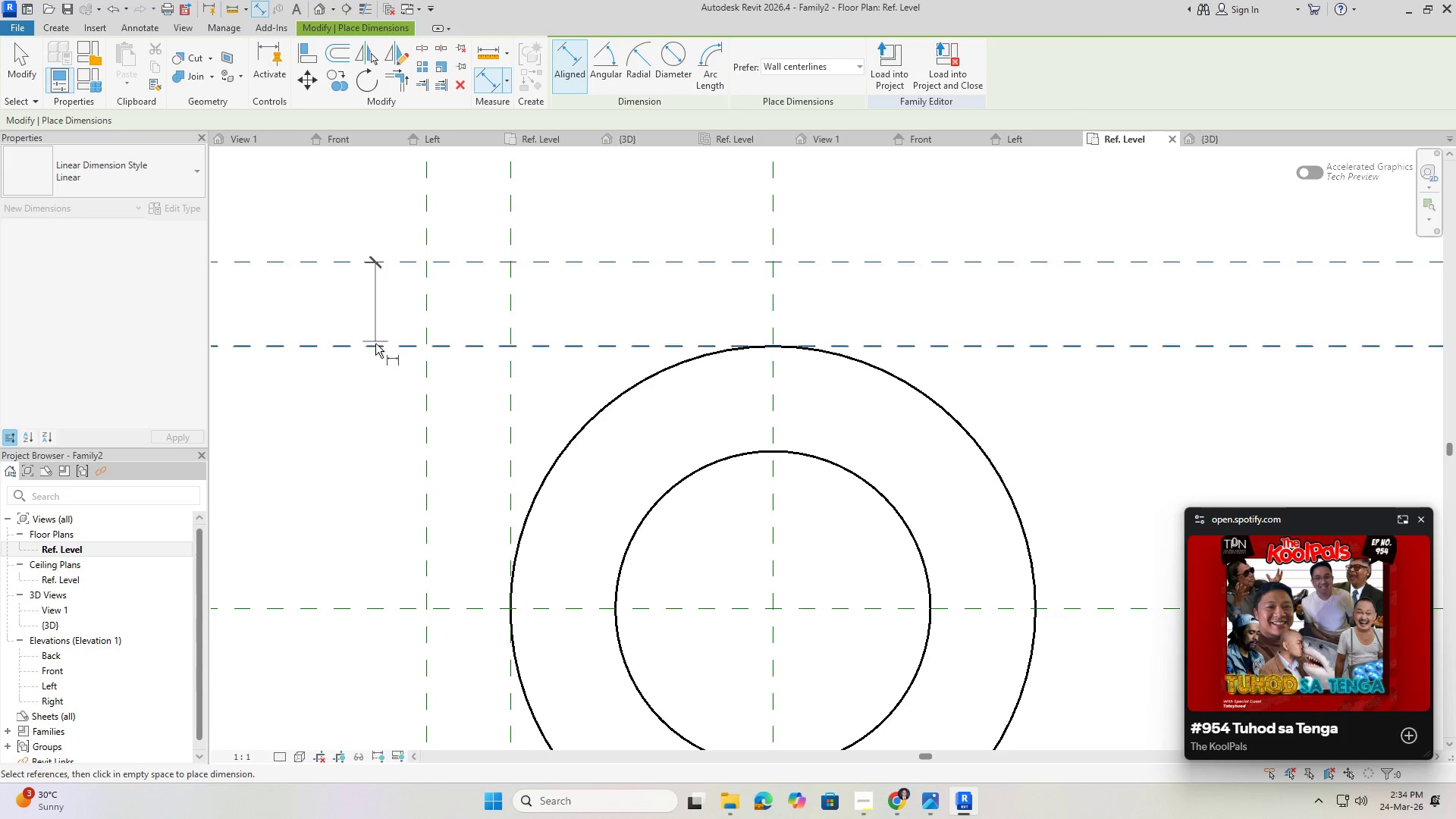 
left_click([375, 345])
 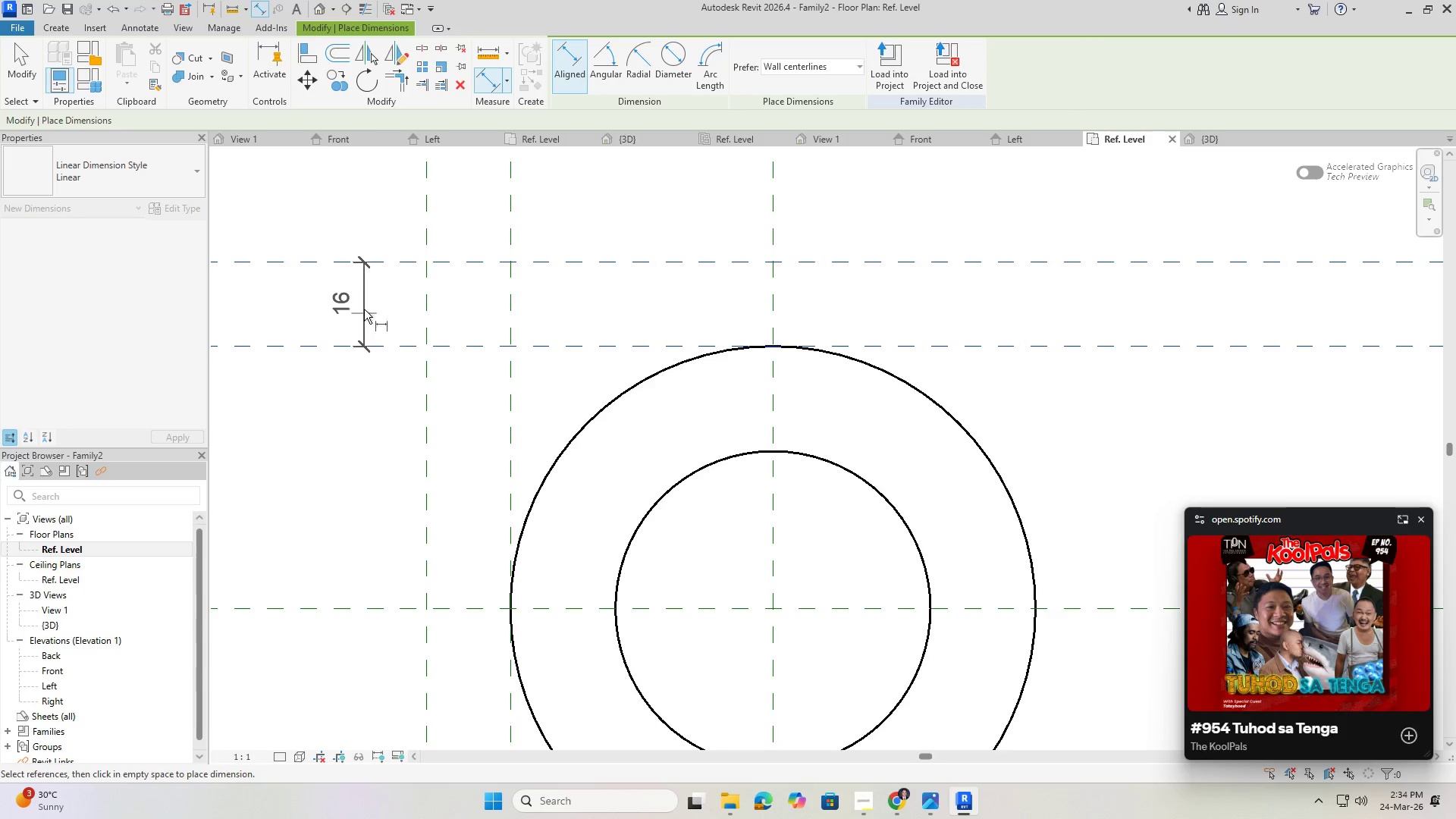 
key(Escape)
 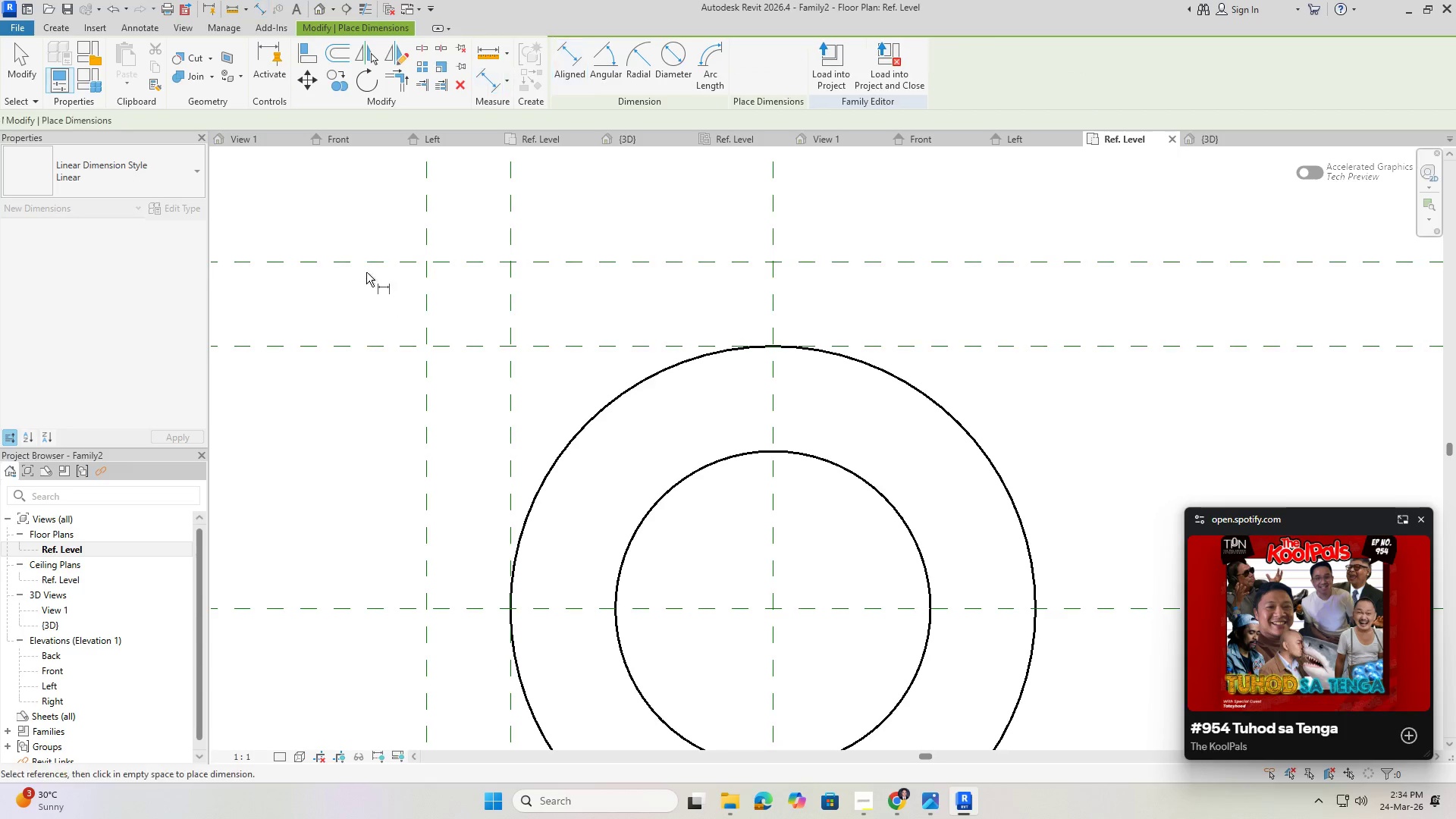 
key(Escape)
 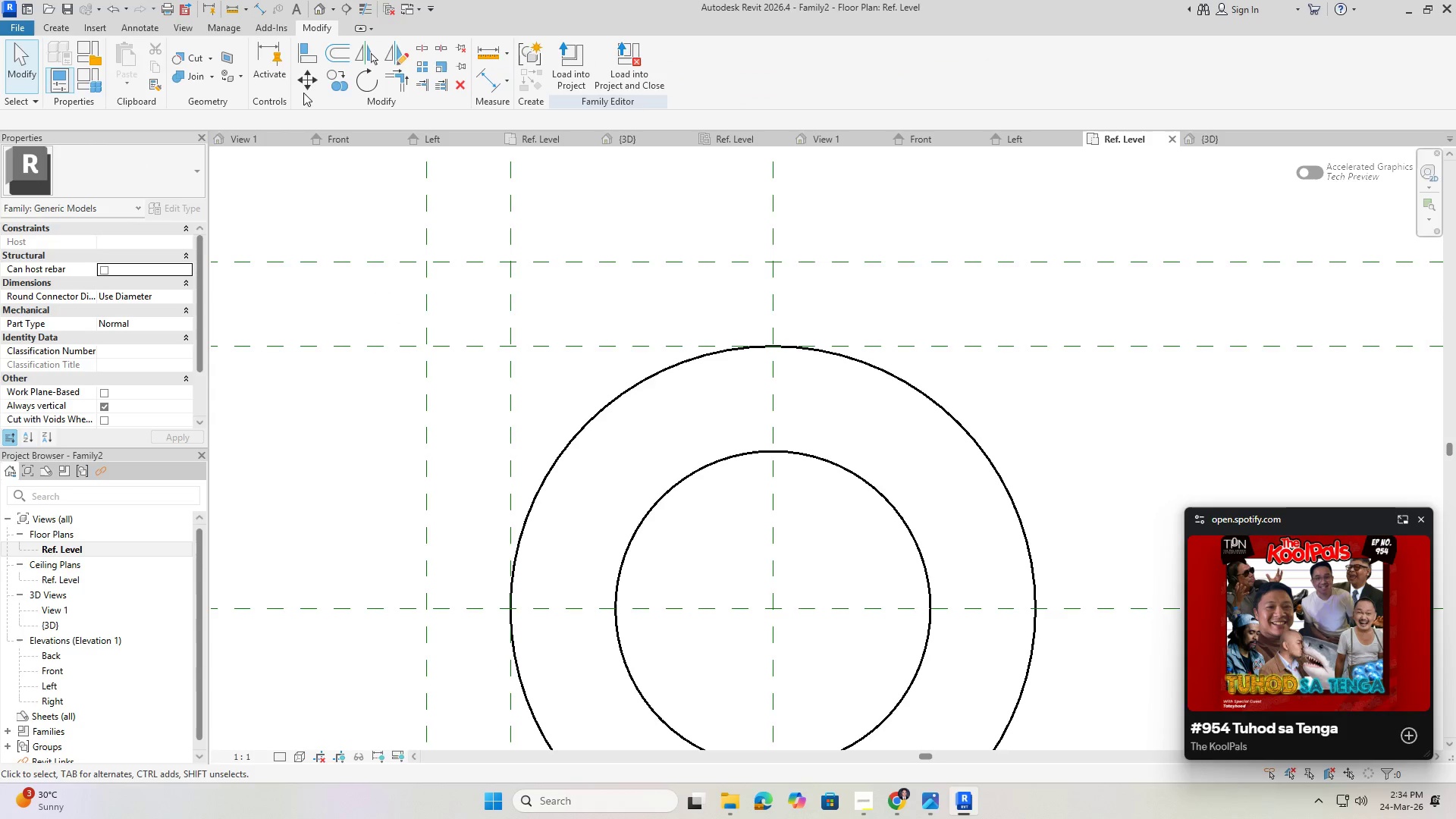 
key(Escape)
 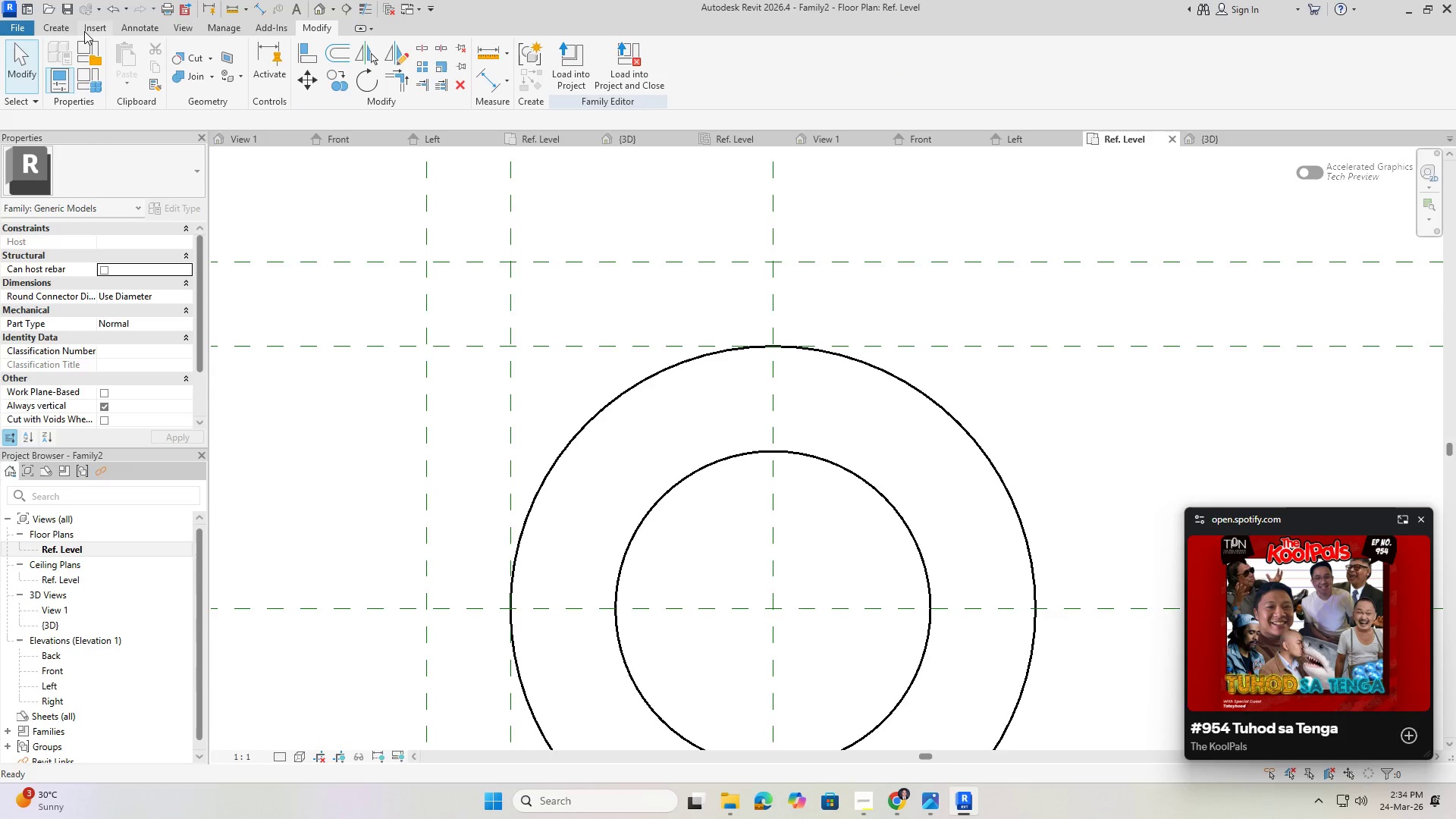 
left_click([46, 25])
 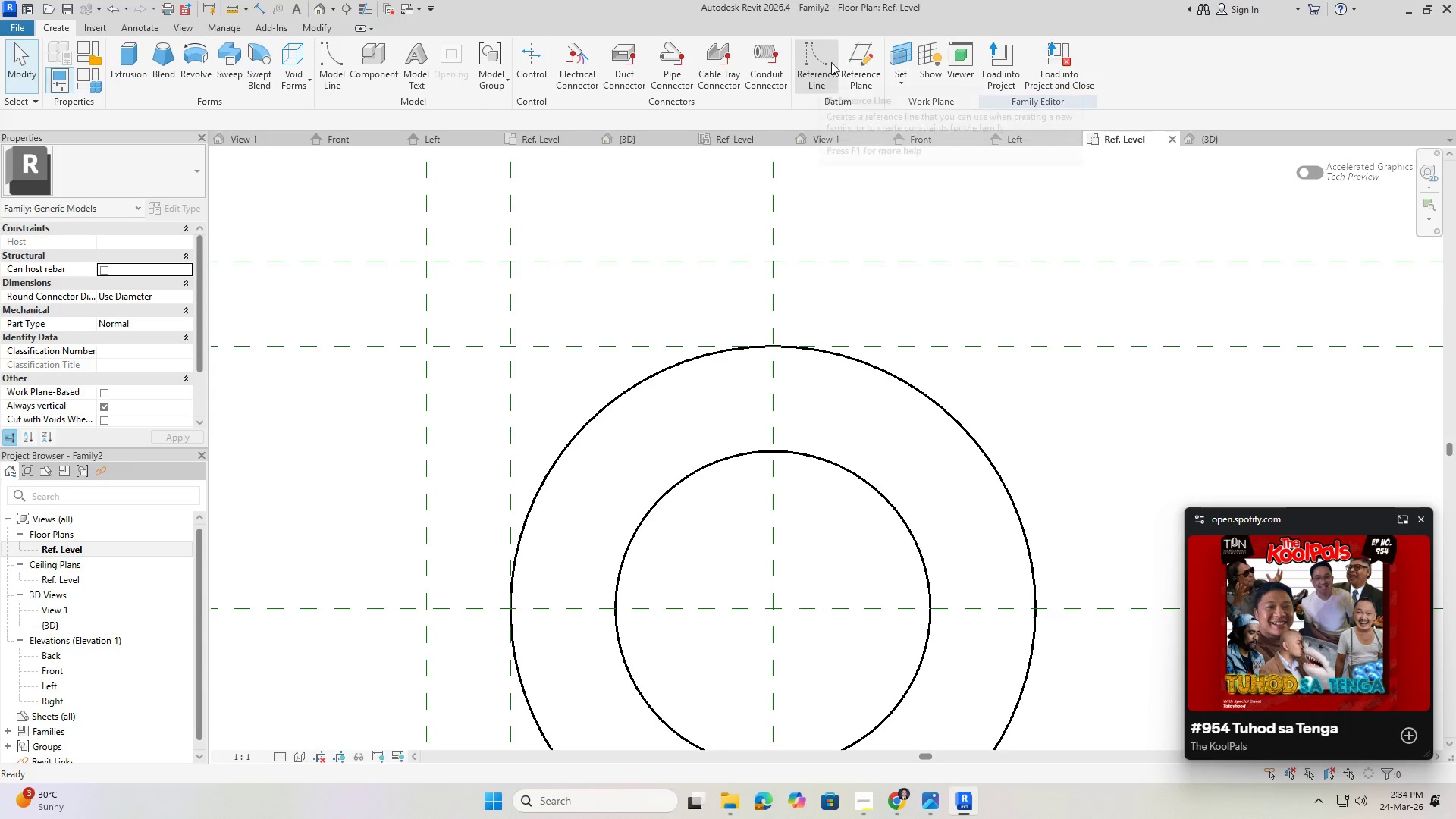 
left_click([853, 60])
 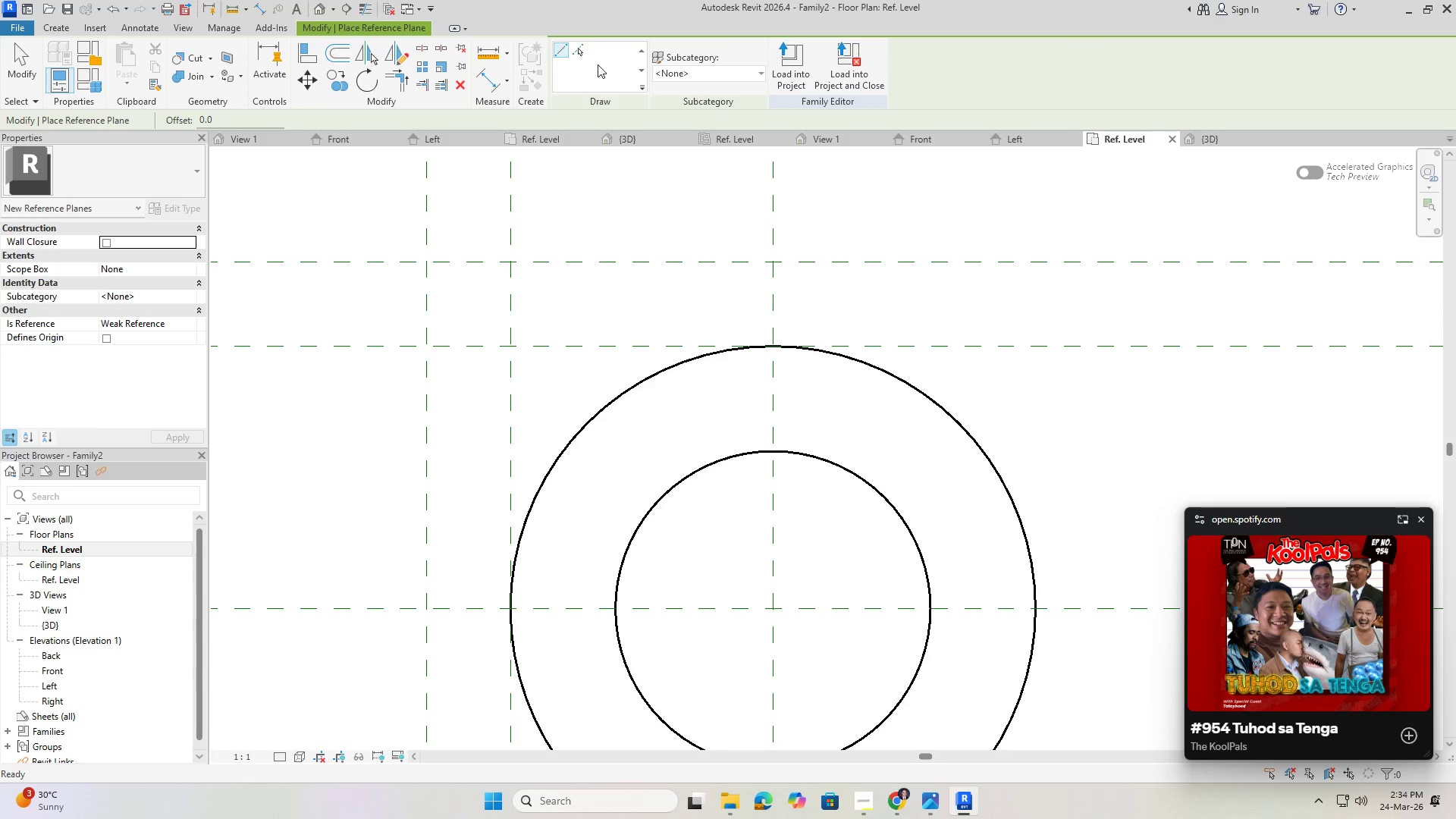 
left_click([576, 50])
 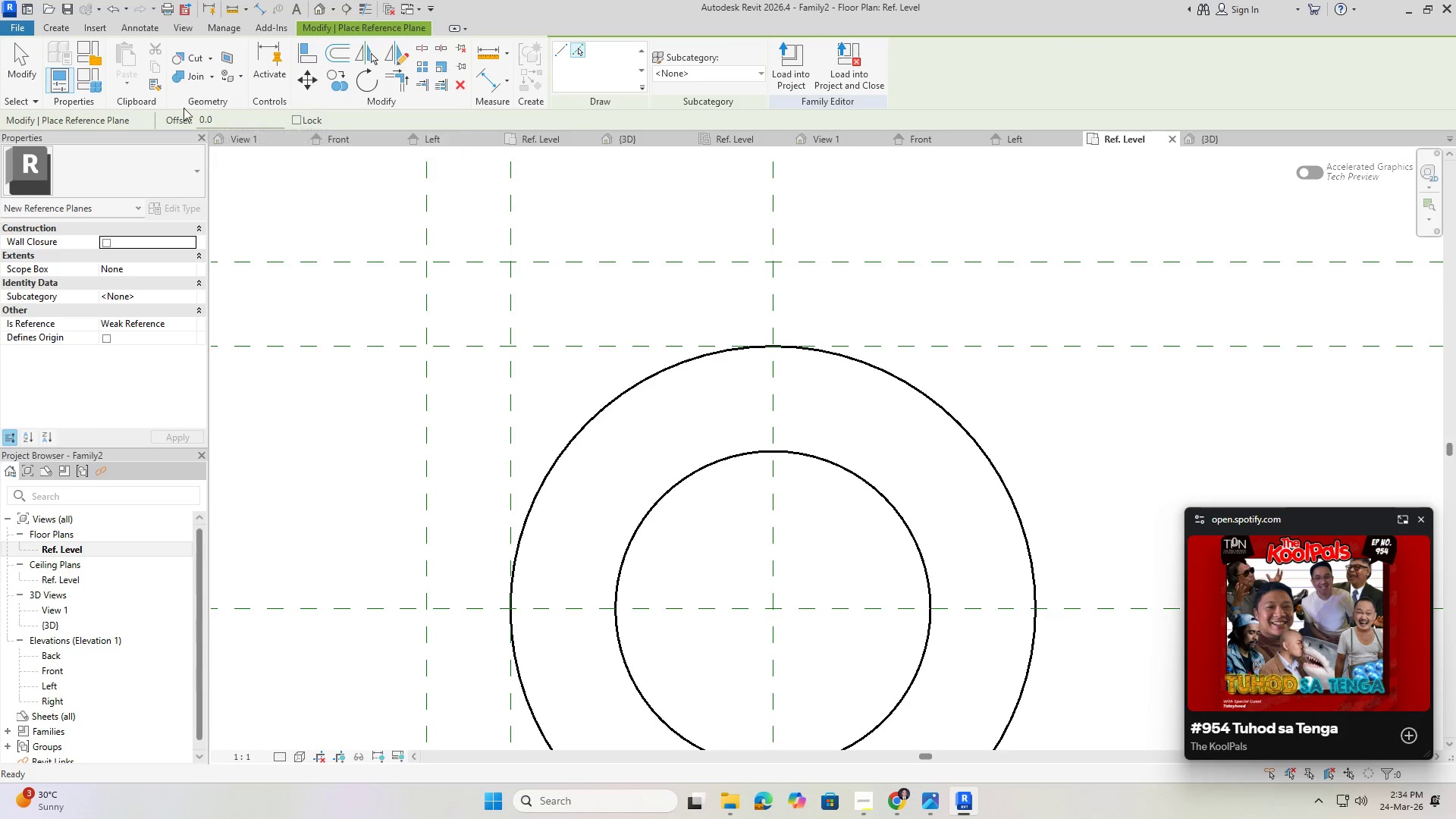 
left_click_drag(start_coordinate=[229, 118], to_coordinate=[168, 116])
 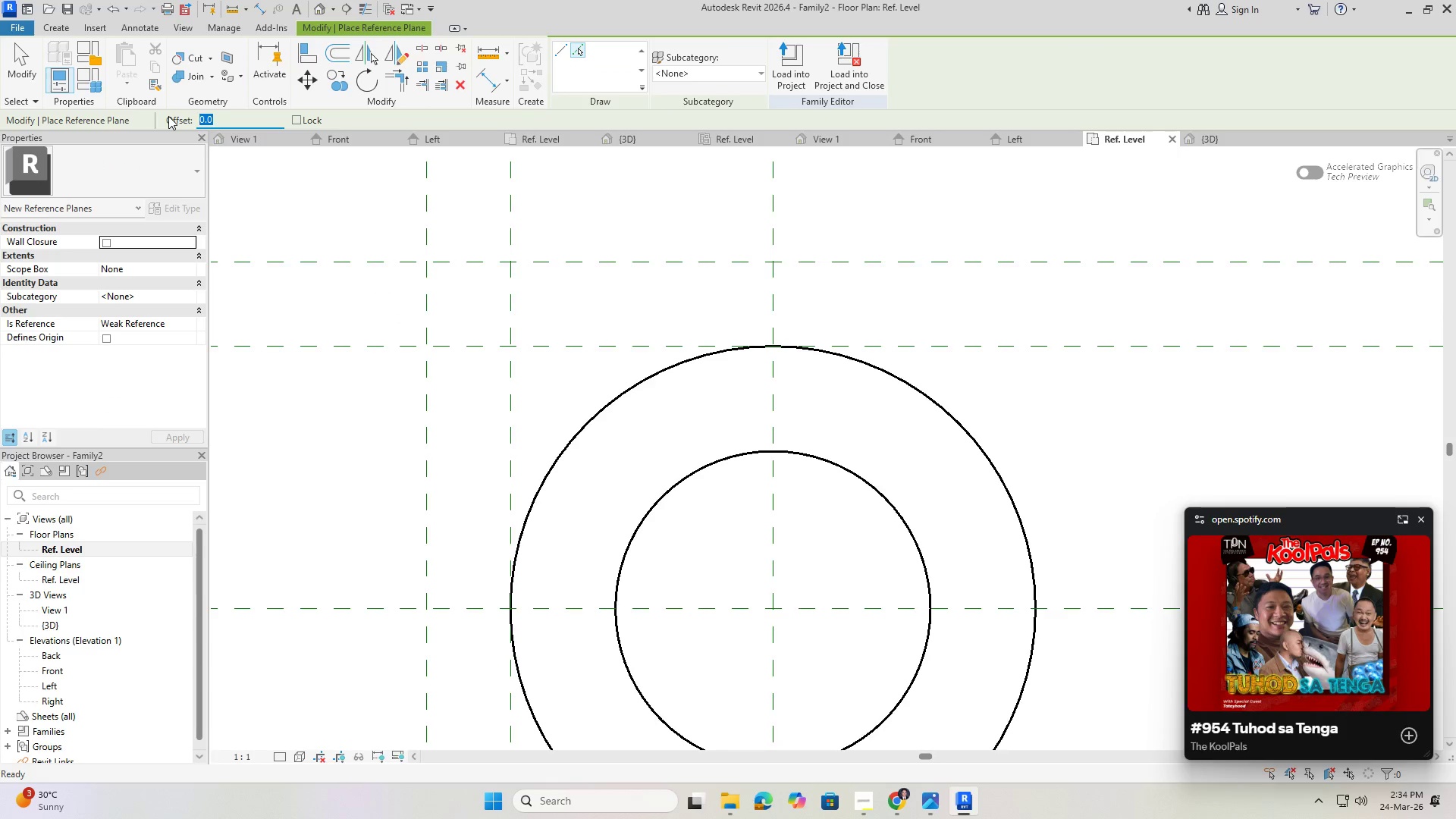 
key(Numpad8)
 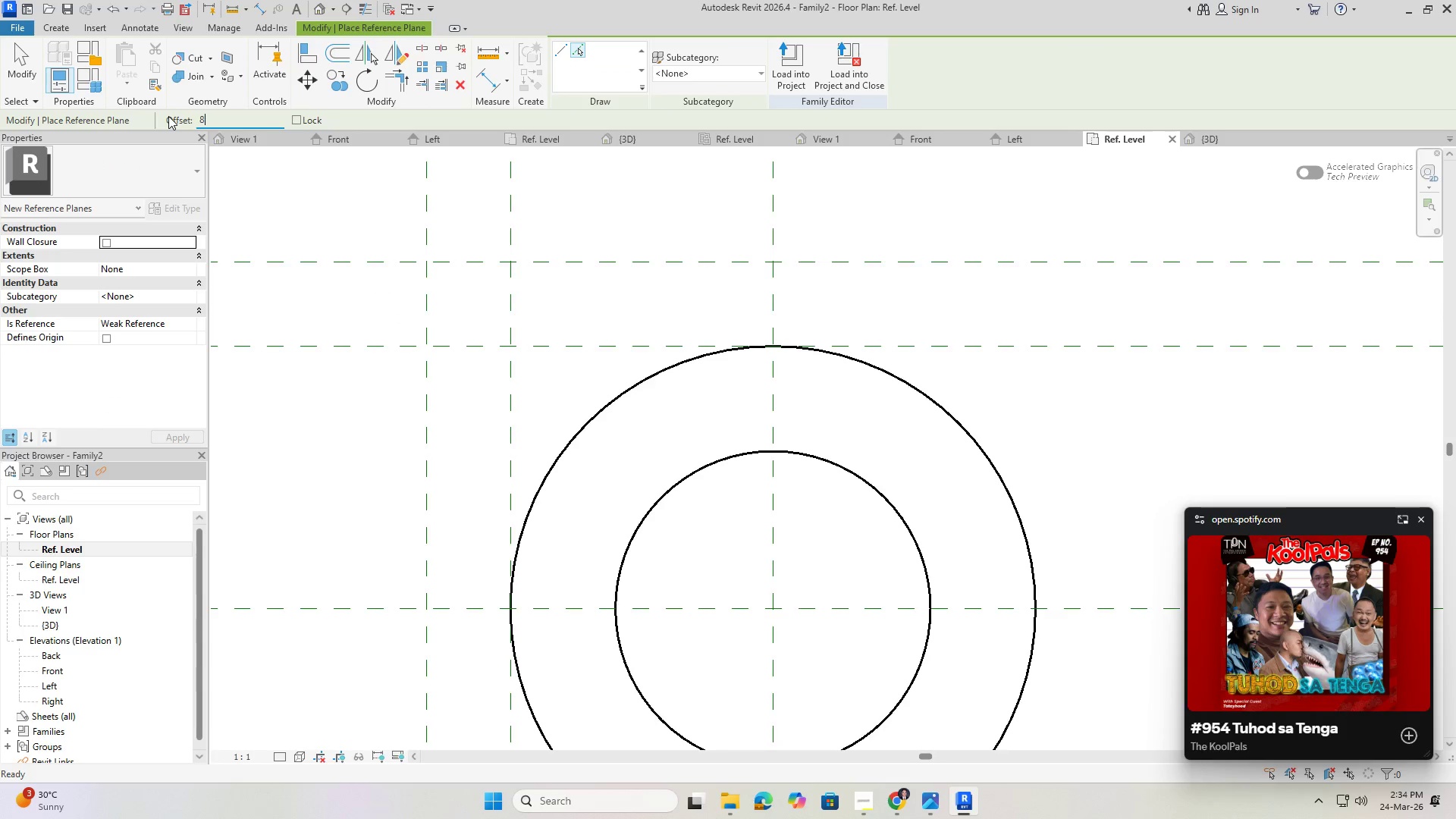 
key(NumpadEnter)
 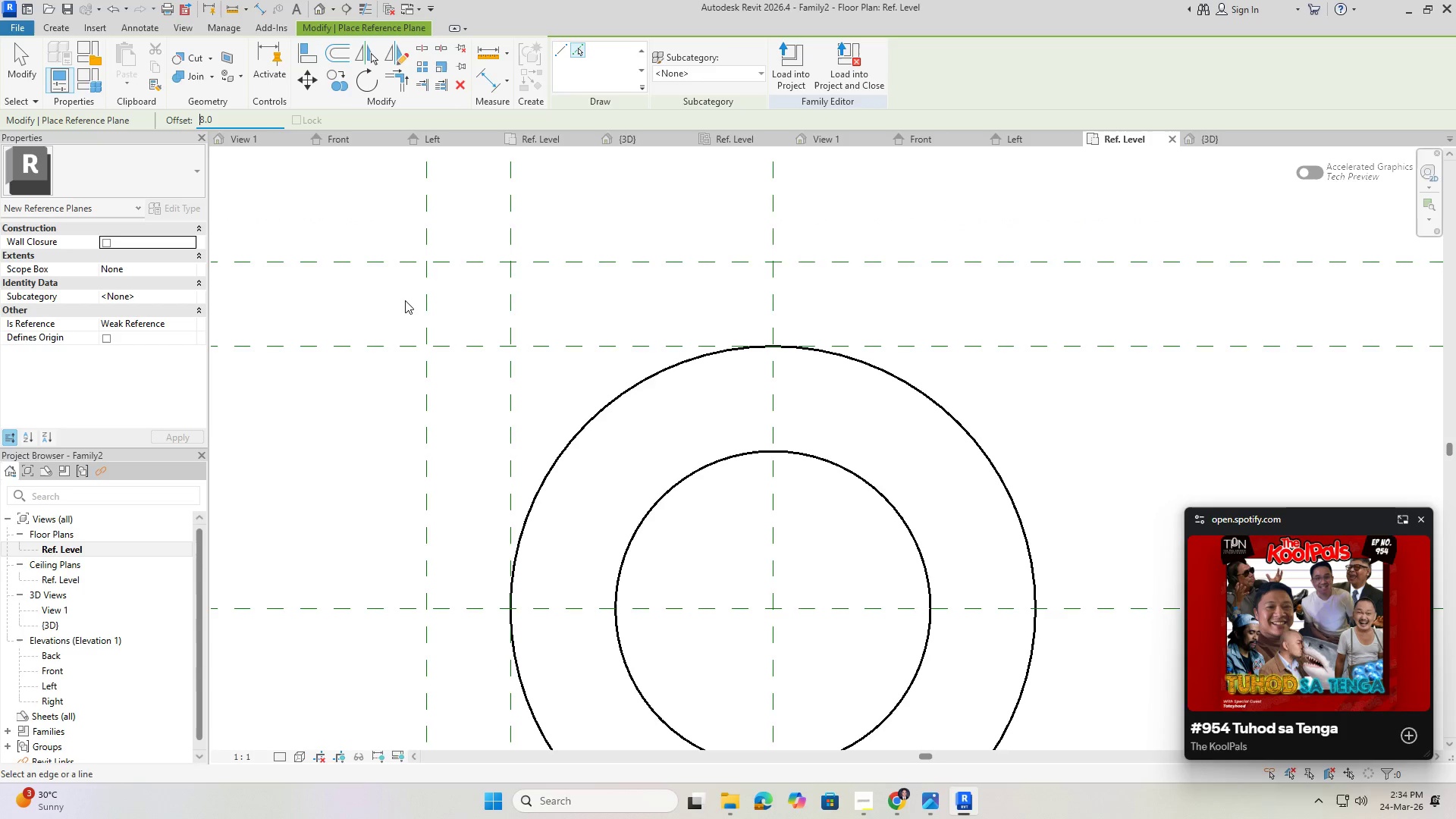 
left_click([401, 263])
 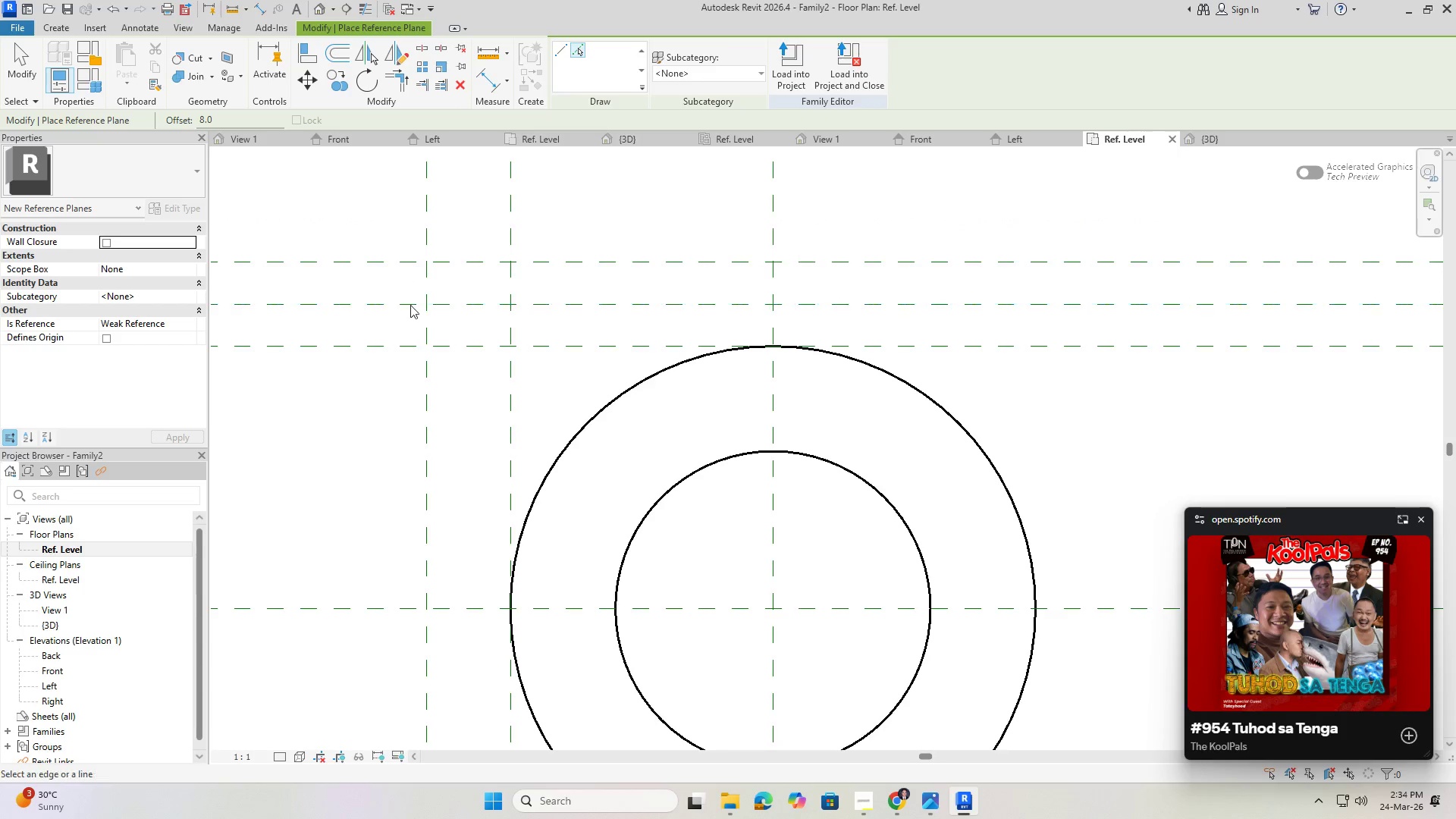 
scroll: coordinate [420, 355], scroll_direction: down, amount: 1.0
 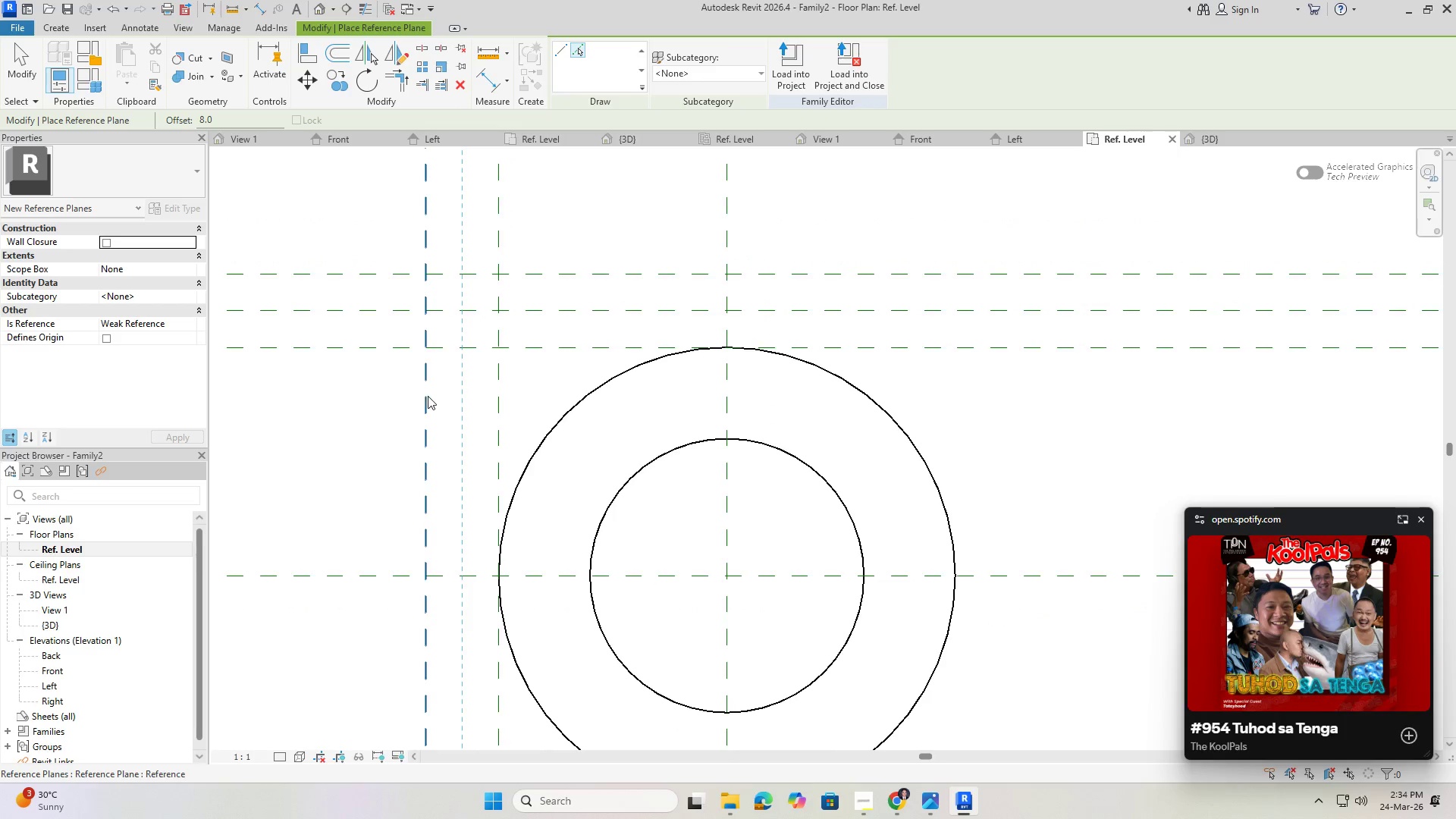 
left_click([428, 396])
 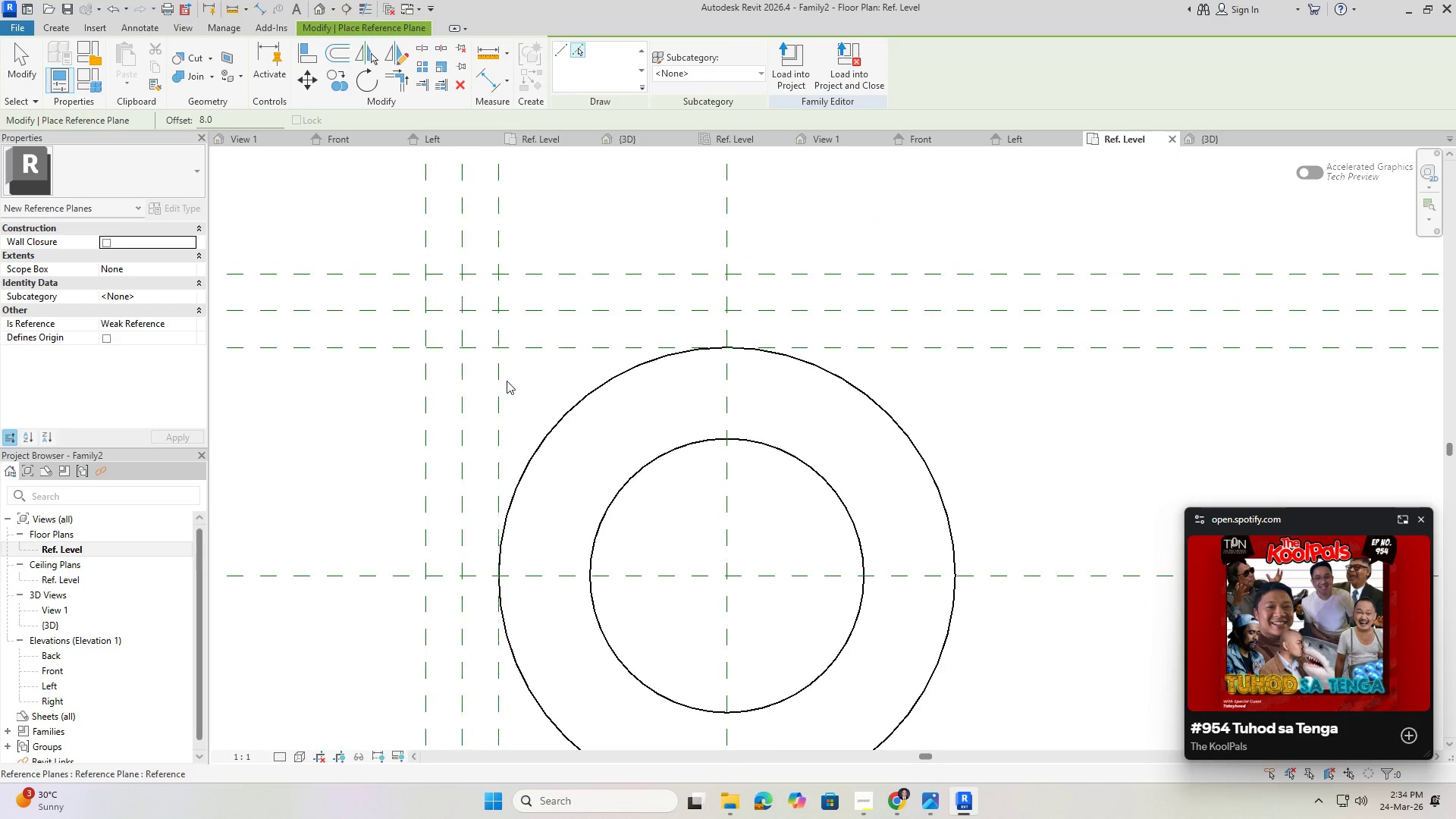 
scroll: coordinate [381, 268], scroll_direction: down, amount: 7.0
 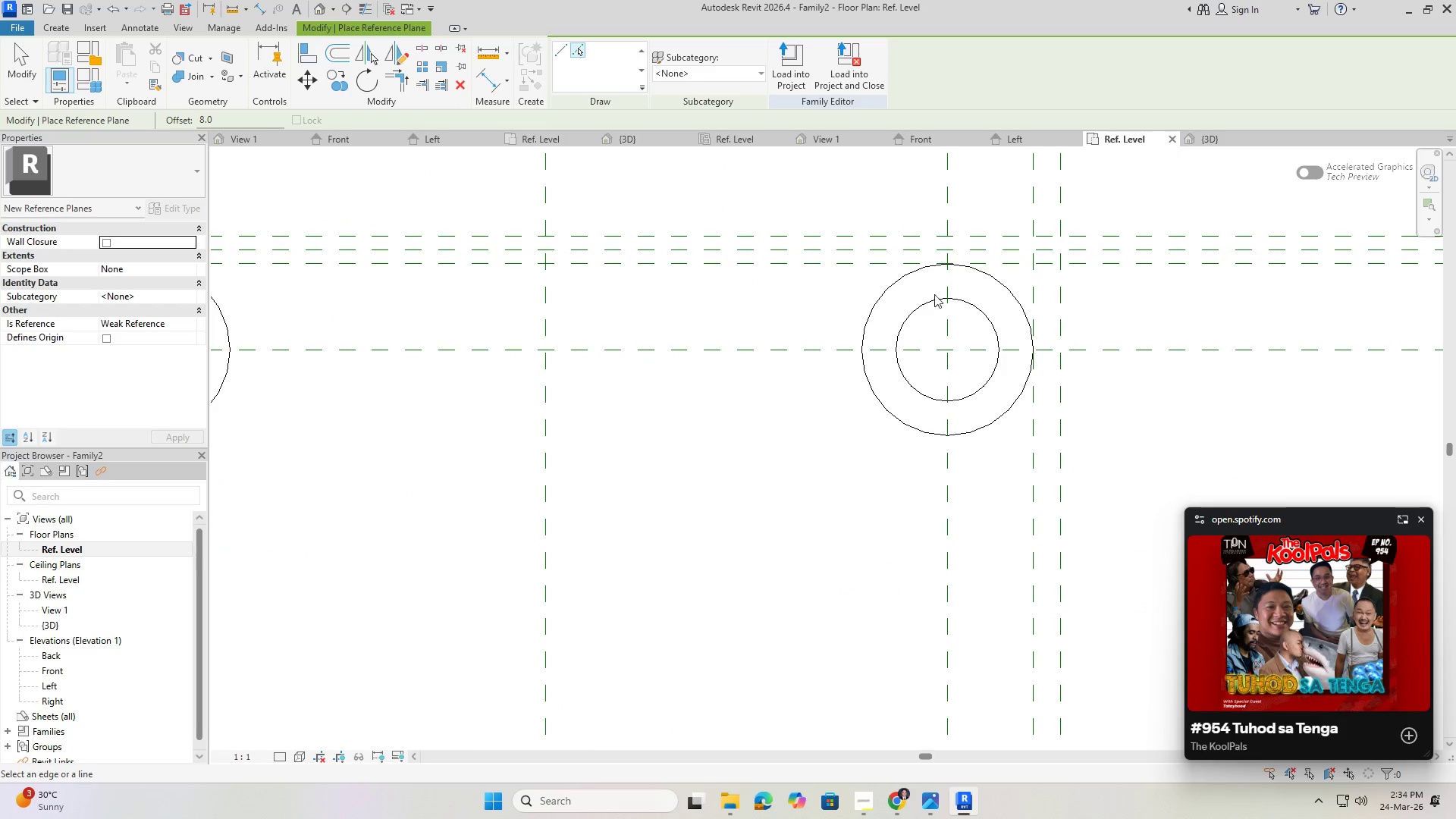 
scroll: coordinate [1101, 288], scroll_direction: up, amount: 2.0
 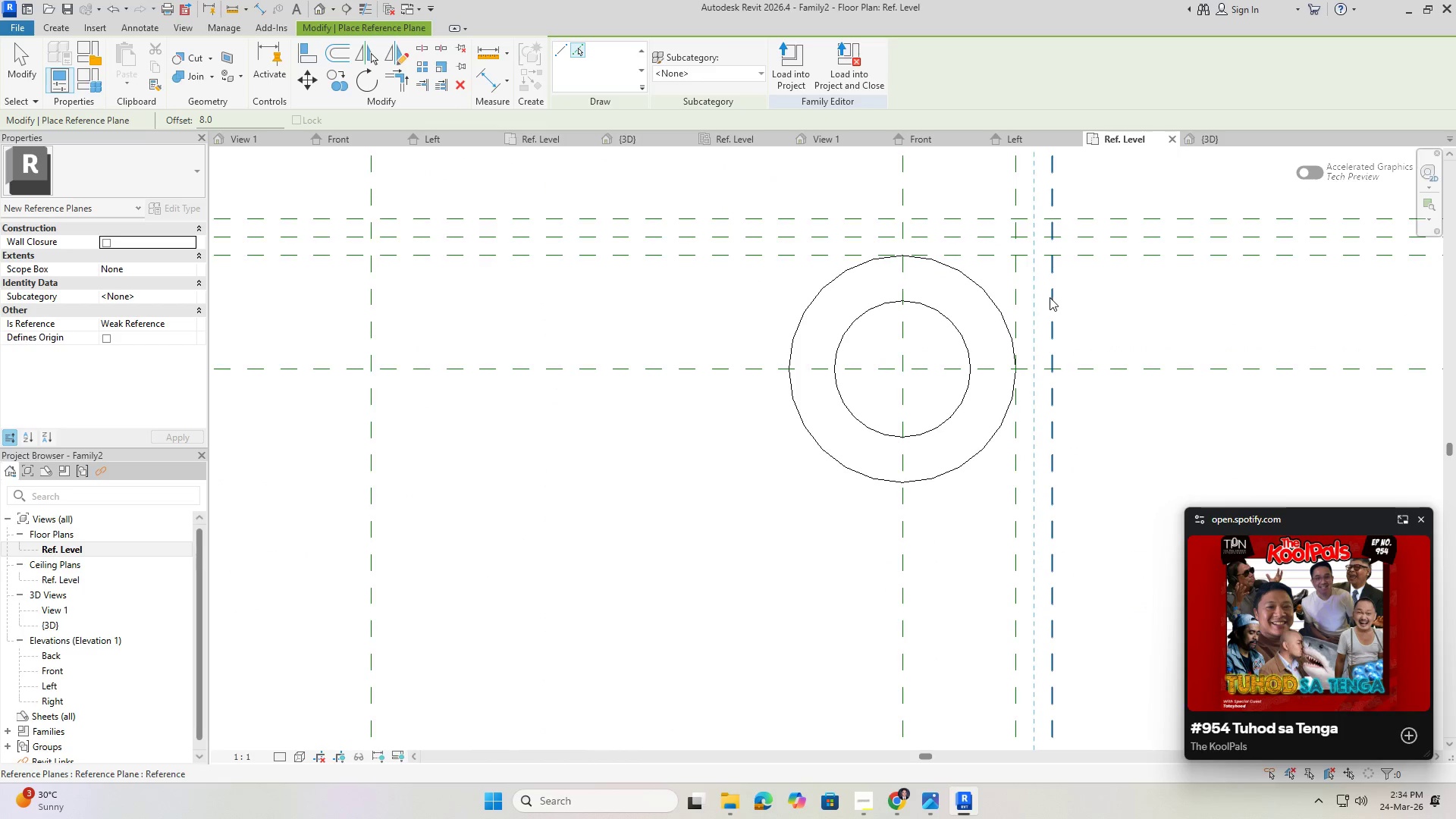 
left_click([1050, 297])
 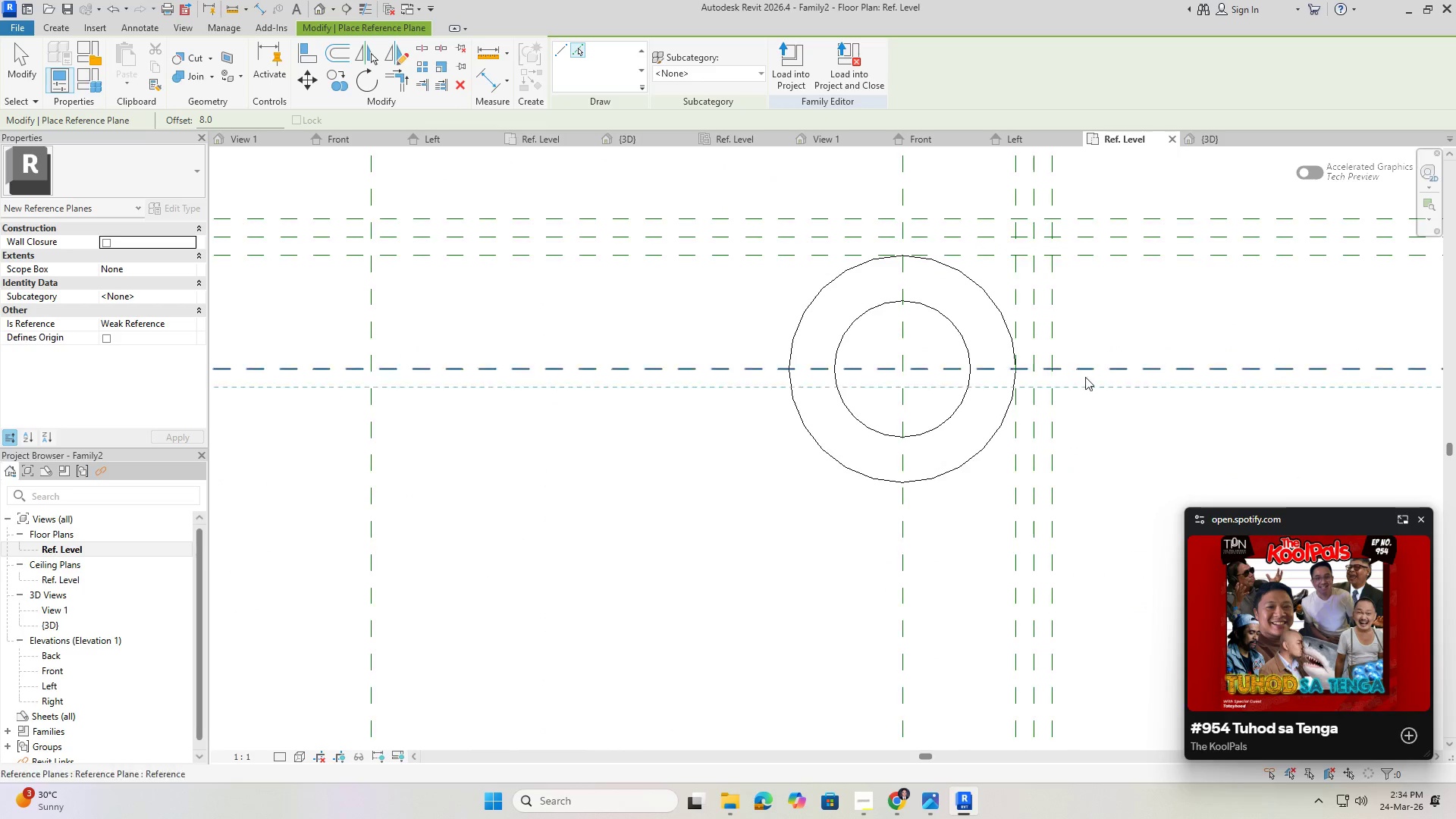 
scroll: coordinate [953, 222], scroll_direction: down, amount: 8.0
 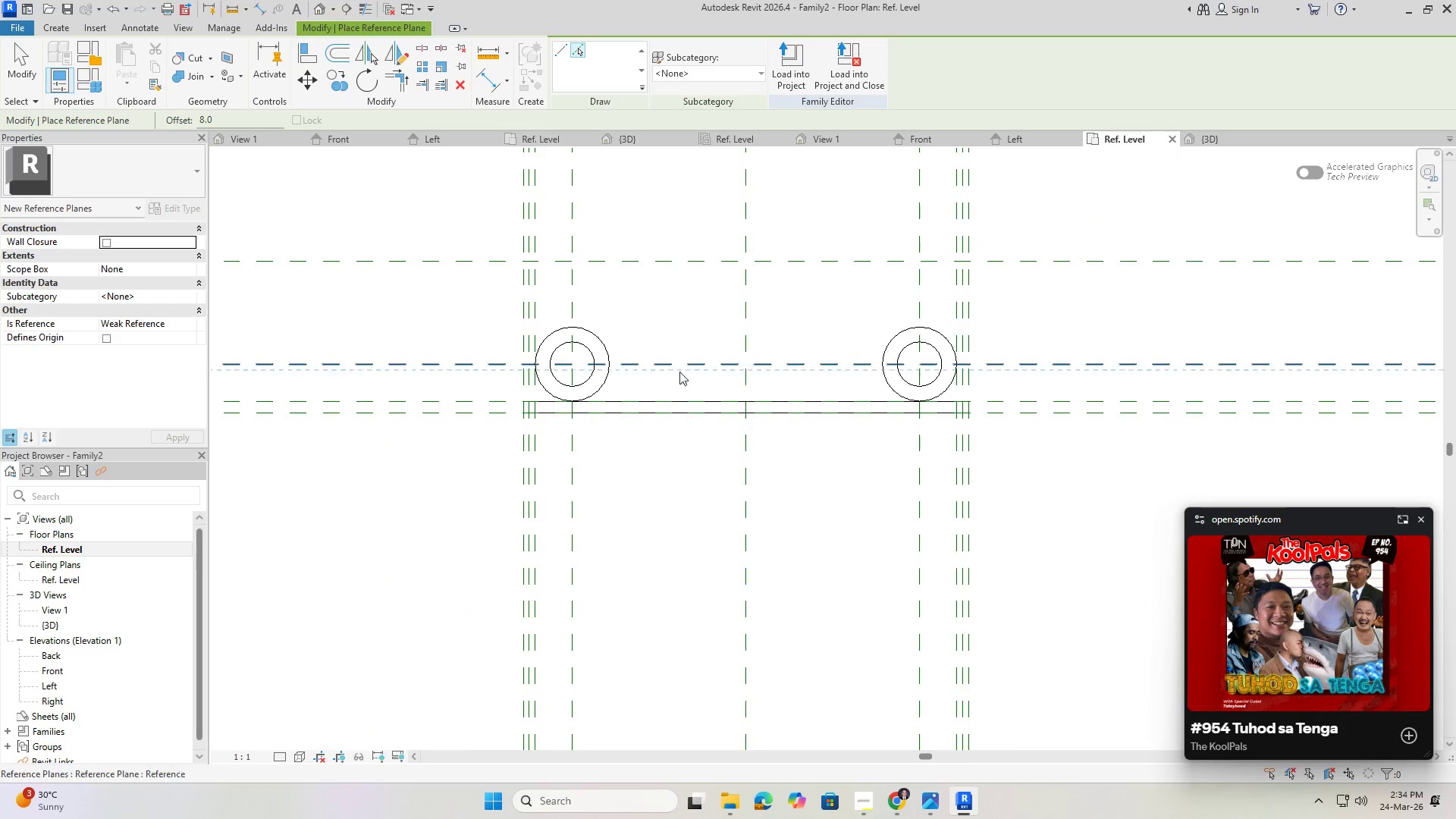 
key(Escape)
 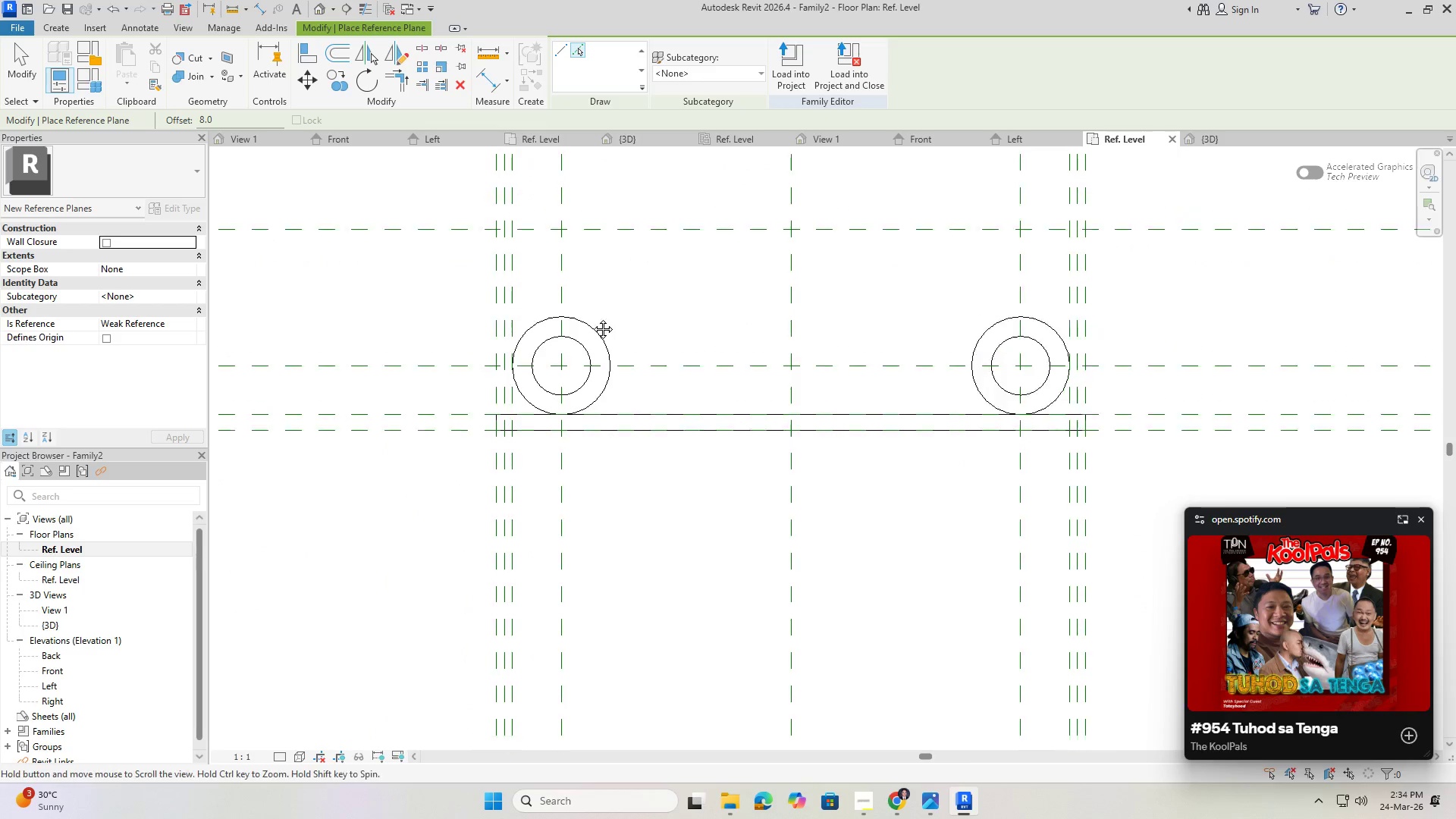 
scroll: coordinate [605, 415], scroll_direction: up, amount: 2.0
 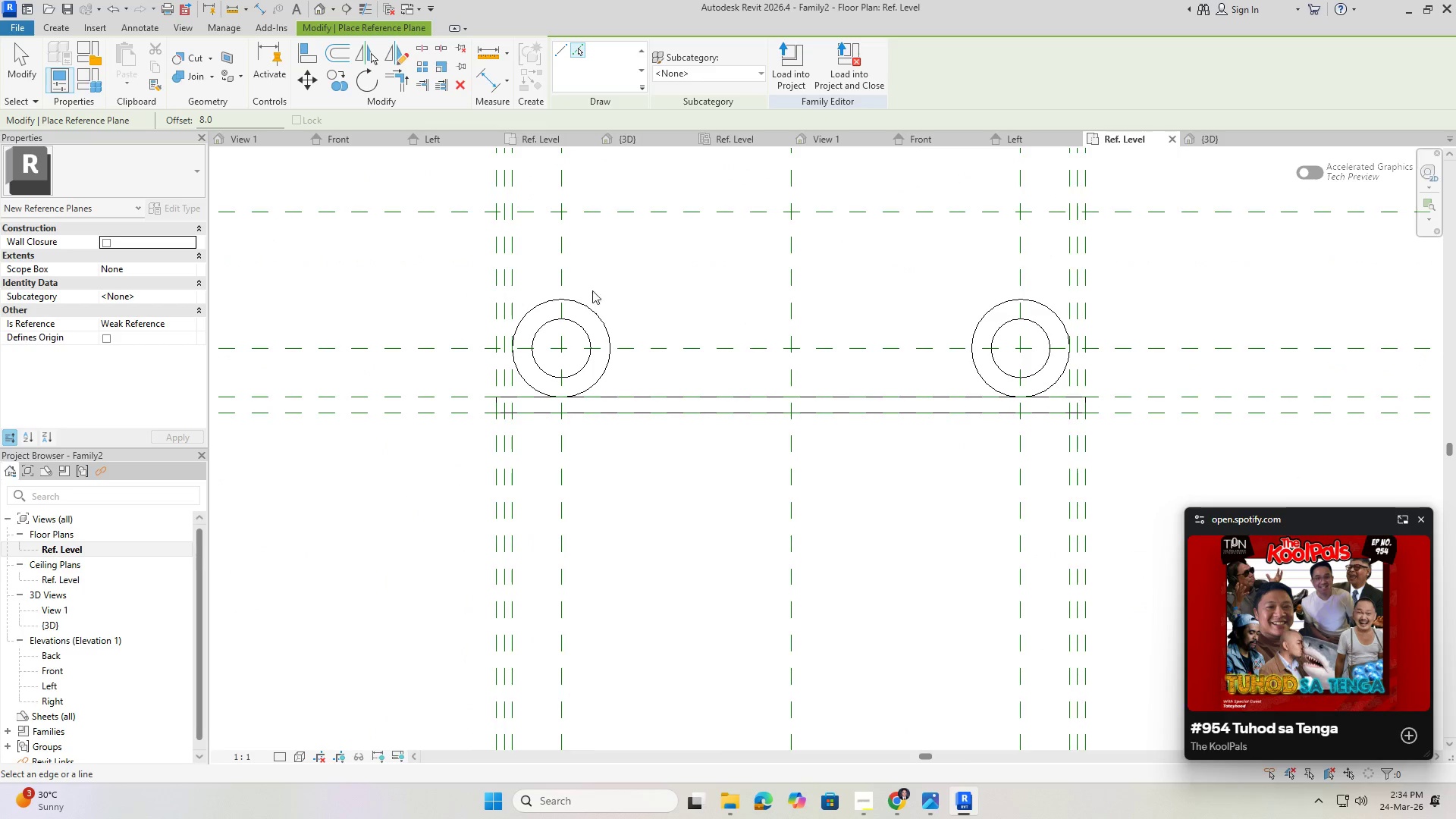 
key(Escape)
 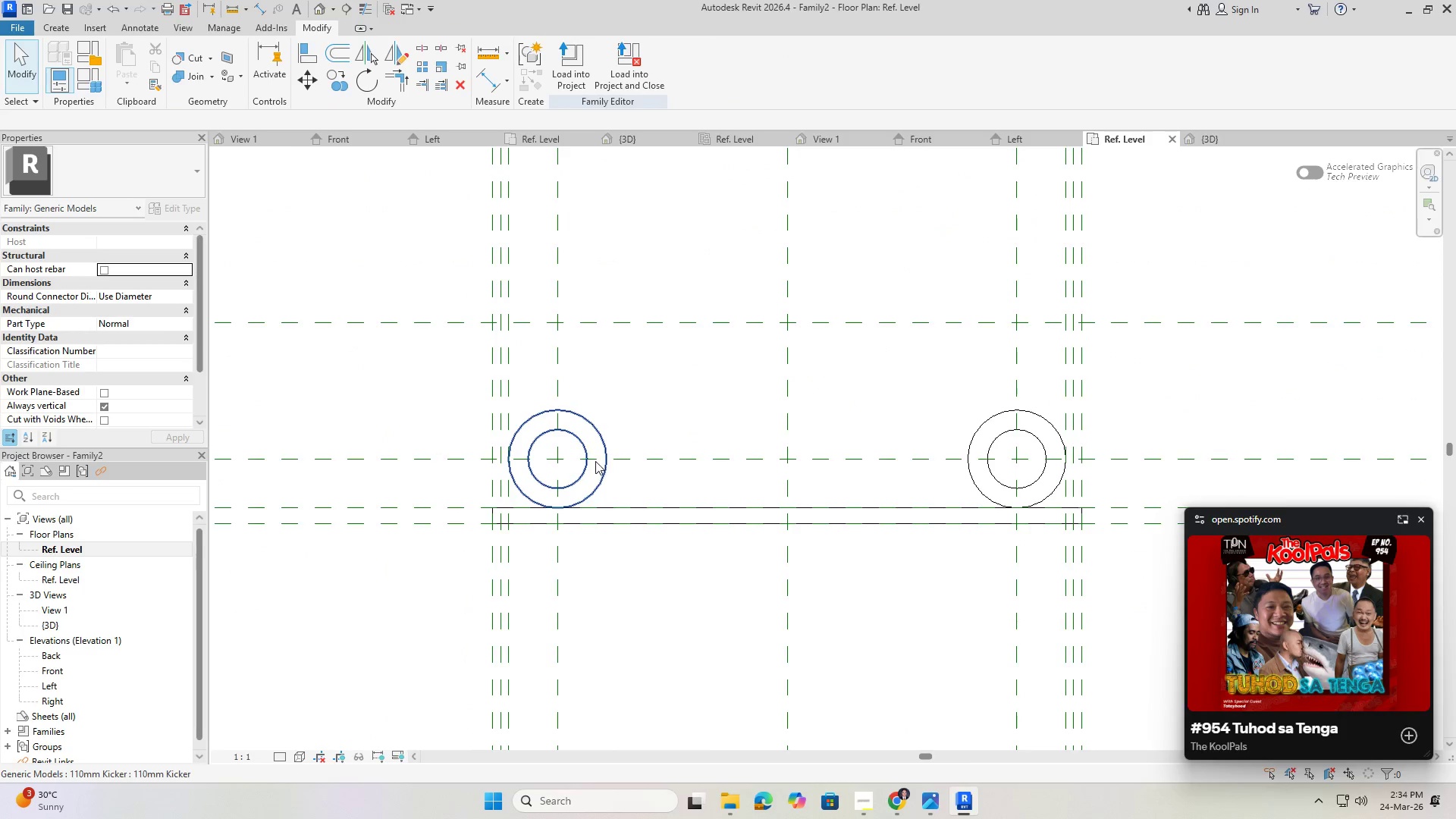 
key(Escape)
 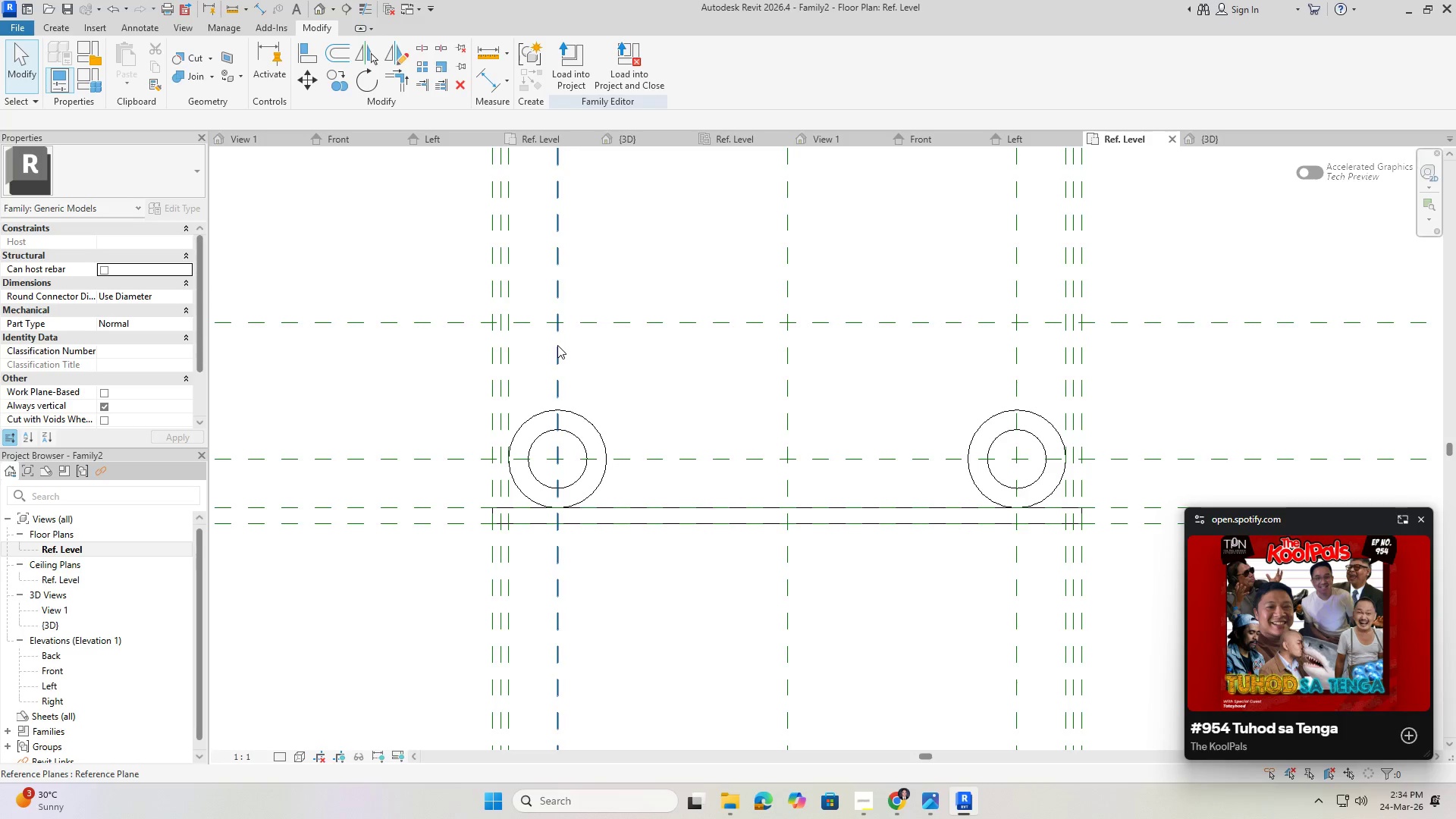 
scroll: coordinate [492, 314], scroll_direction: up, amount: 7.0
 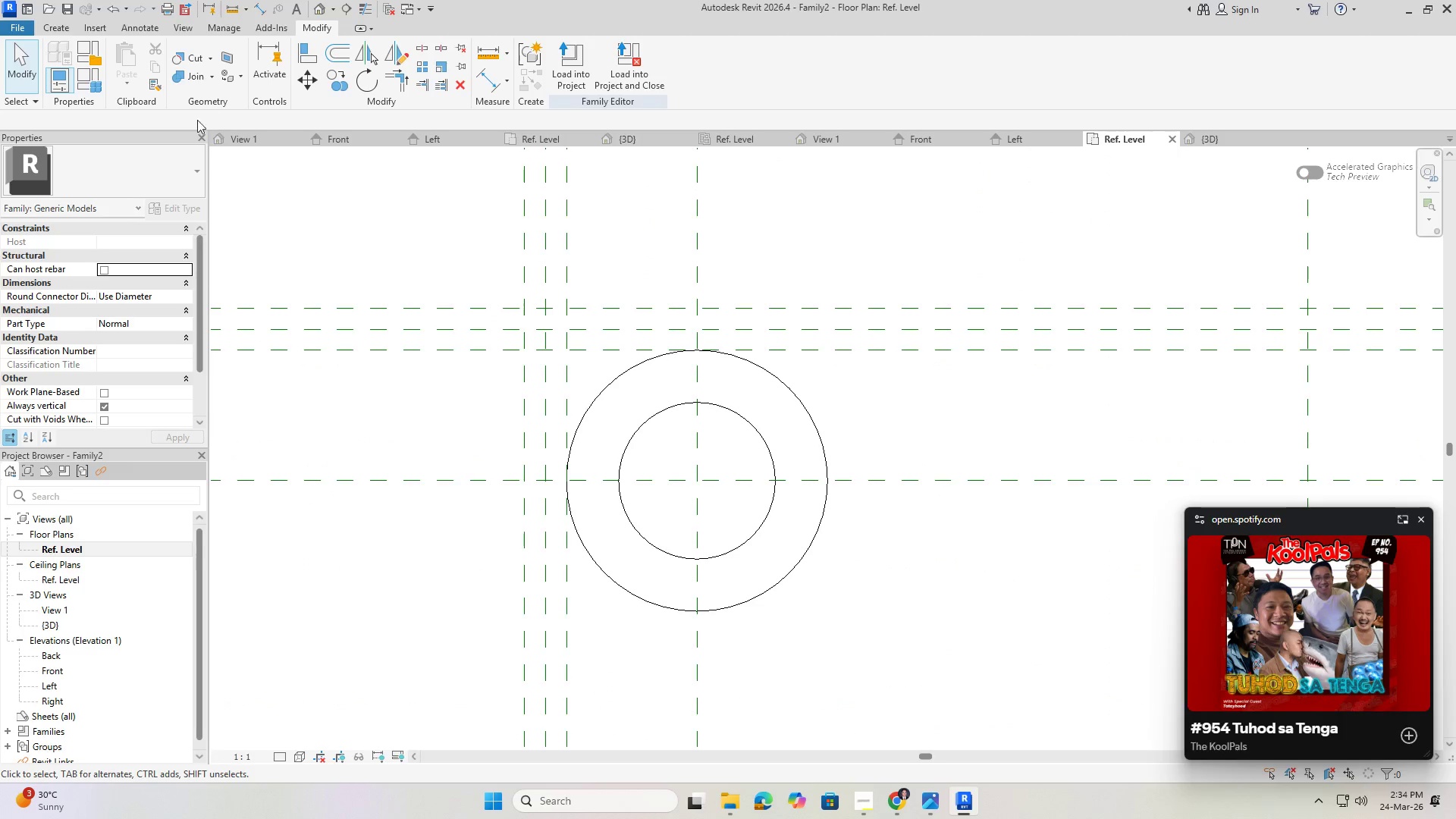 
key(Escape)
 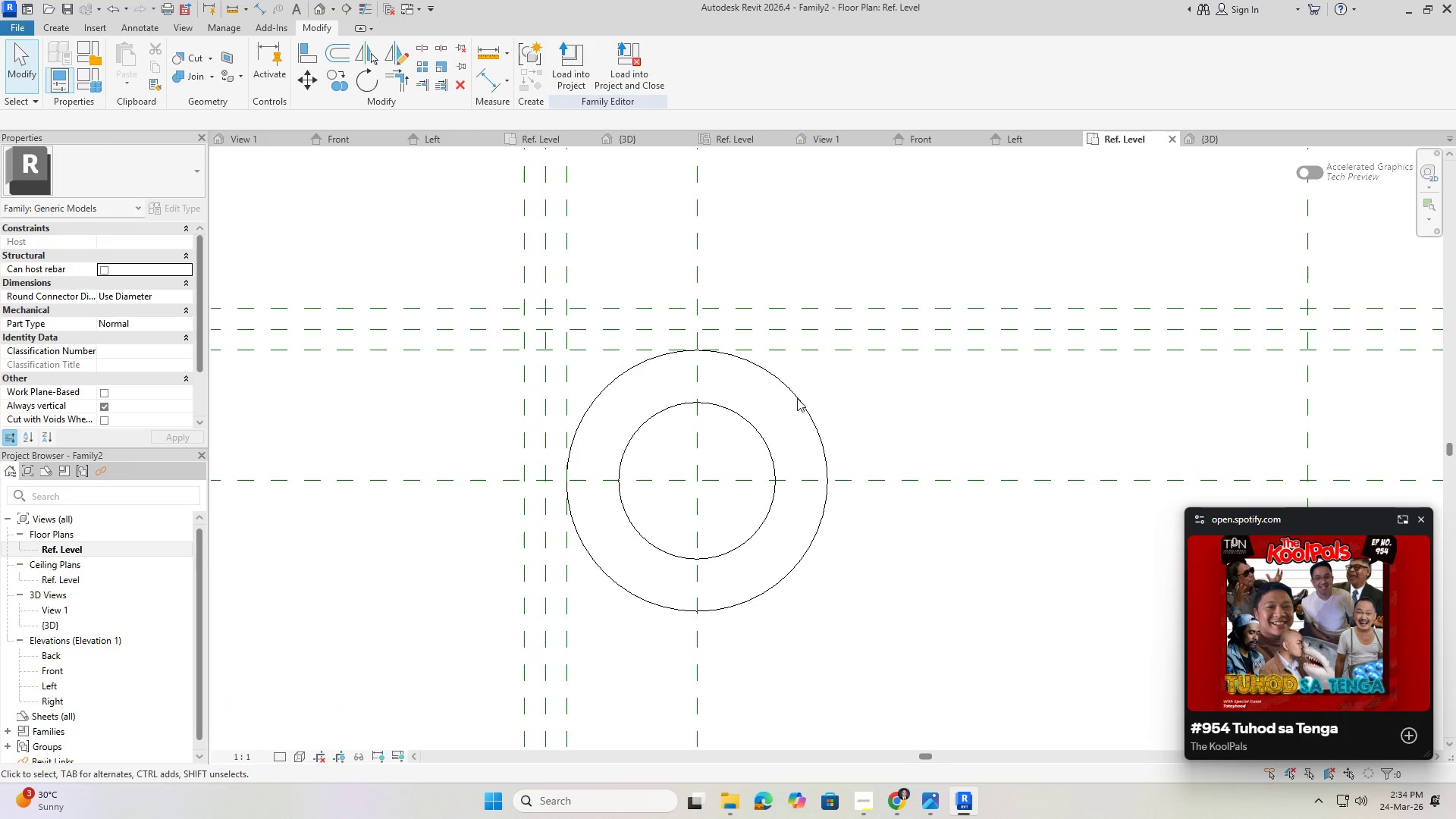 
scroll: coordinate [676, 518], scroll_direction: down, amount: 16.0
 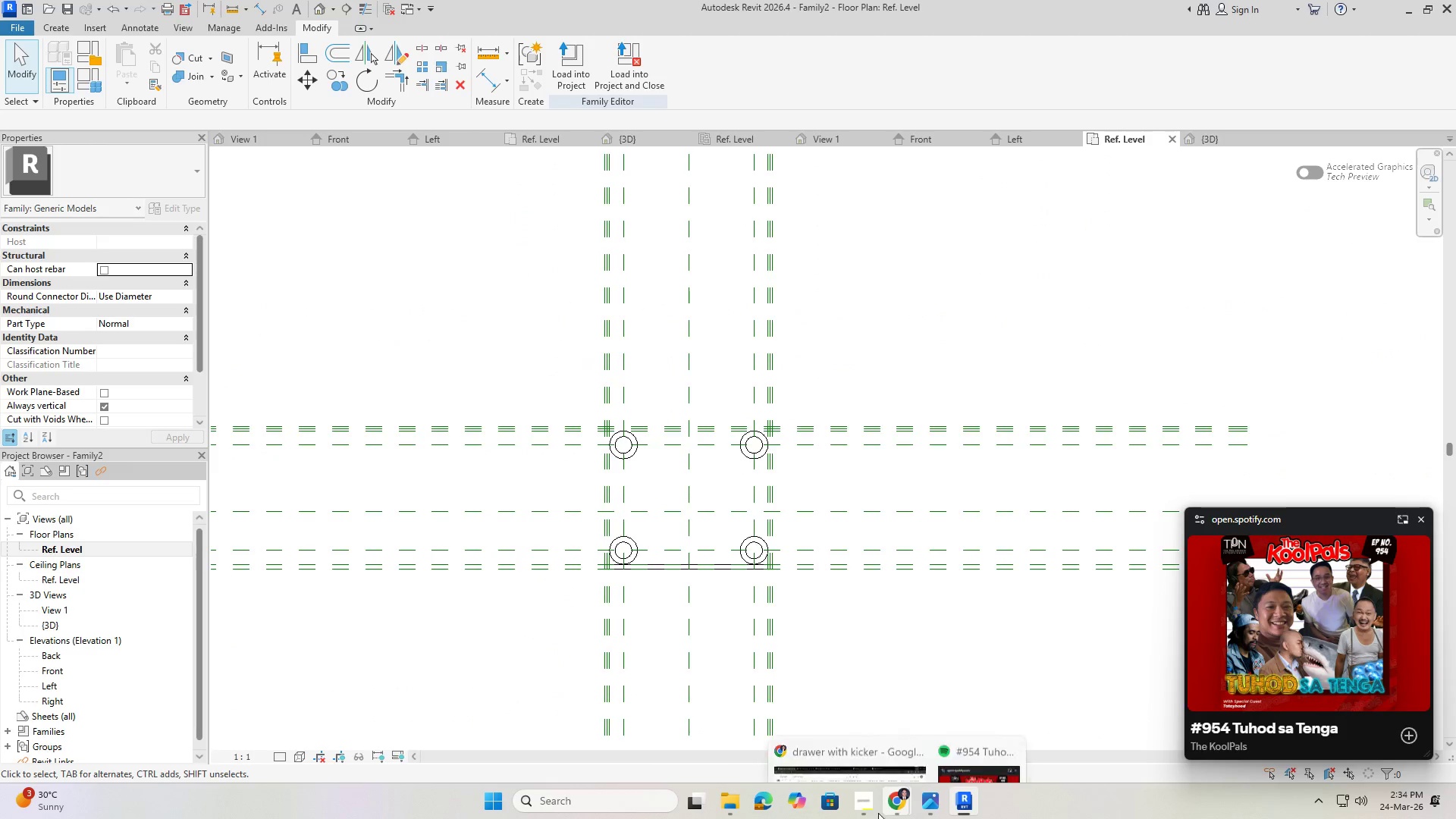 
left_click([870, 811])